 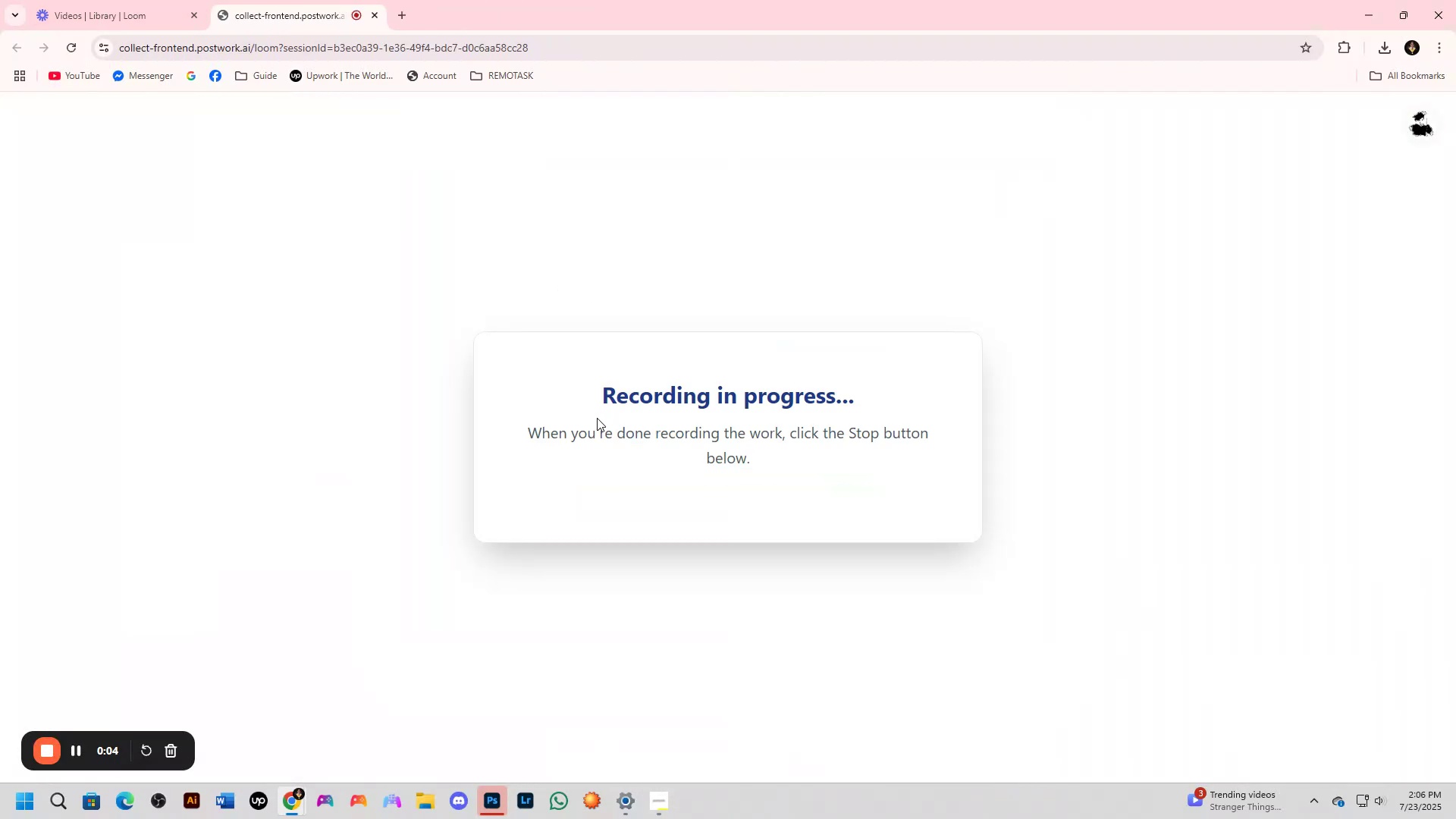 
left_click([488, 809])
 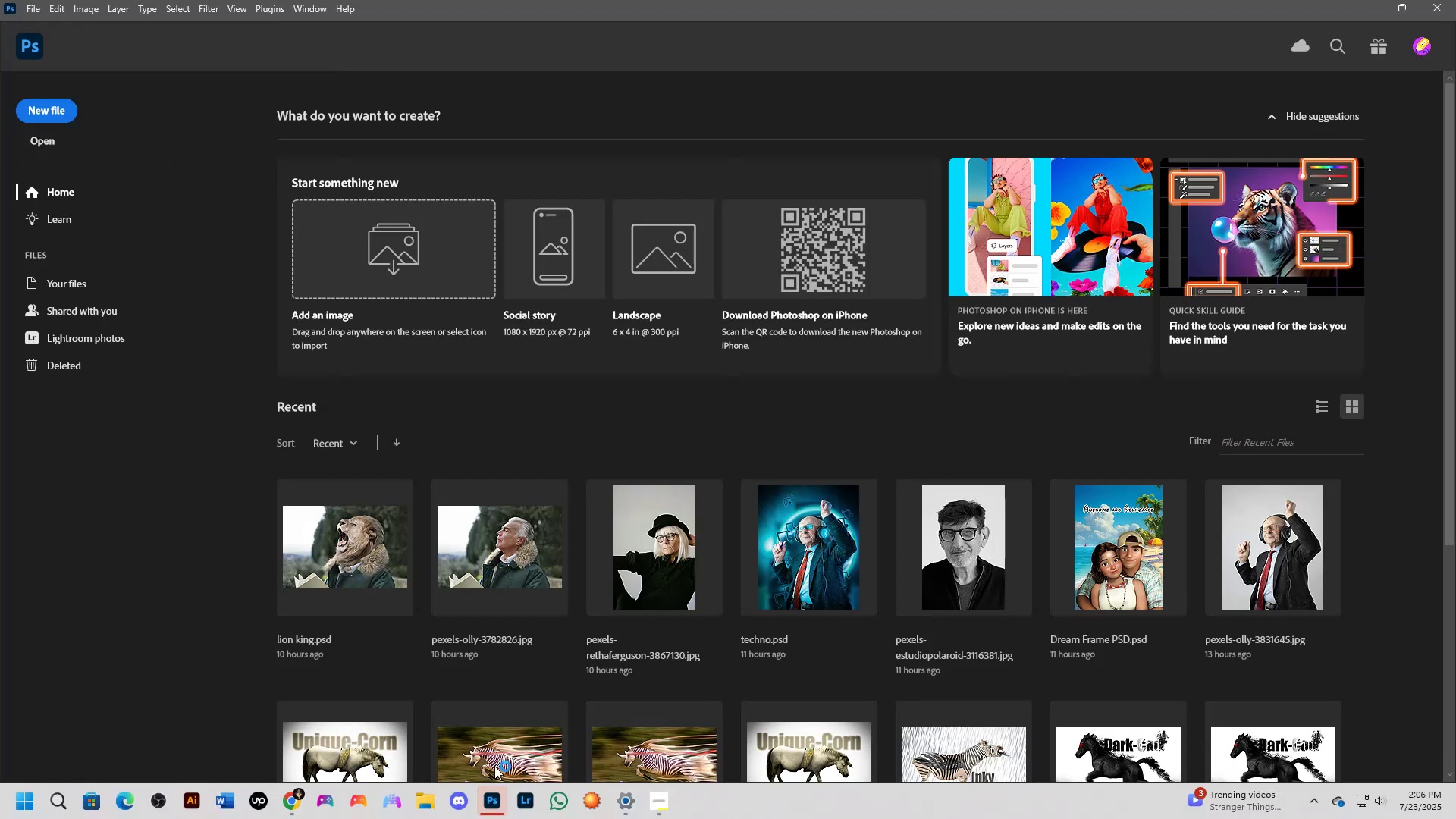 
key(Alt+AltLeft)
 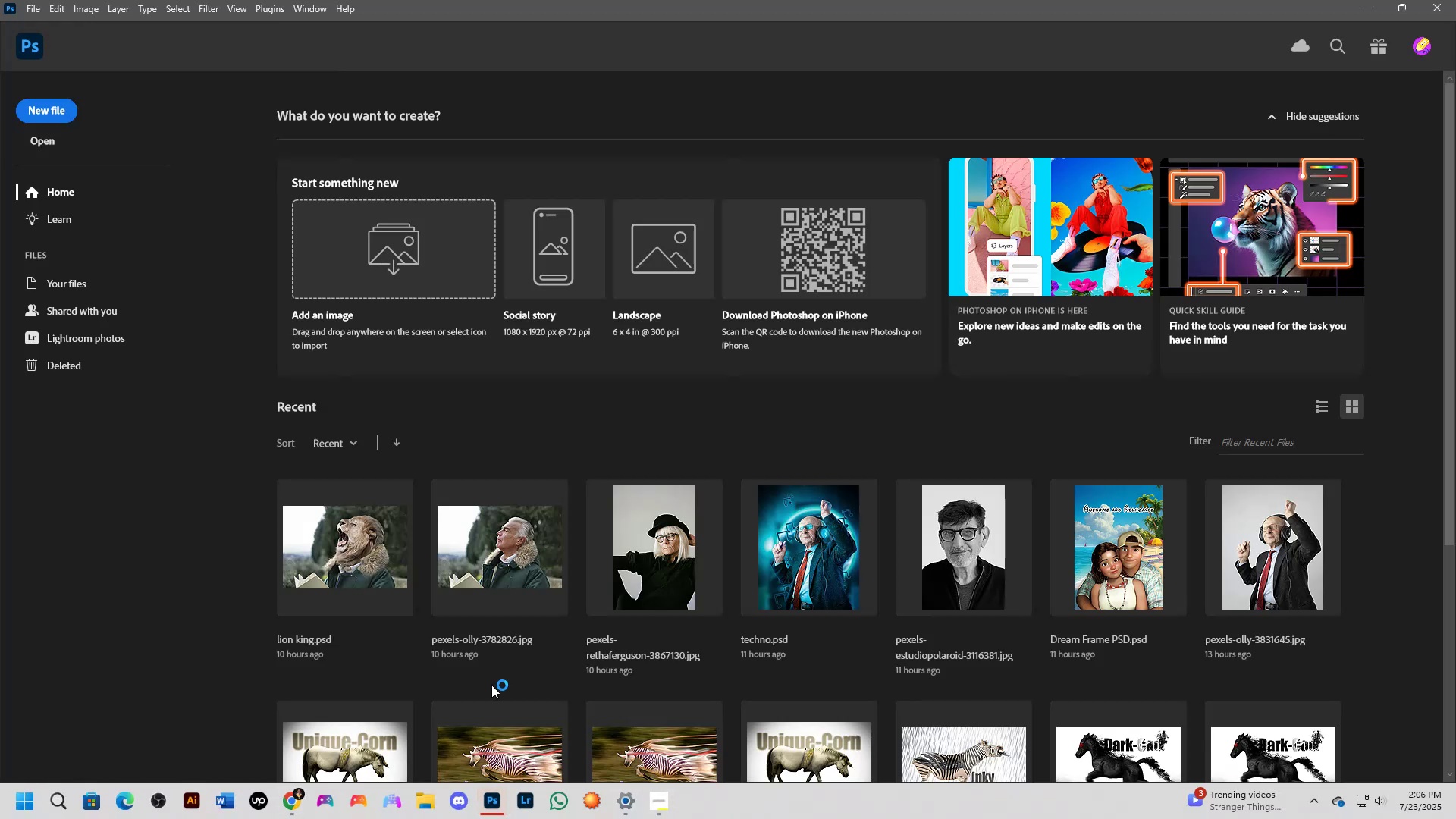 
key(Alt+Tab)
 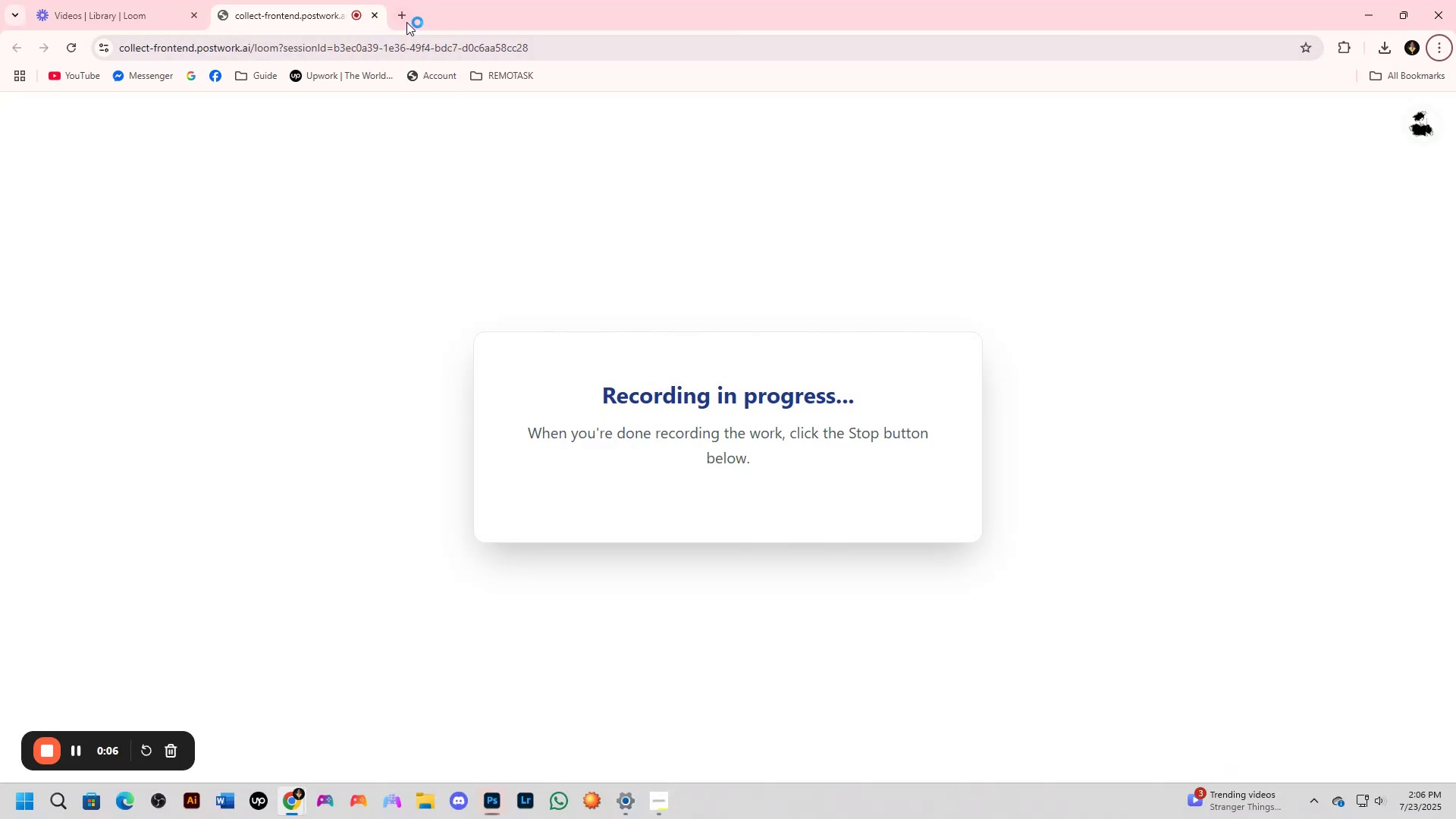 
left_click([403, 17])
 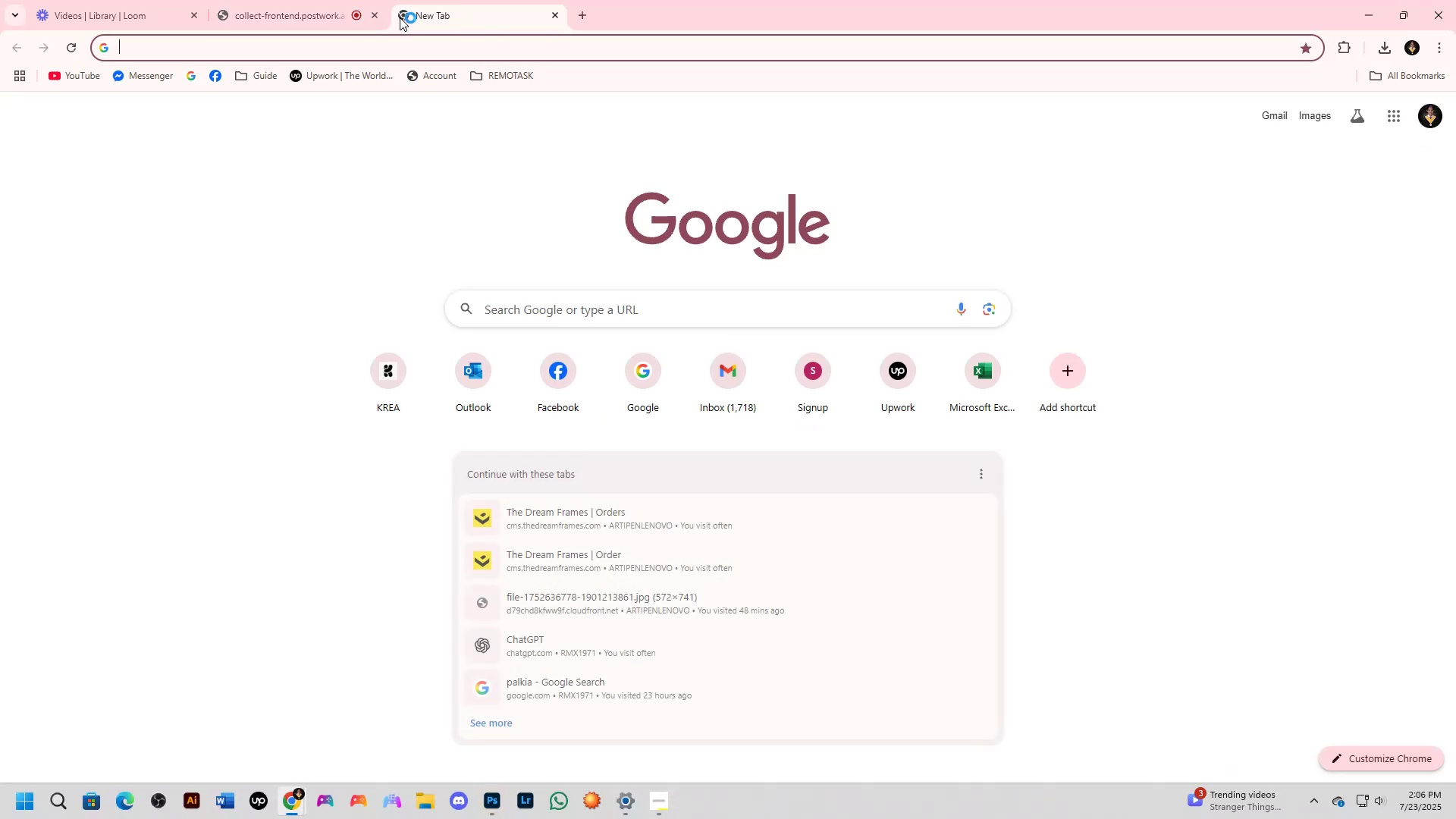 
type(pexz)
key(Backspace)
key(Backspace)
 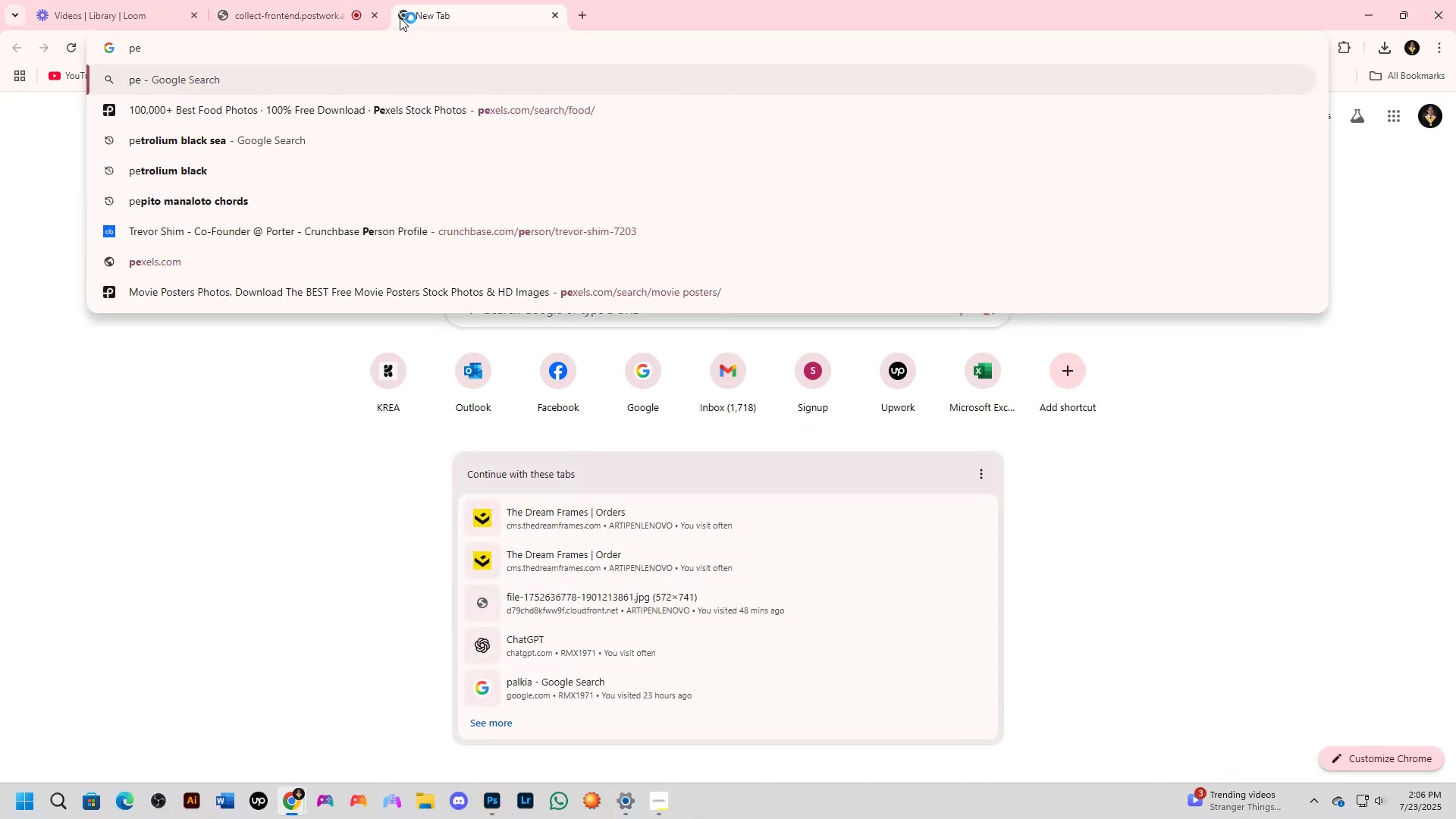 
key(ArrowDown)
 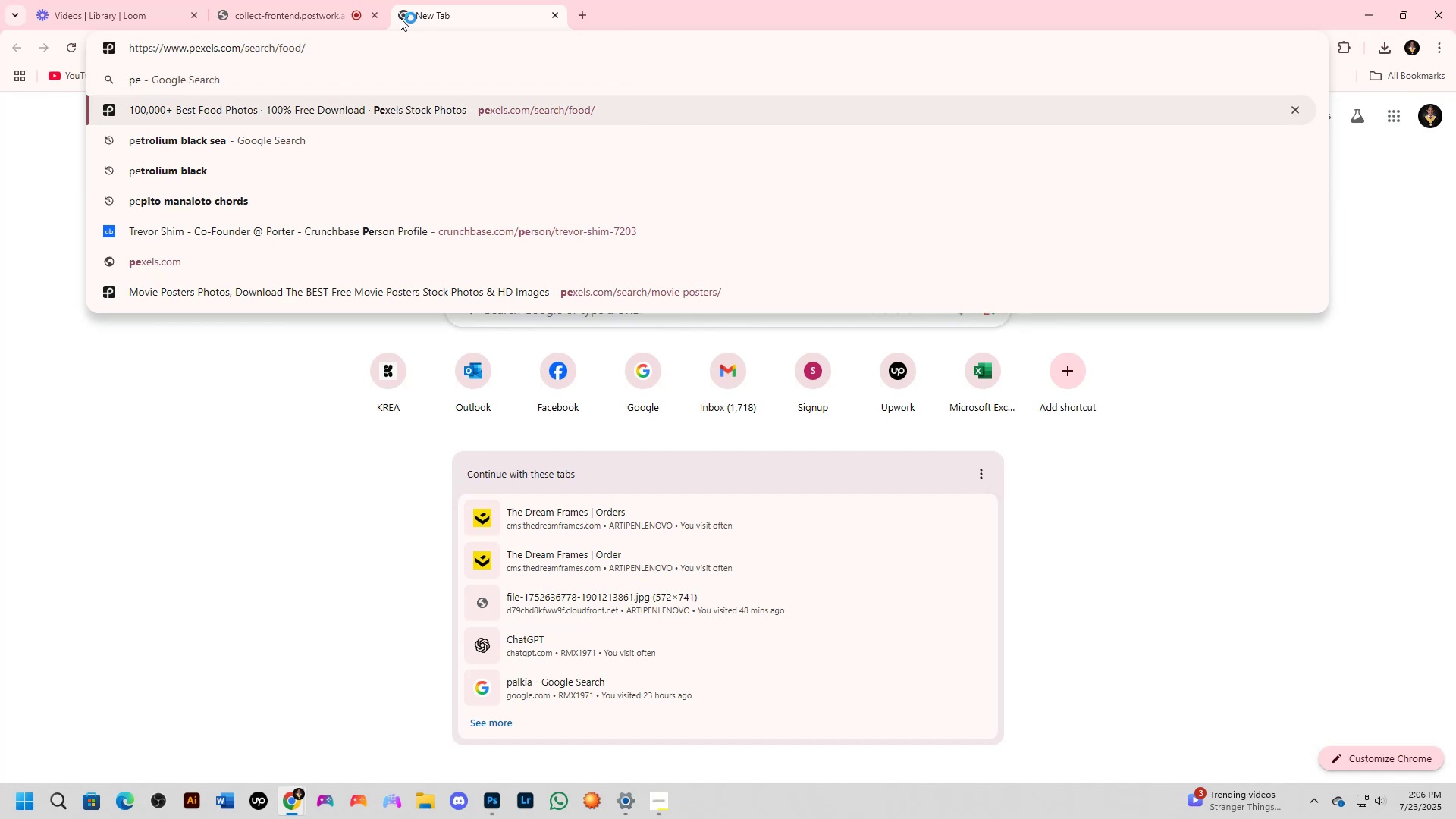 
key(ArrowDown)
 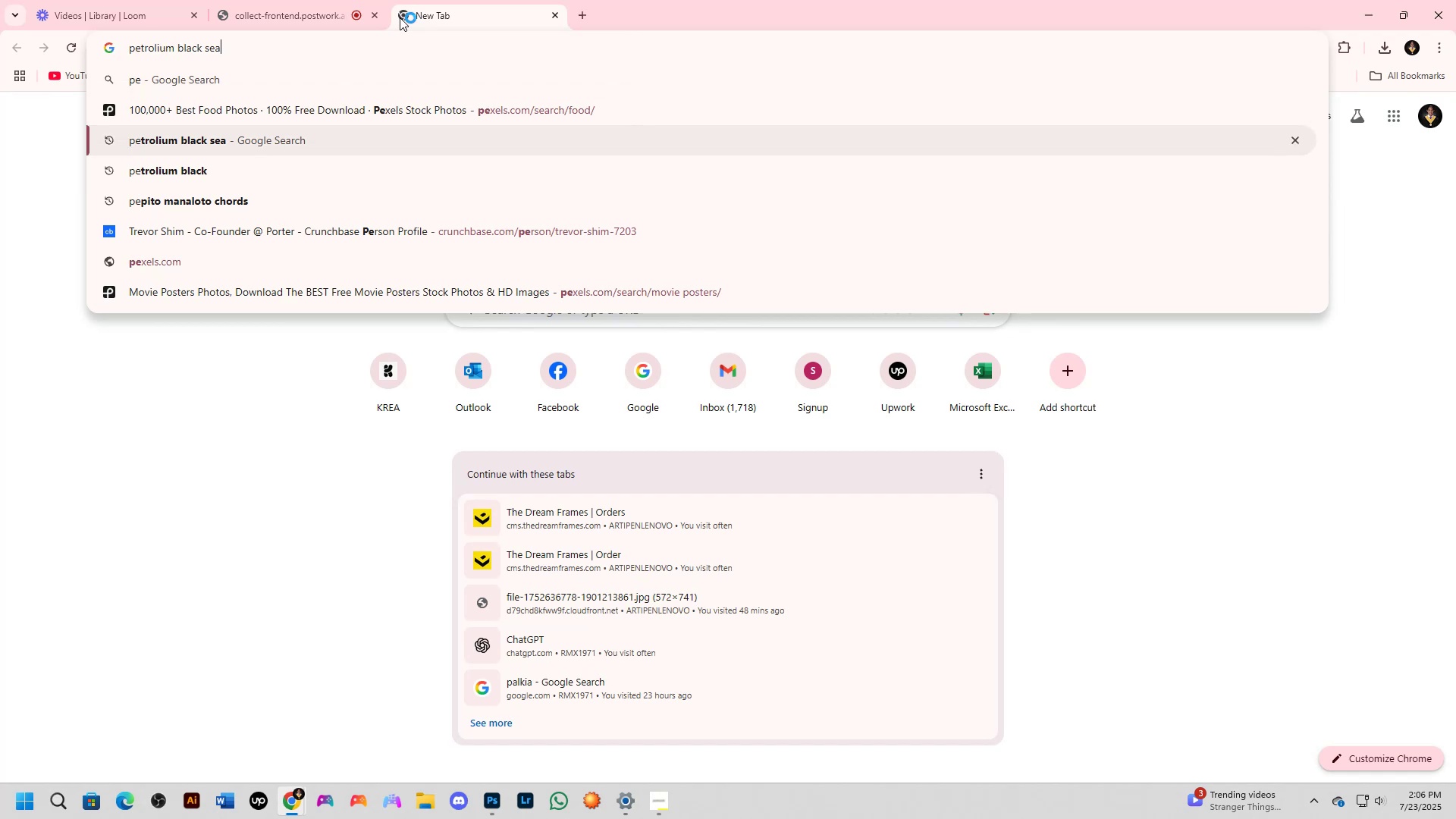 
key(ArrowUp)
 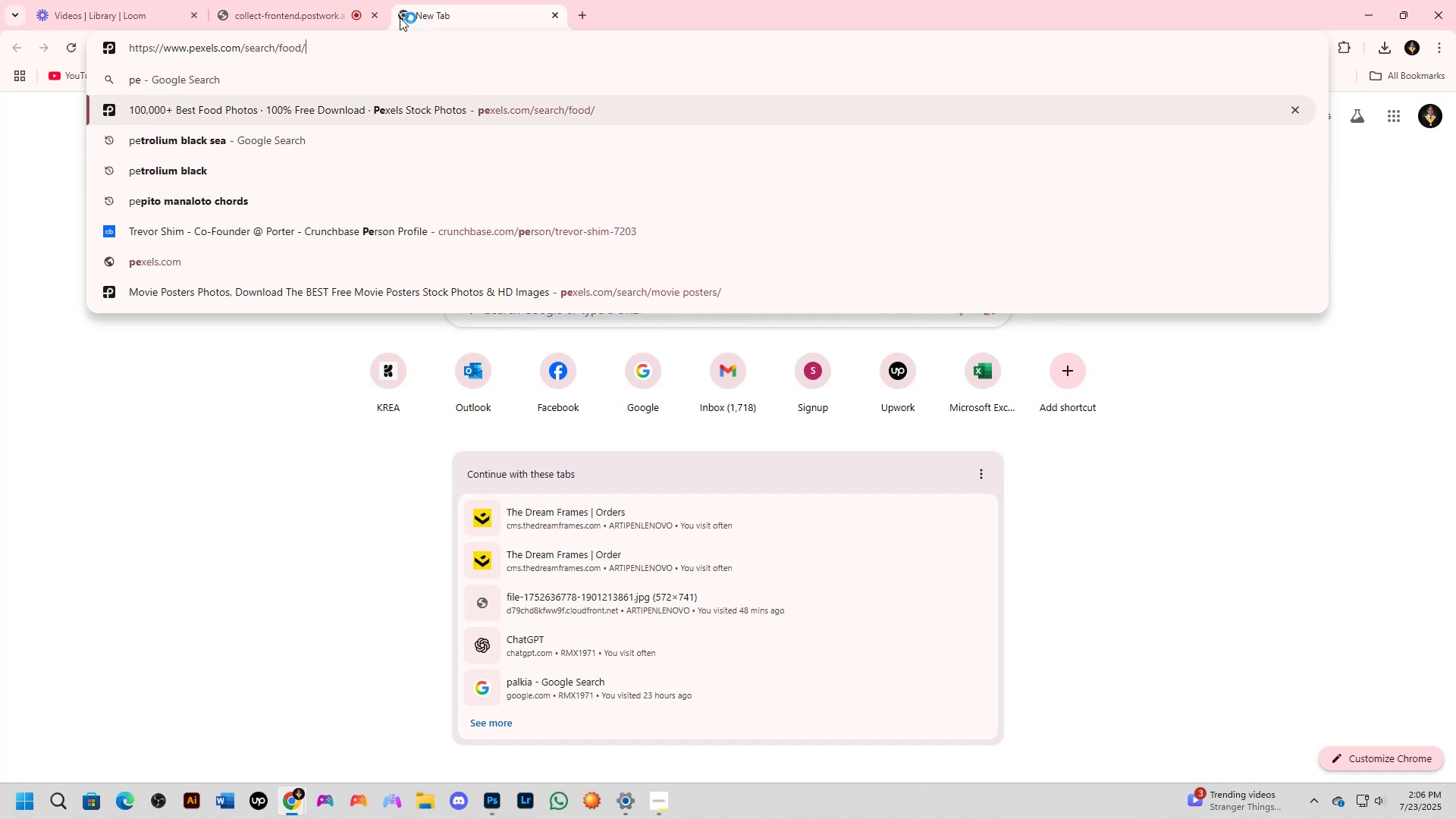 
key(Enter)
 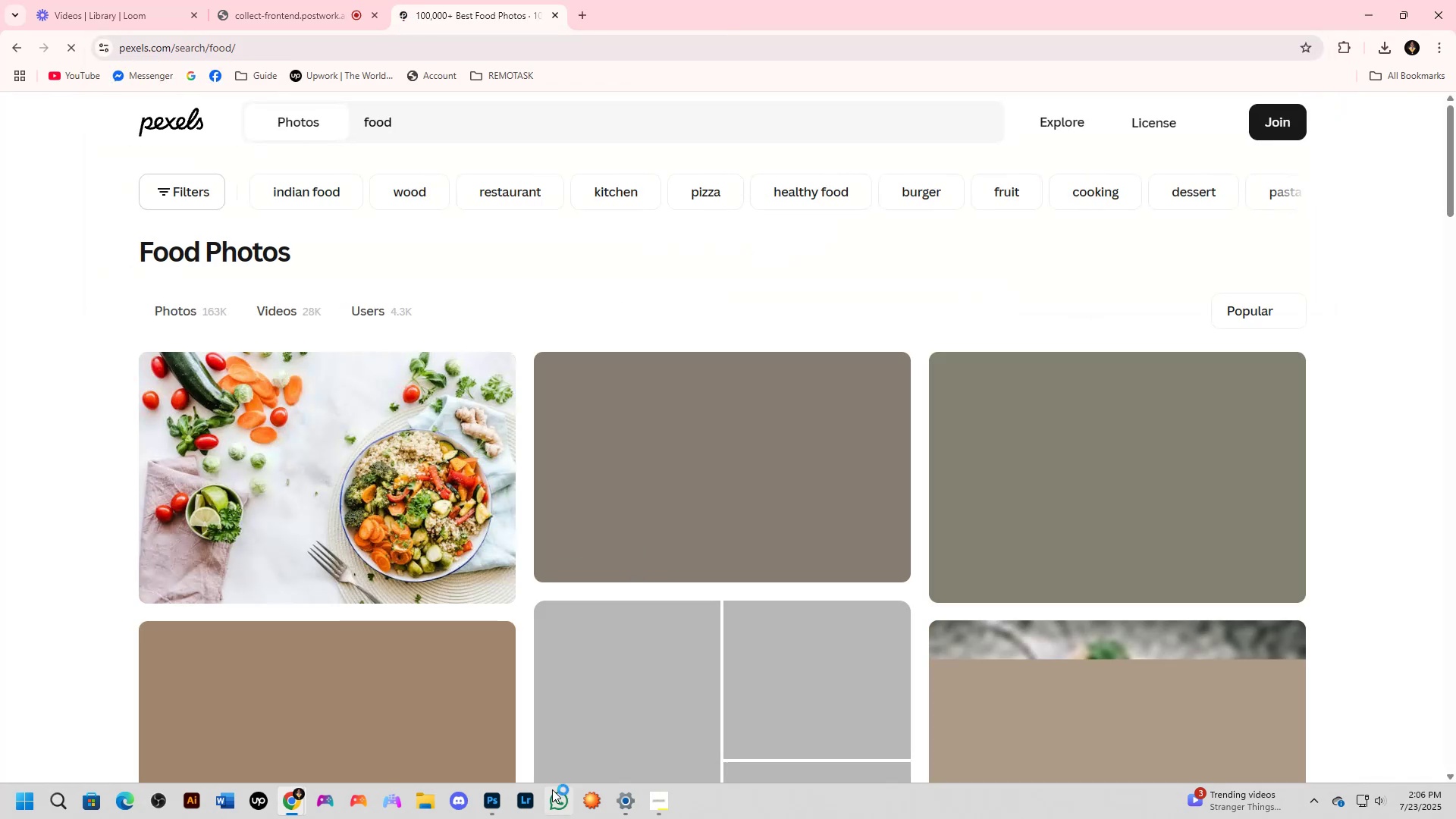 
left_click([483, 799])
 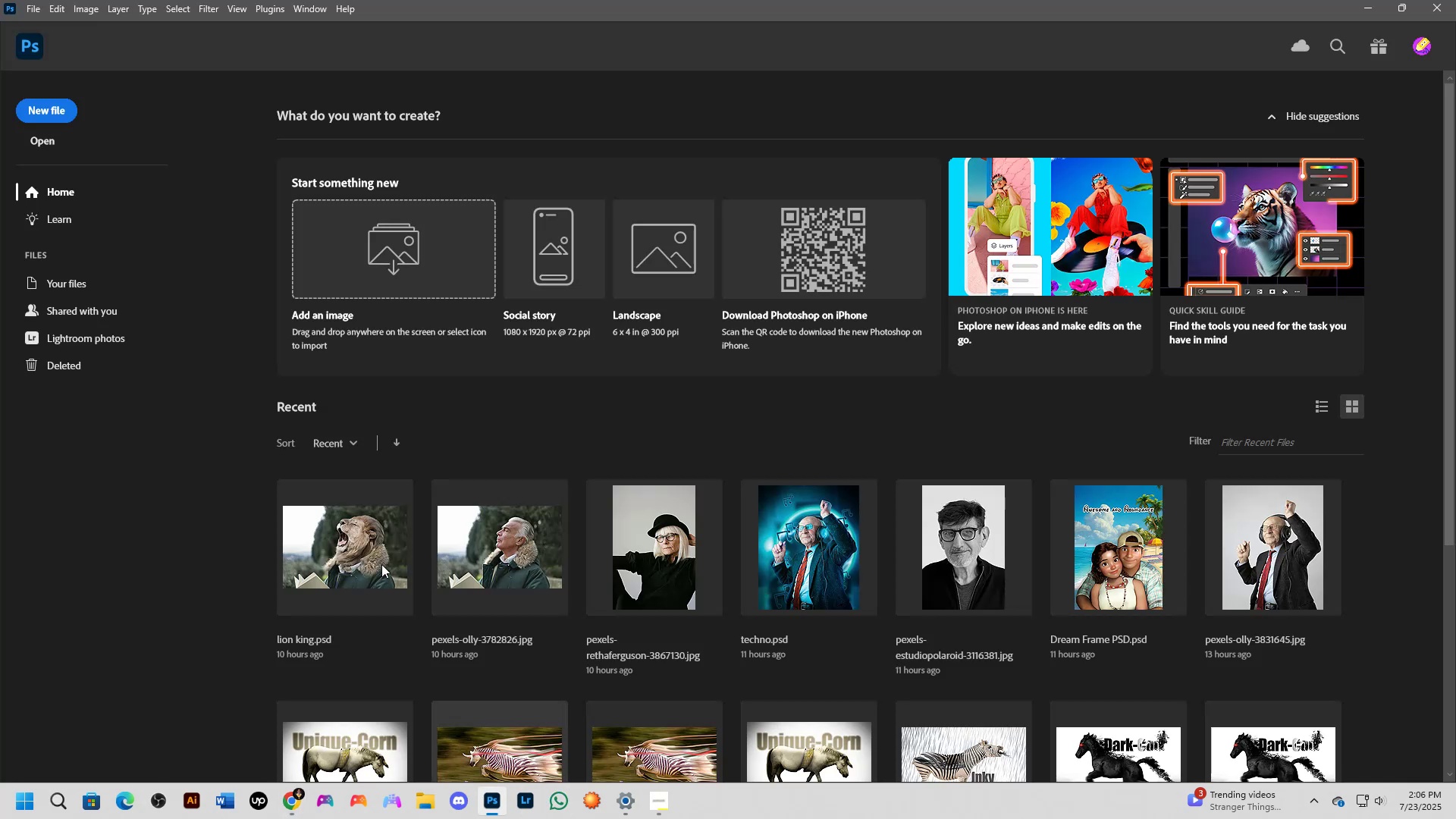 
left_click([356, 541])
 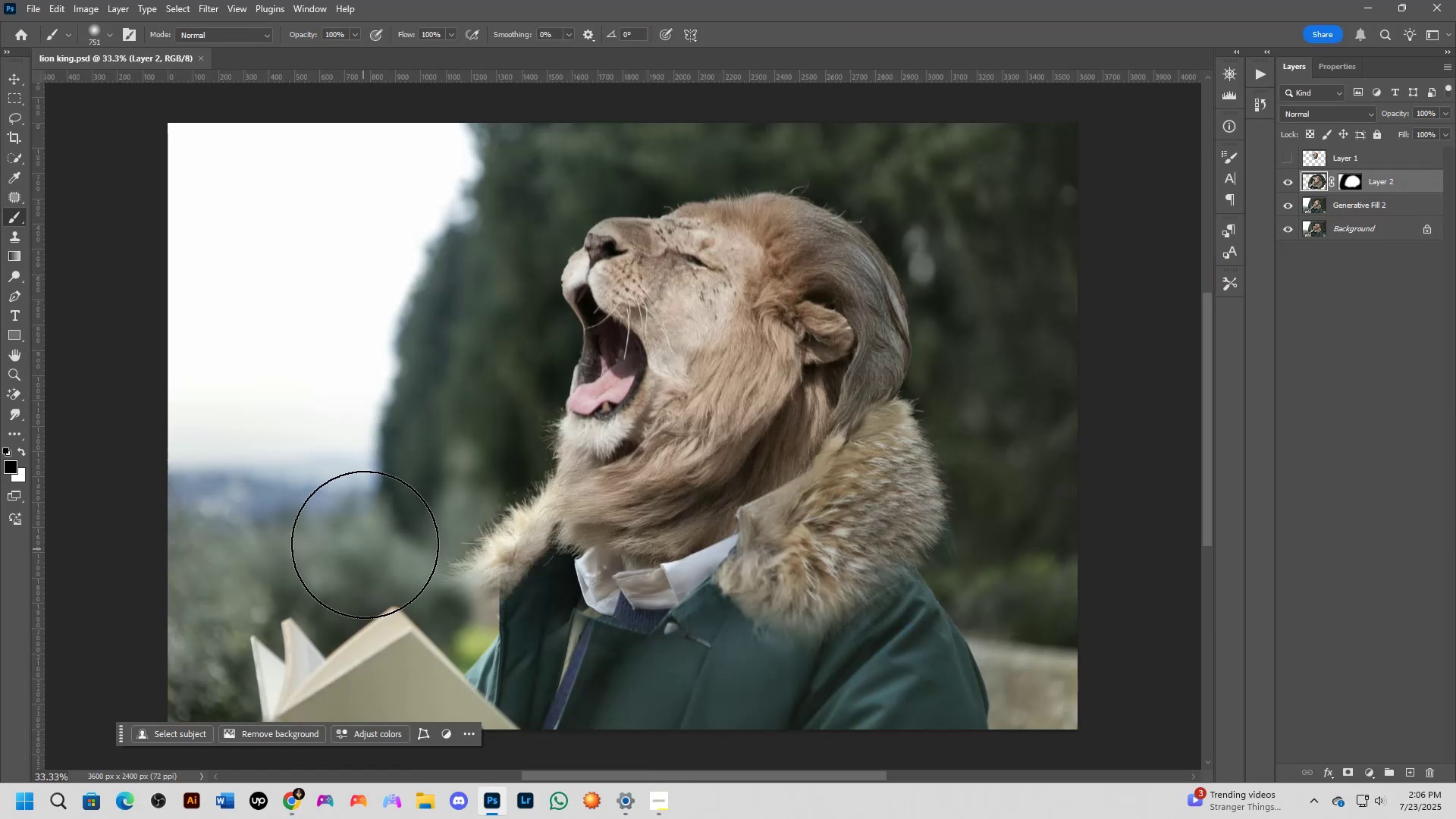 
scroll: coordinate [475, 536], scroll_direction: down, amount: 8.0
 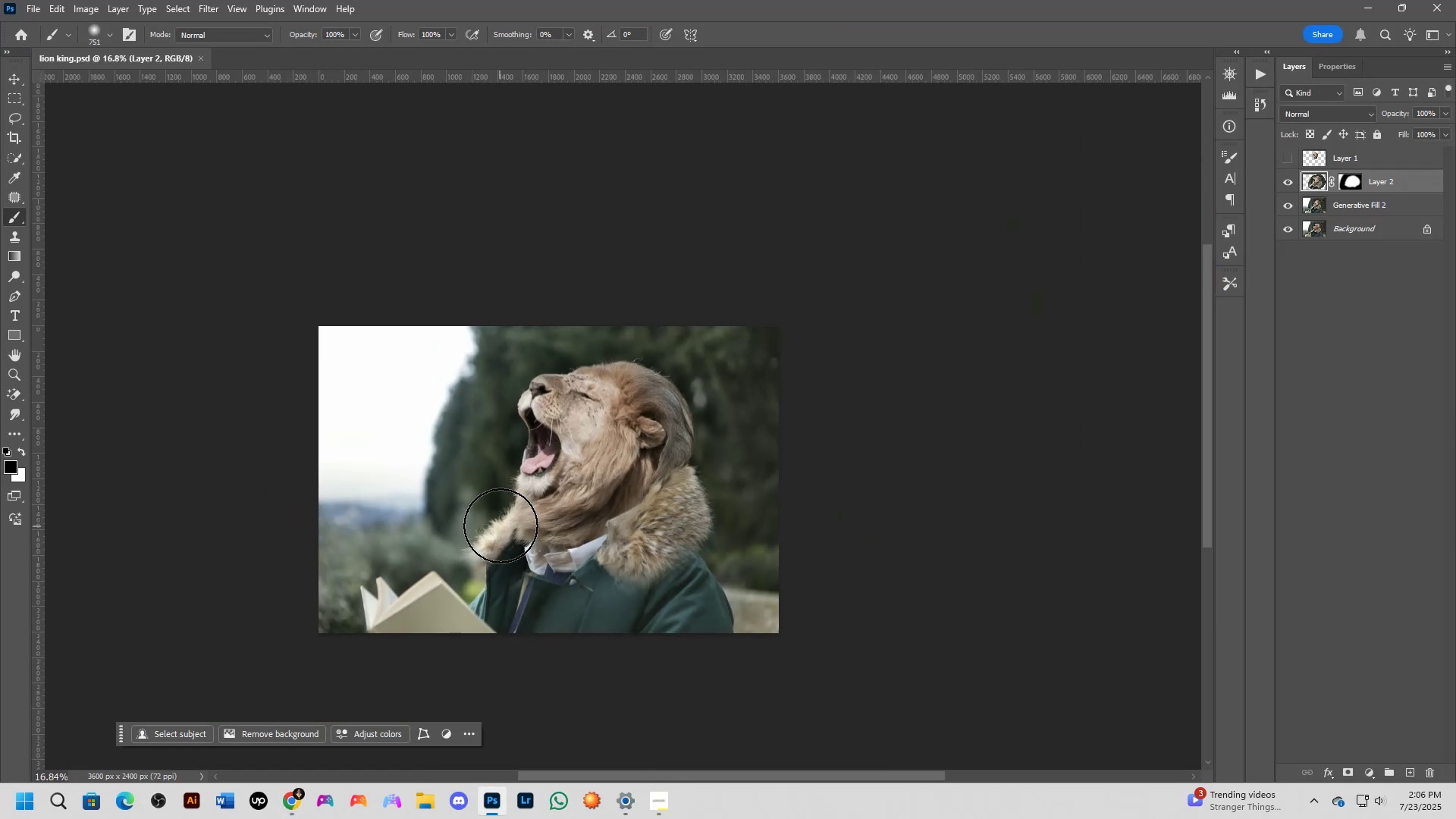 
hold_key(key=Space, duration=0.48)
 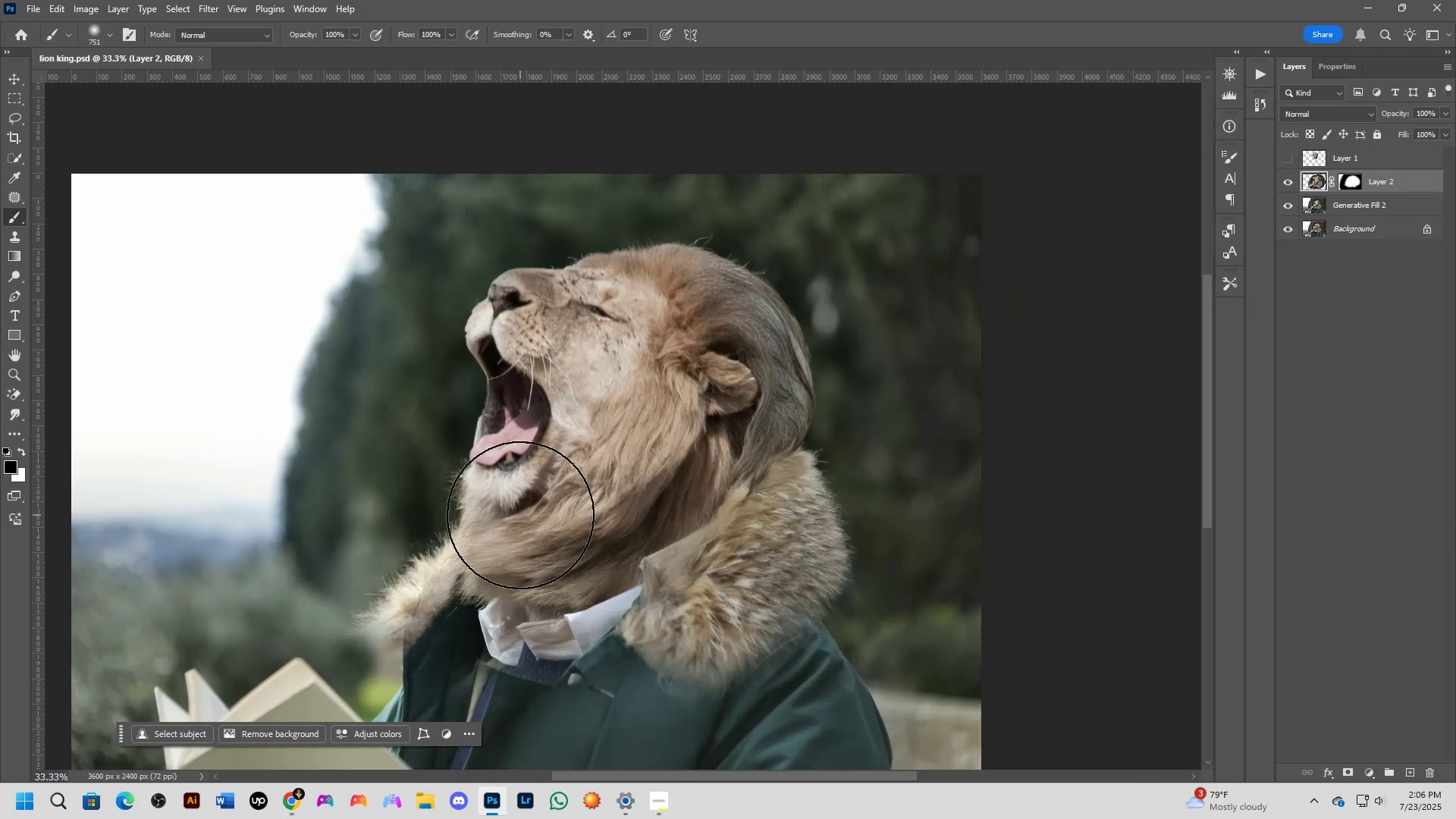 
left_click_drag(start_coordinate=[543, 509], to_coordinate=[517, 526])
 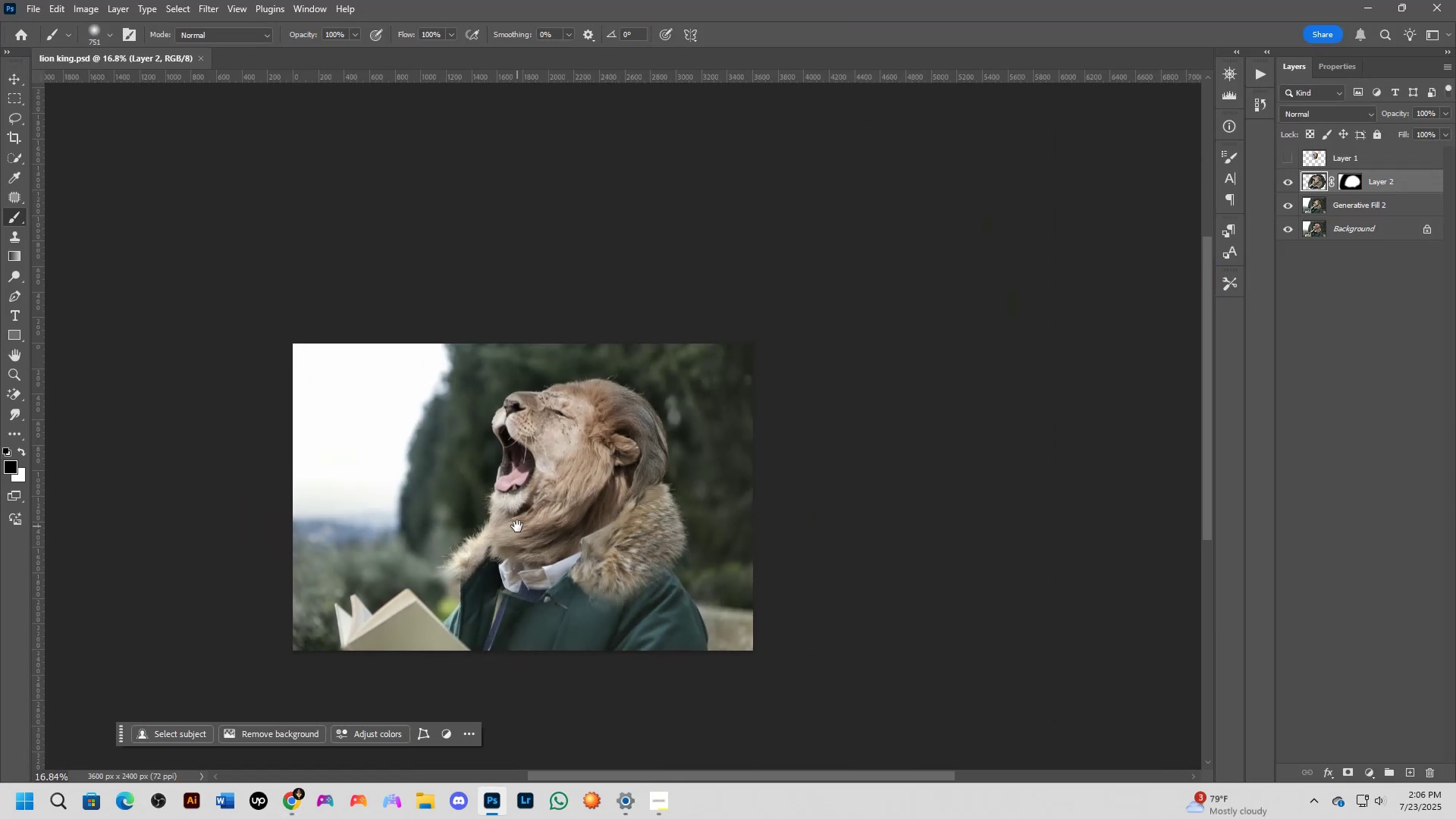 
key(Shift+ShiftLeft)
 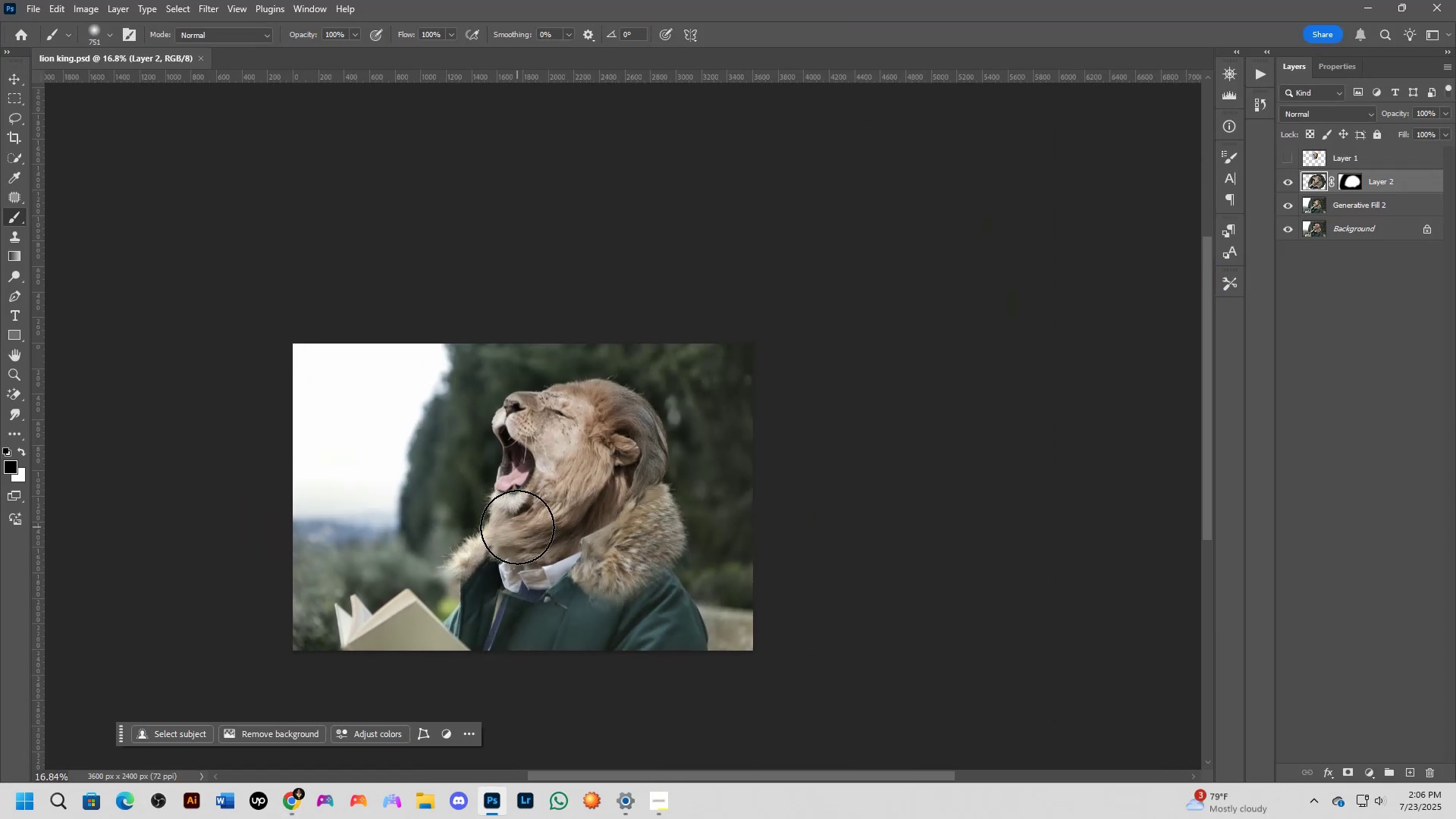 
scroll: coordinate [520, 515], scroll_direction: up, amount: 1.0
 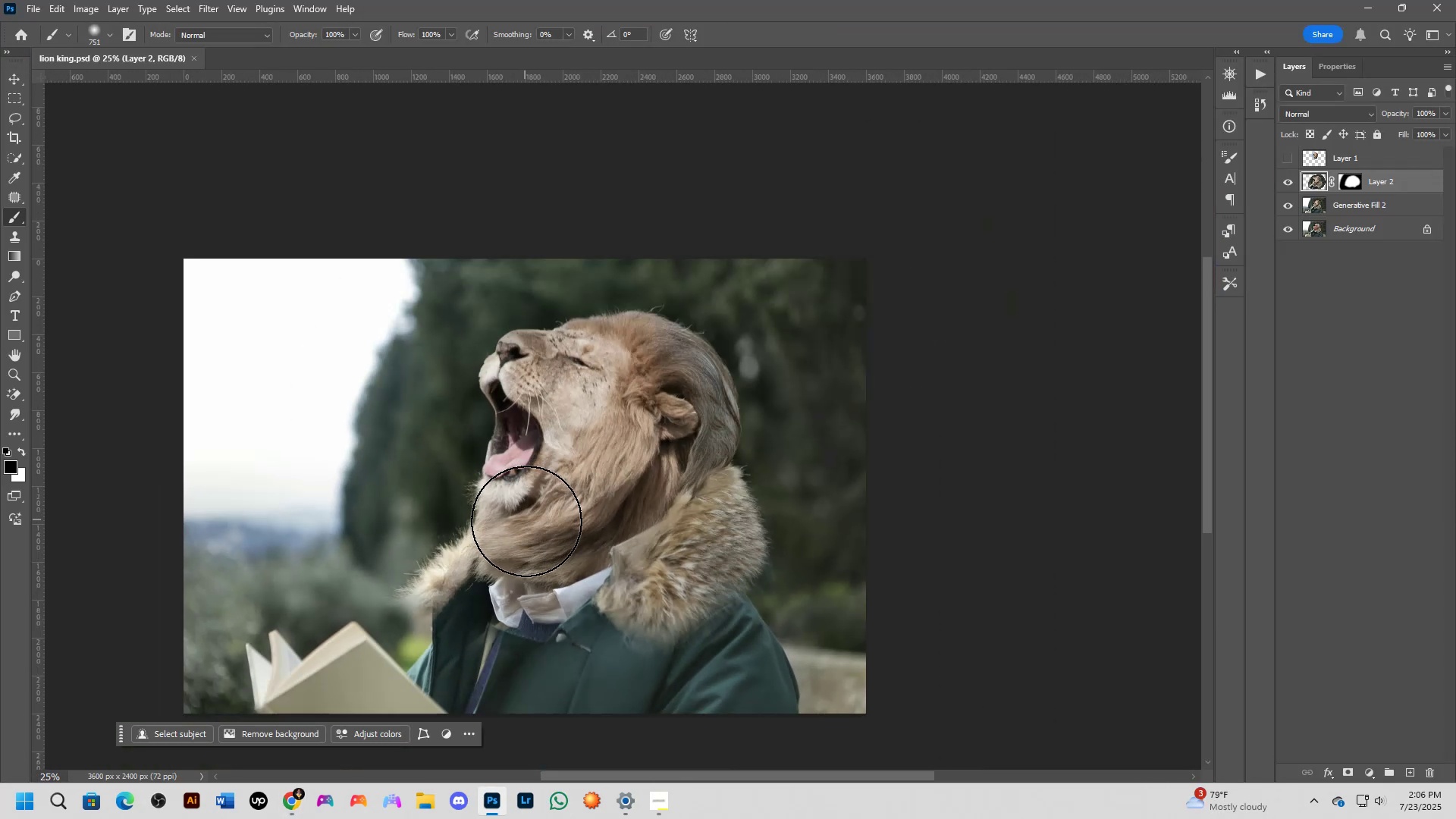 
key(Shift+ShiftLeft)
 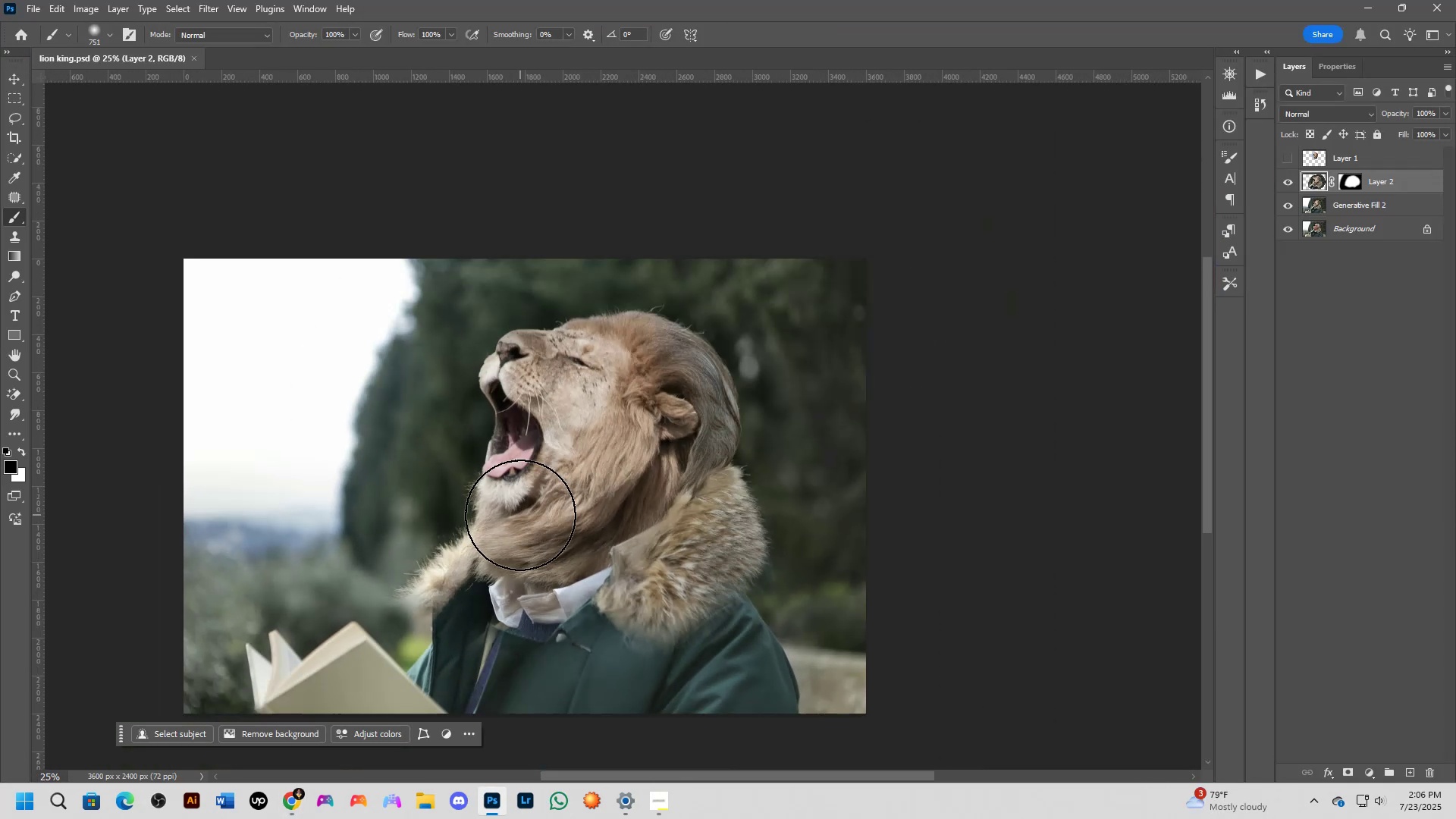 
hold_key(key=Space, duration=0.48)
 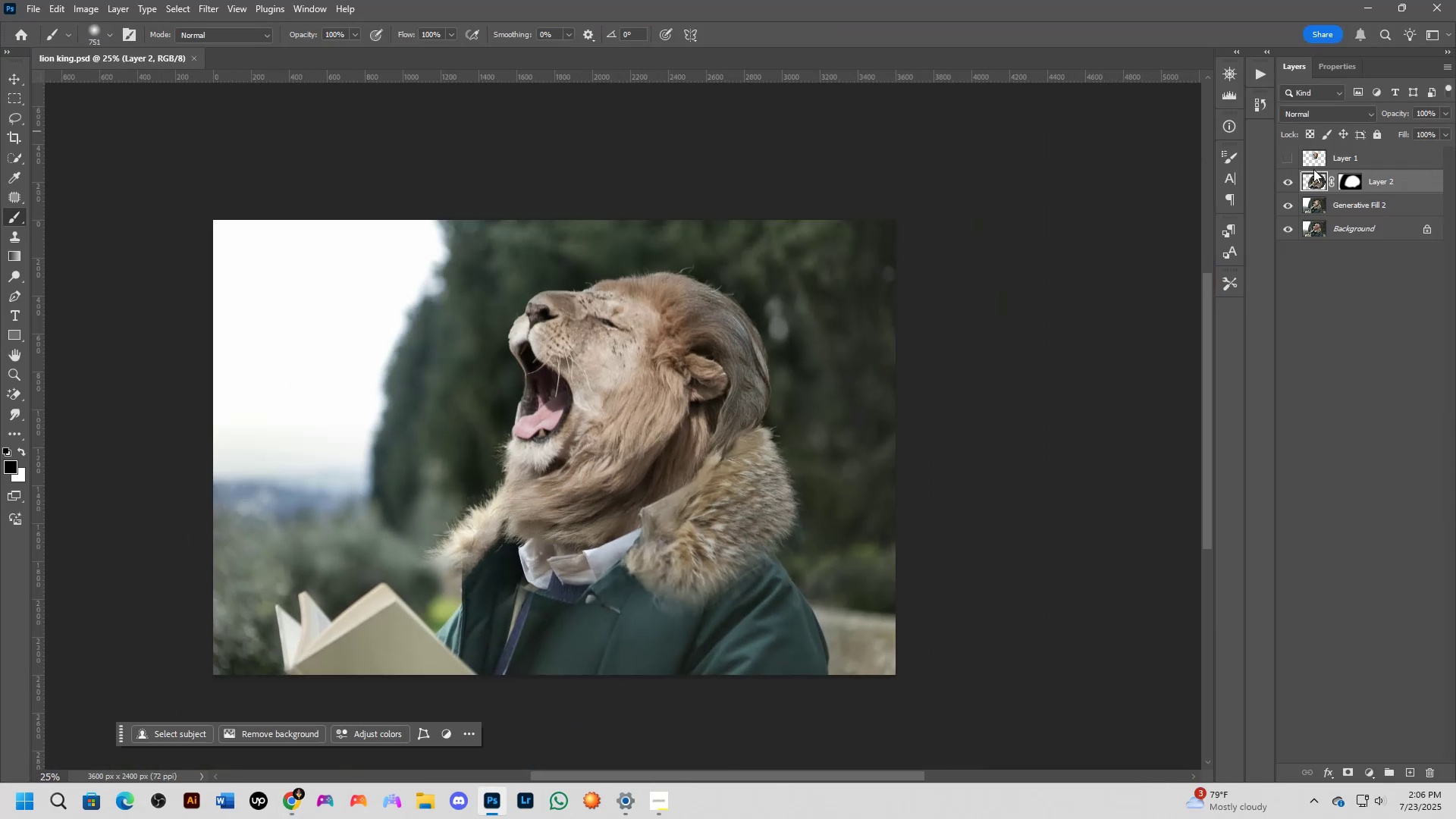 
left_click_drag(start_coordinate=[526, 522], to_coordinate=[556, 483])
 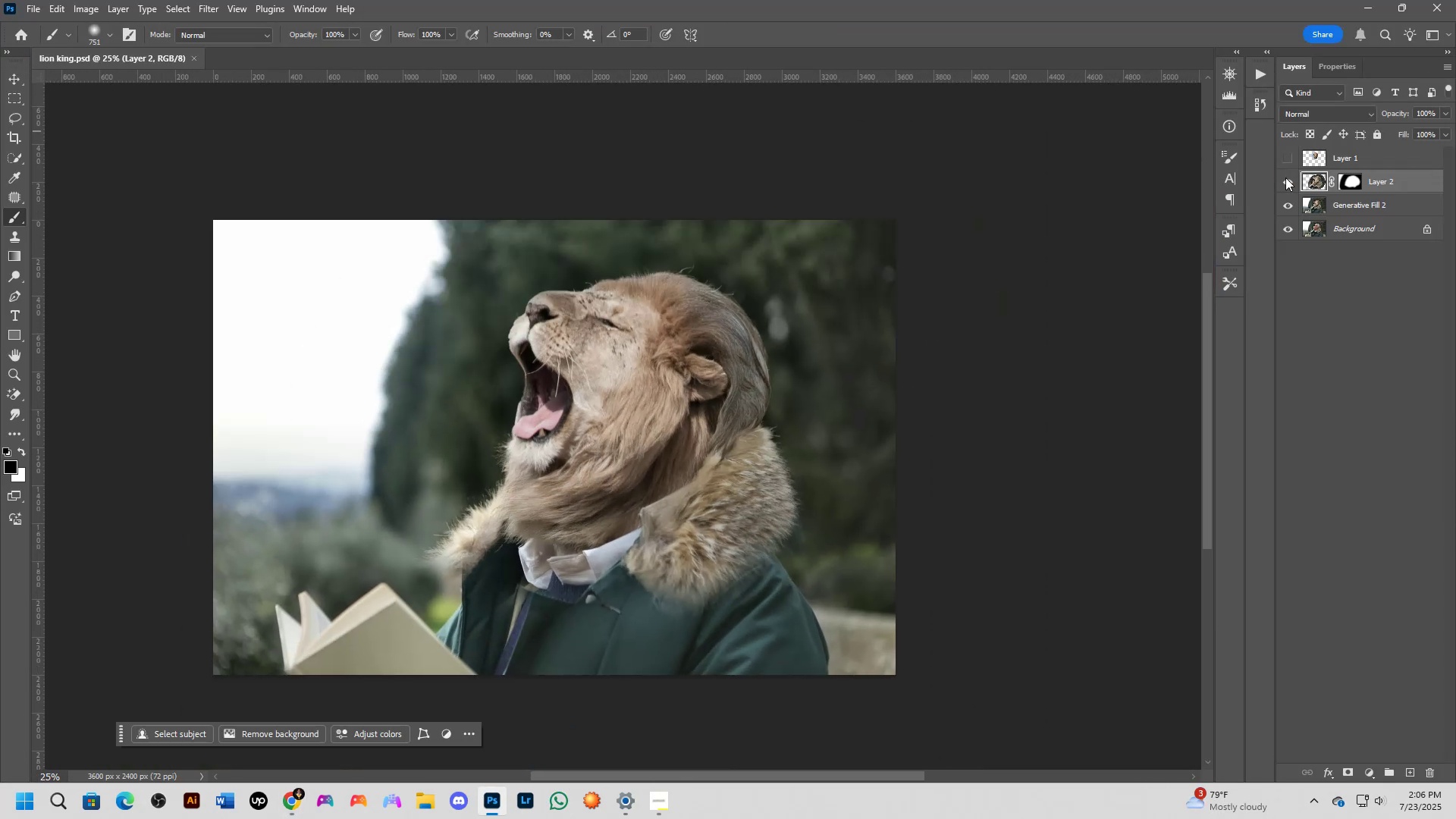 
double_click([1285, 178])
 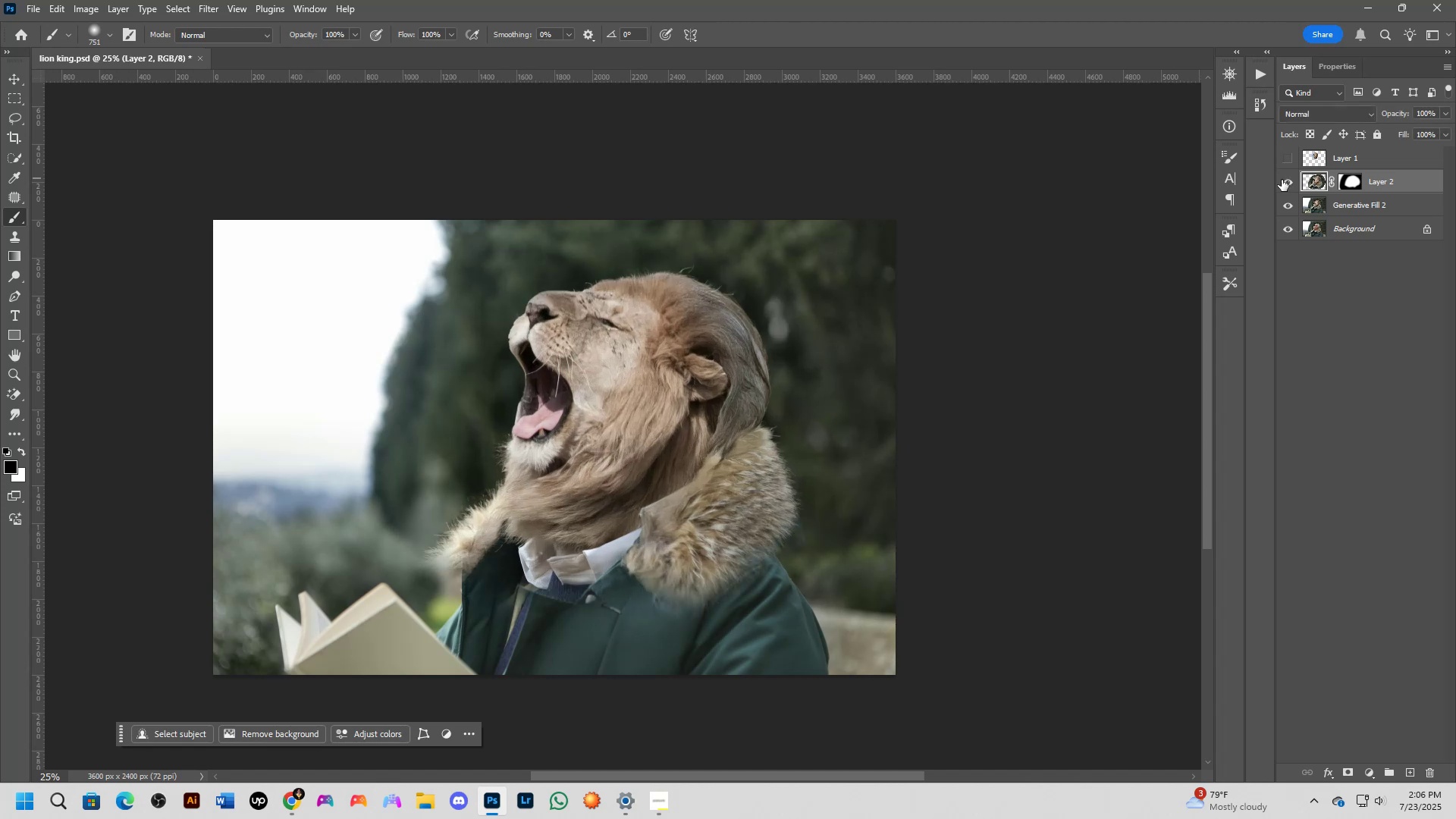 
scroll: coordinate [767, 381], scroll_direction: up, amount: 4.0
 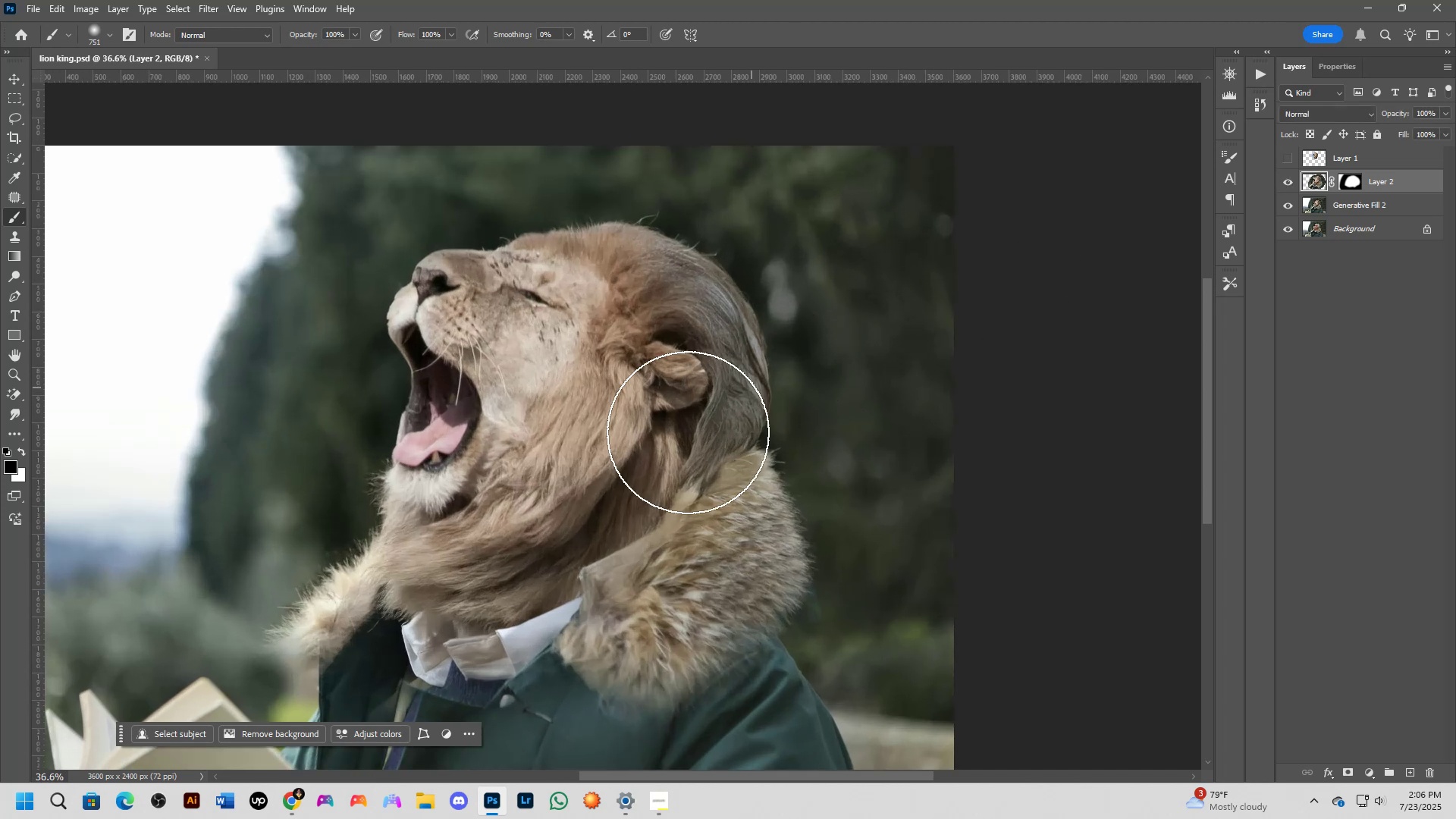 
scroll: coordinate [582, 464], scroll_direction: down, amount: 5.0
 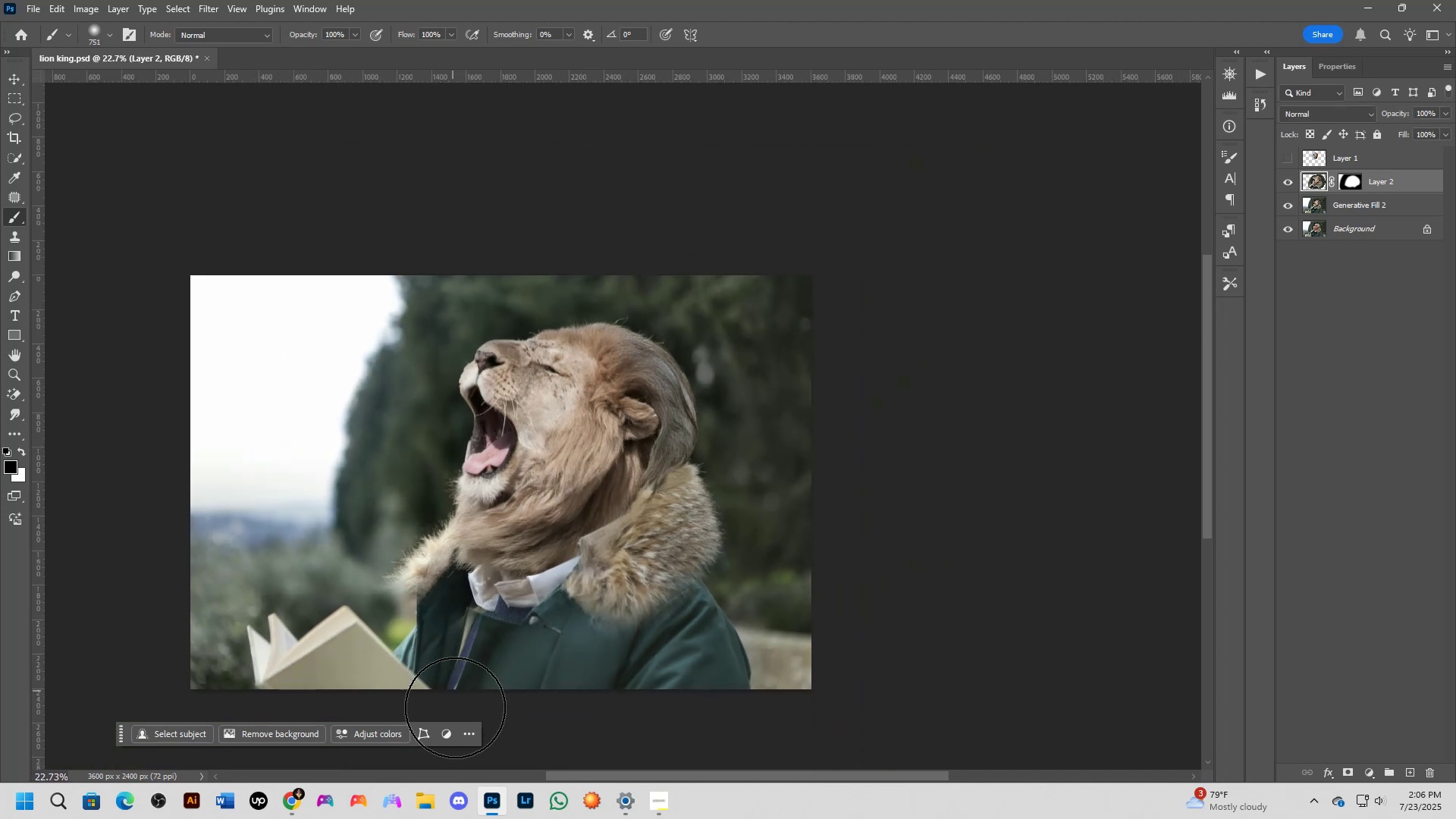 
left_click([260, 801])
 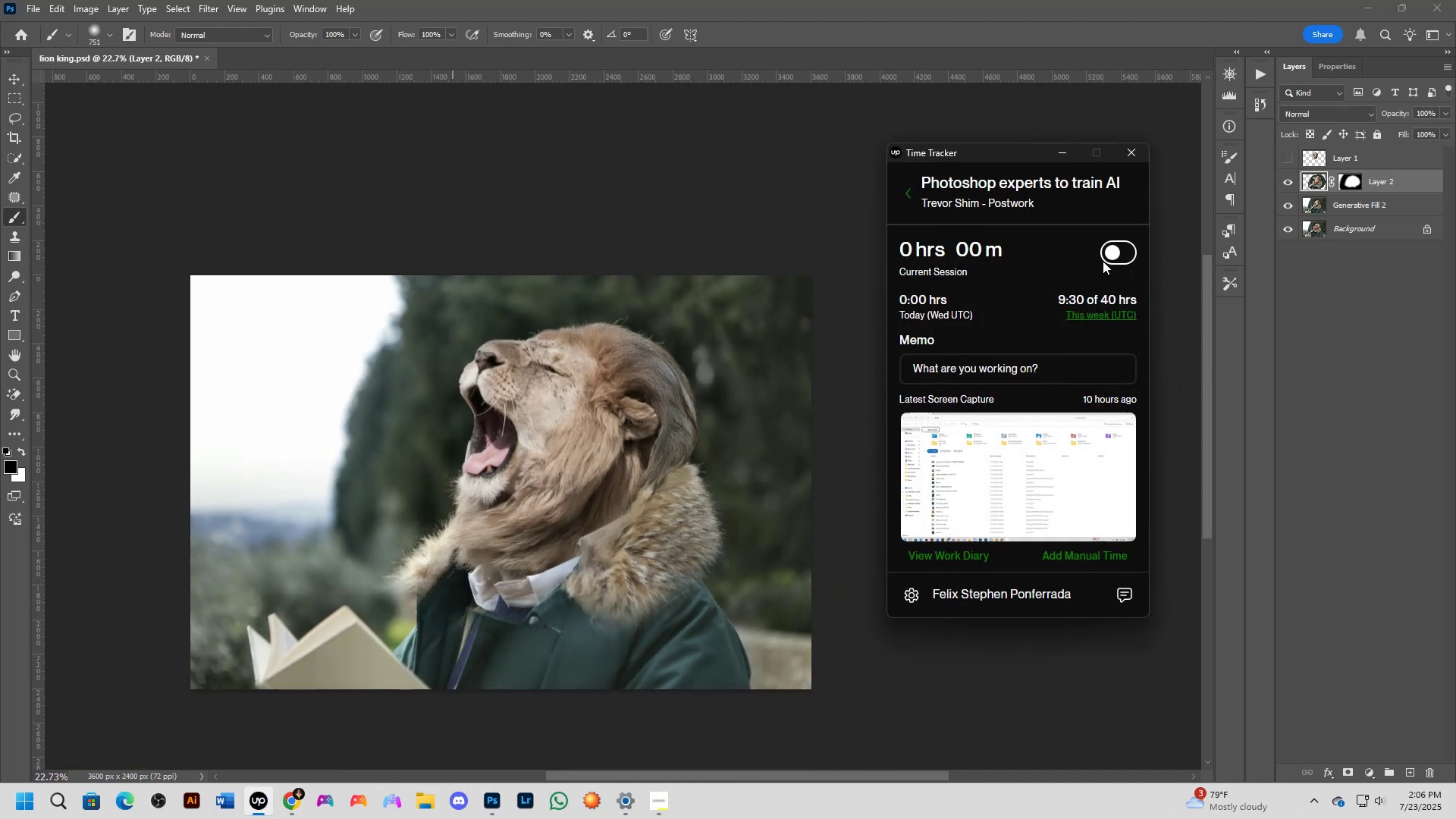 
left_click([1112, 257])
 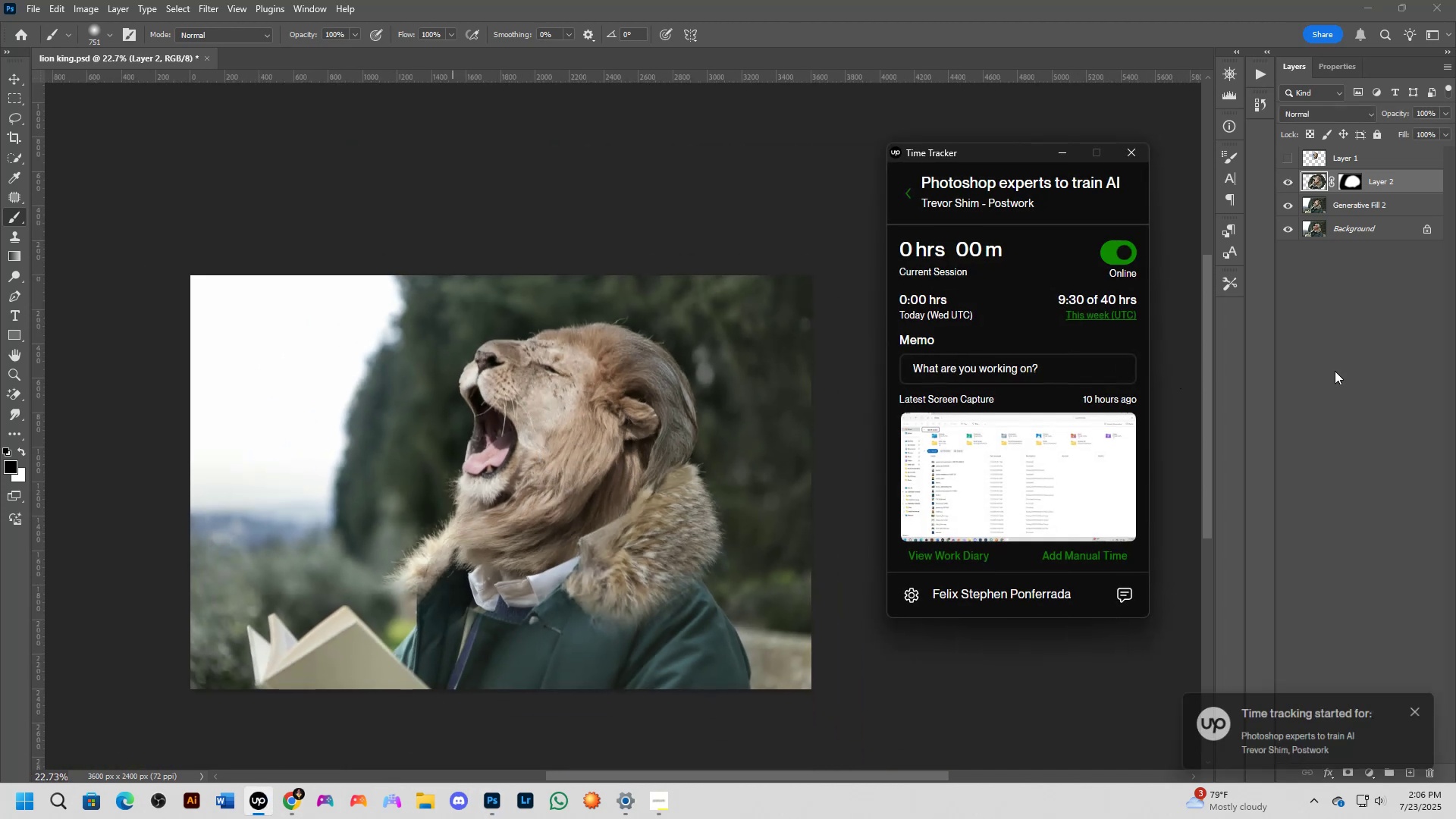 
left_click([1351, 388])
 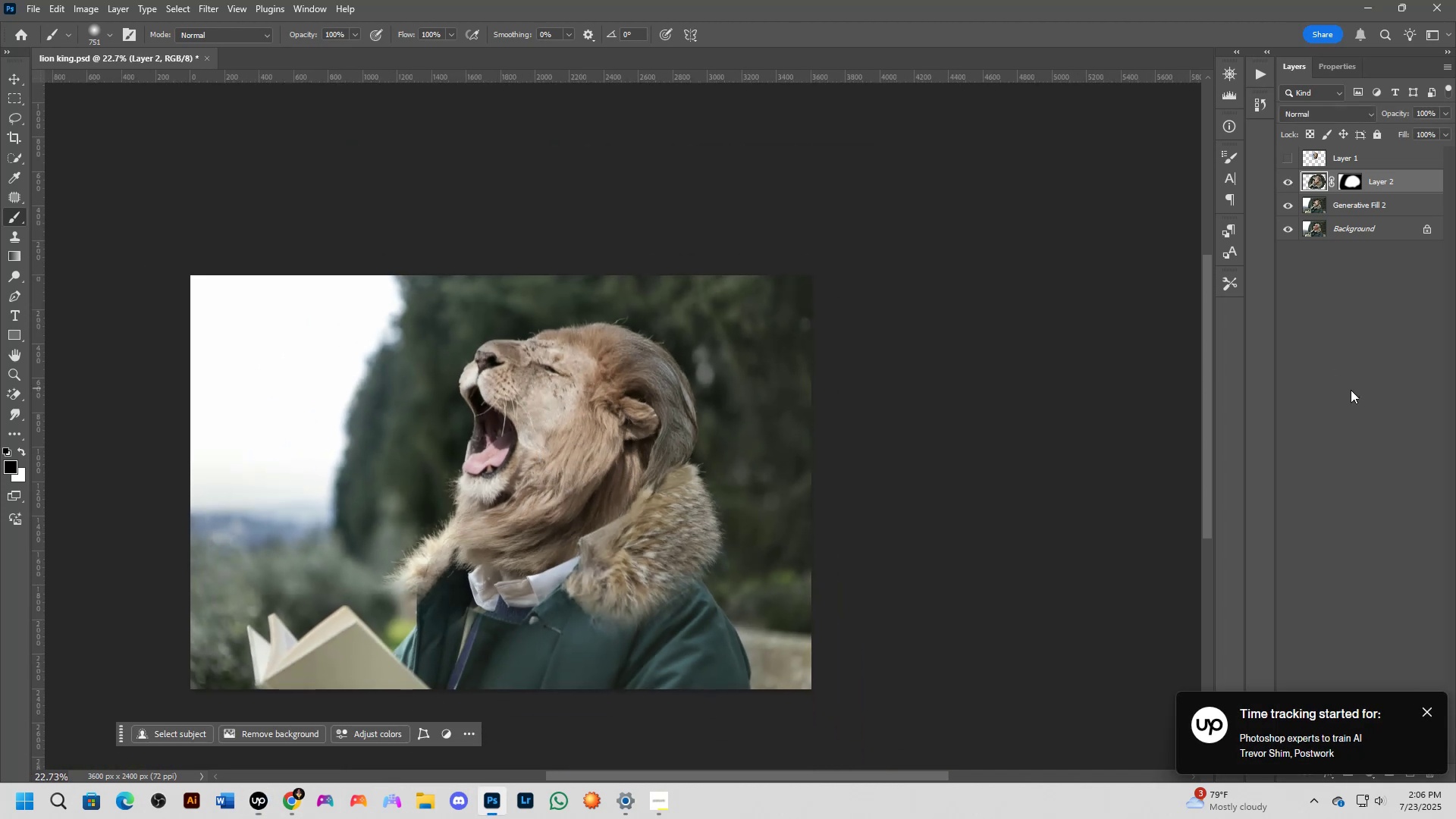 
key(Alt+AltLeft)
 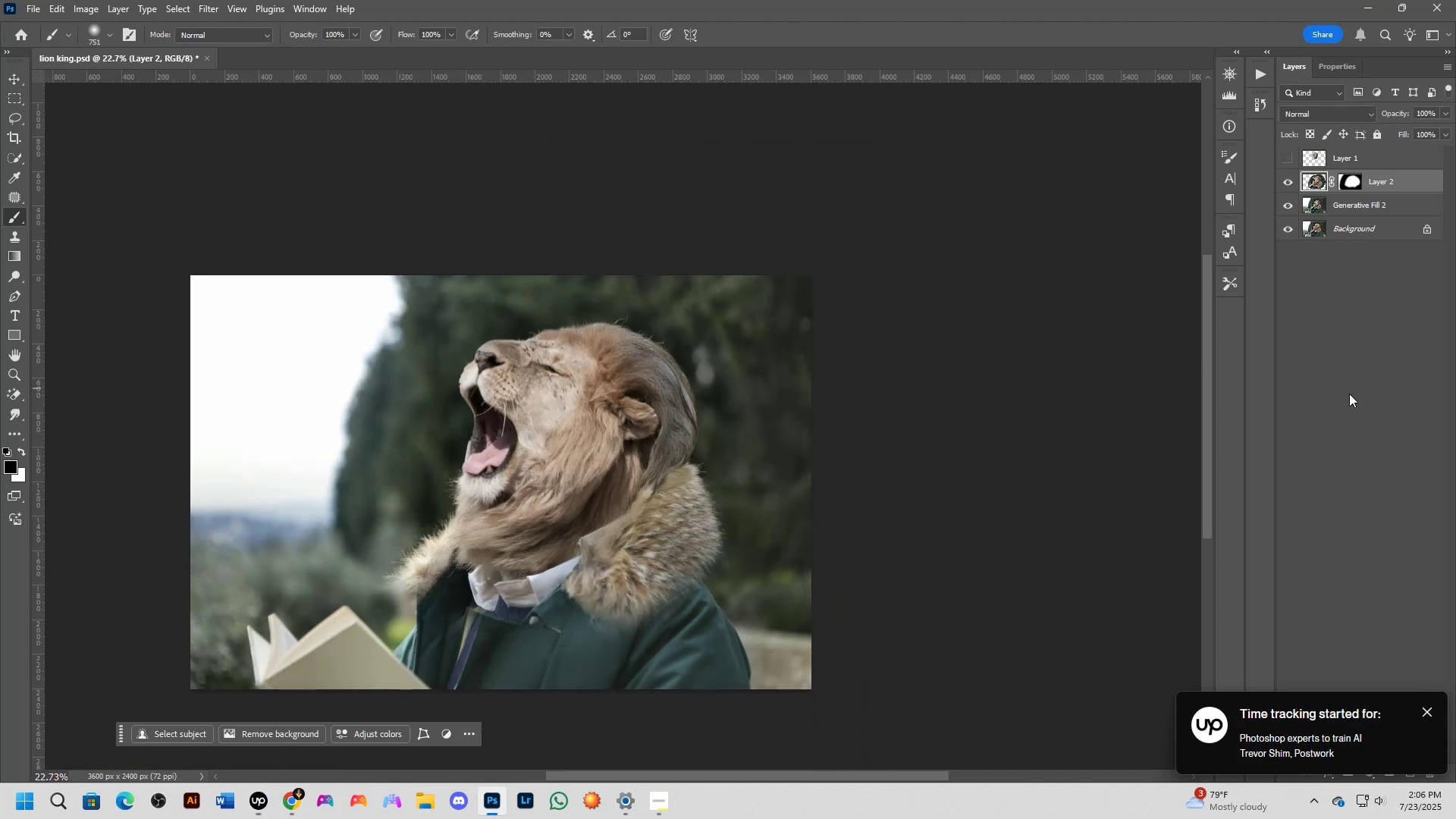 
key(Alt+Tab)
 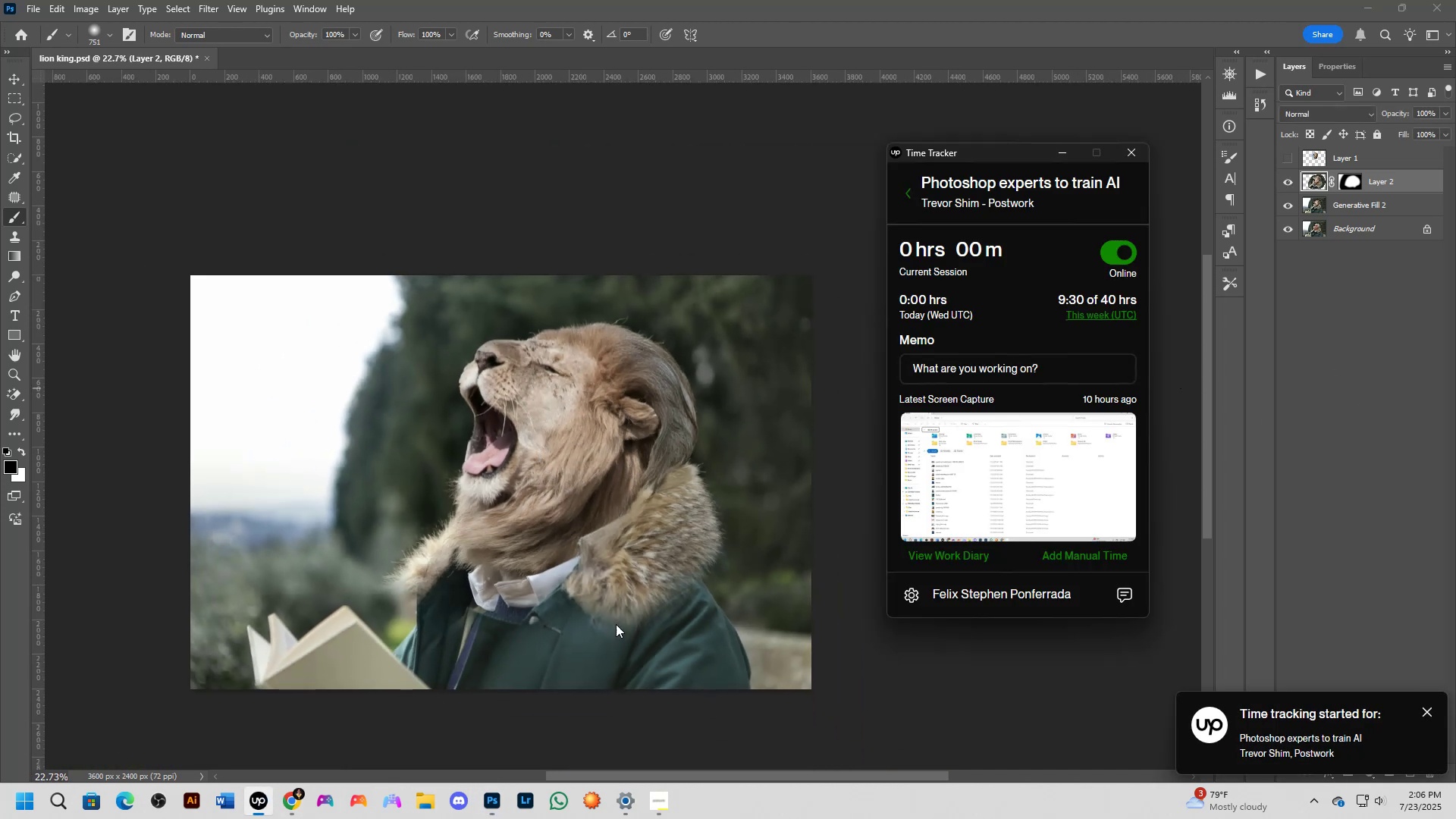 
key(Alt+AltLeft)
 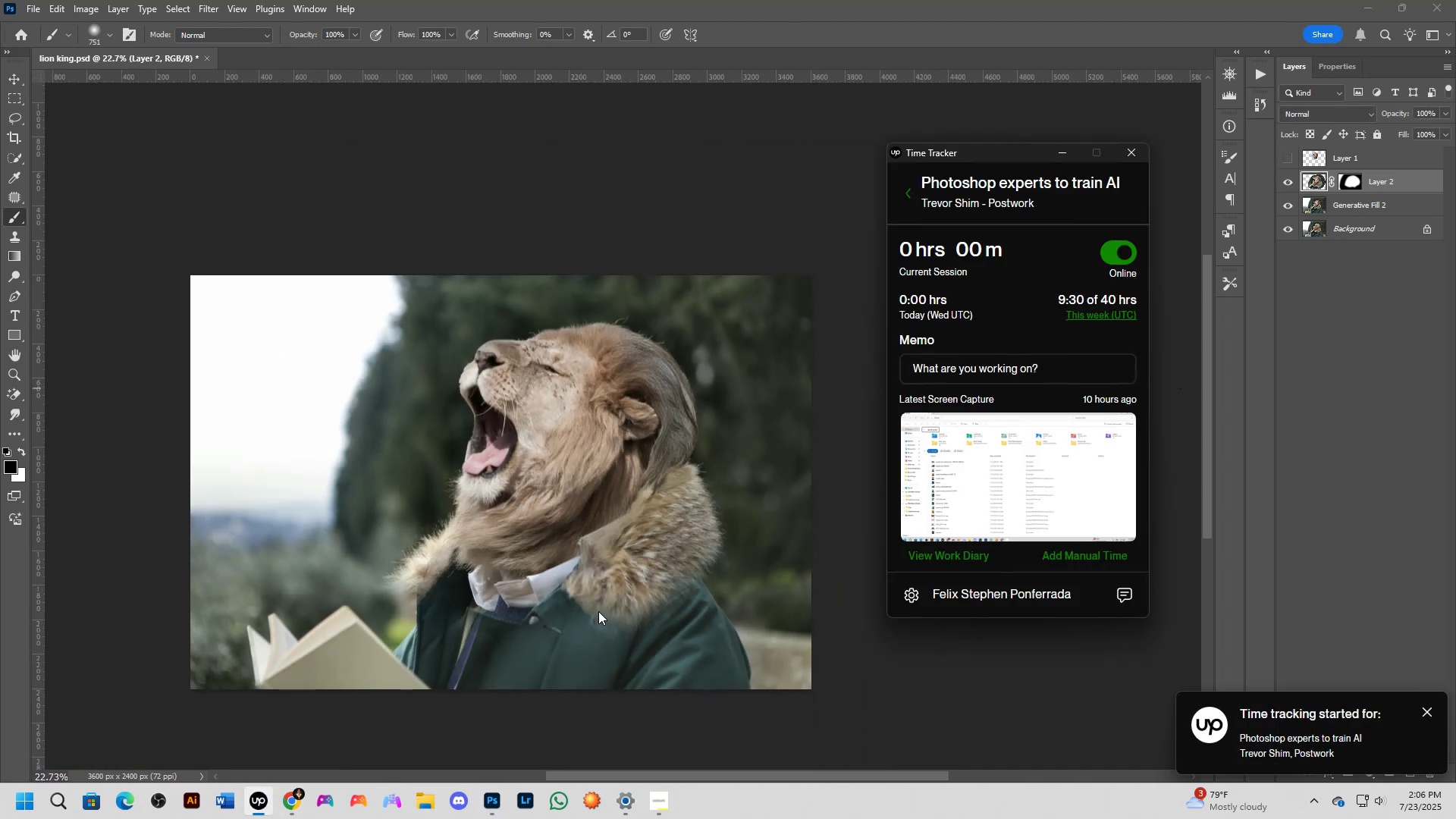 
key(Alt+Tab)
 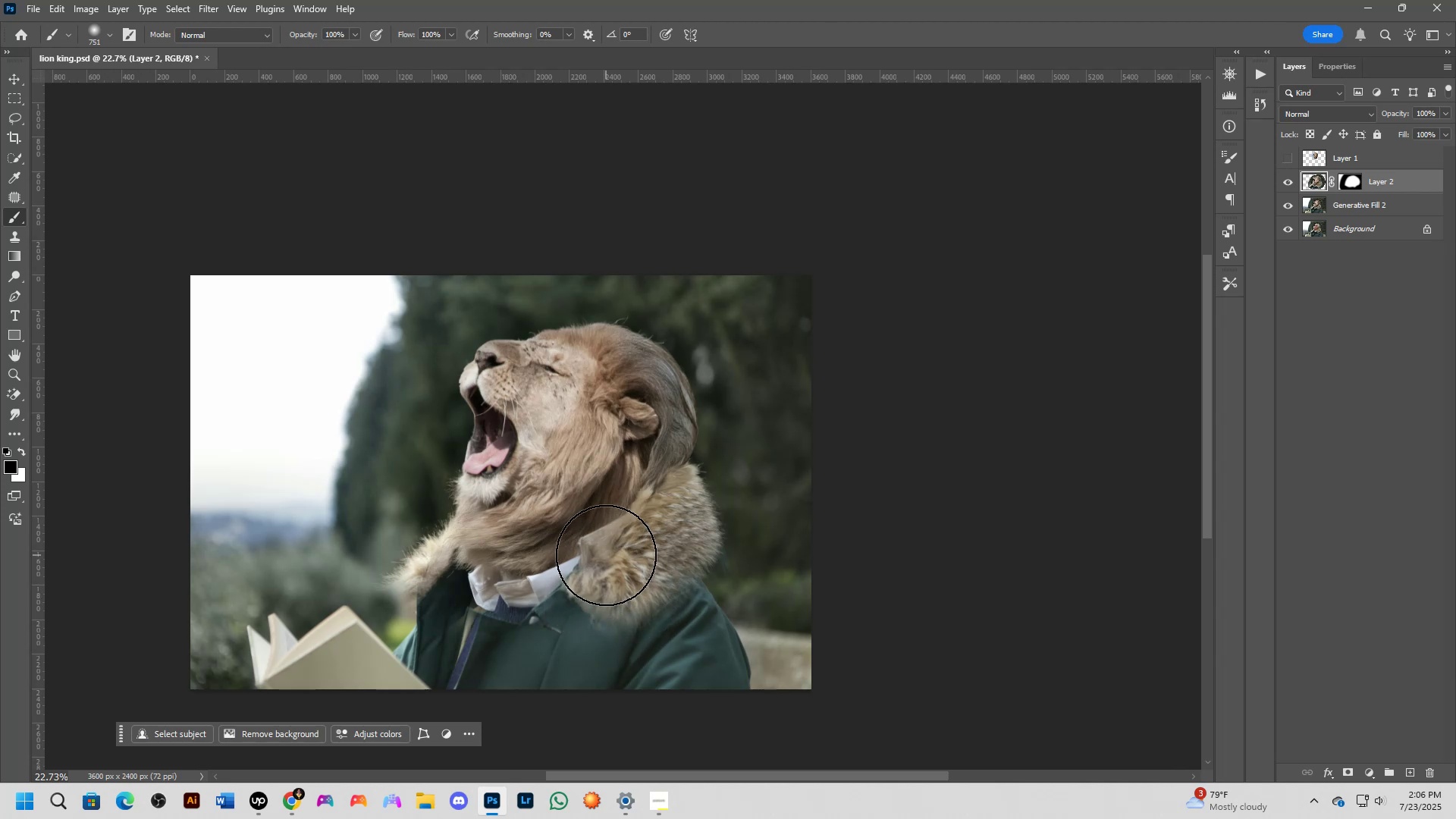 
wait(22.48)
 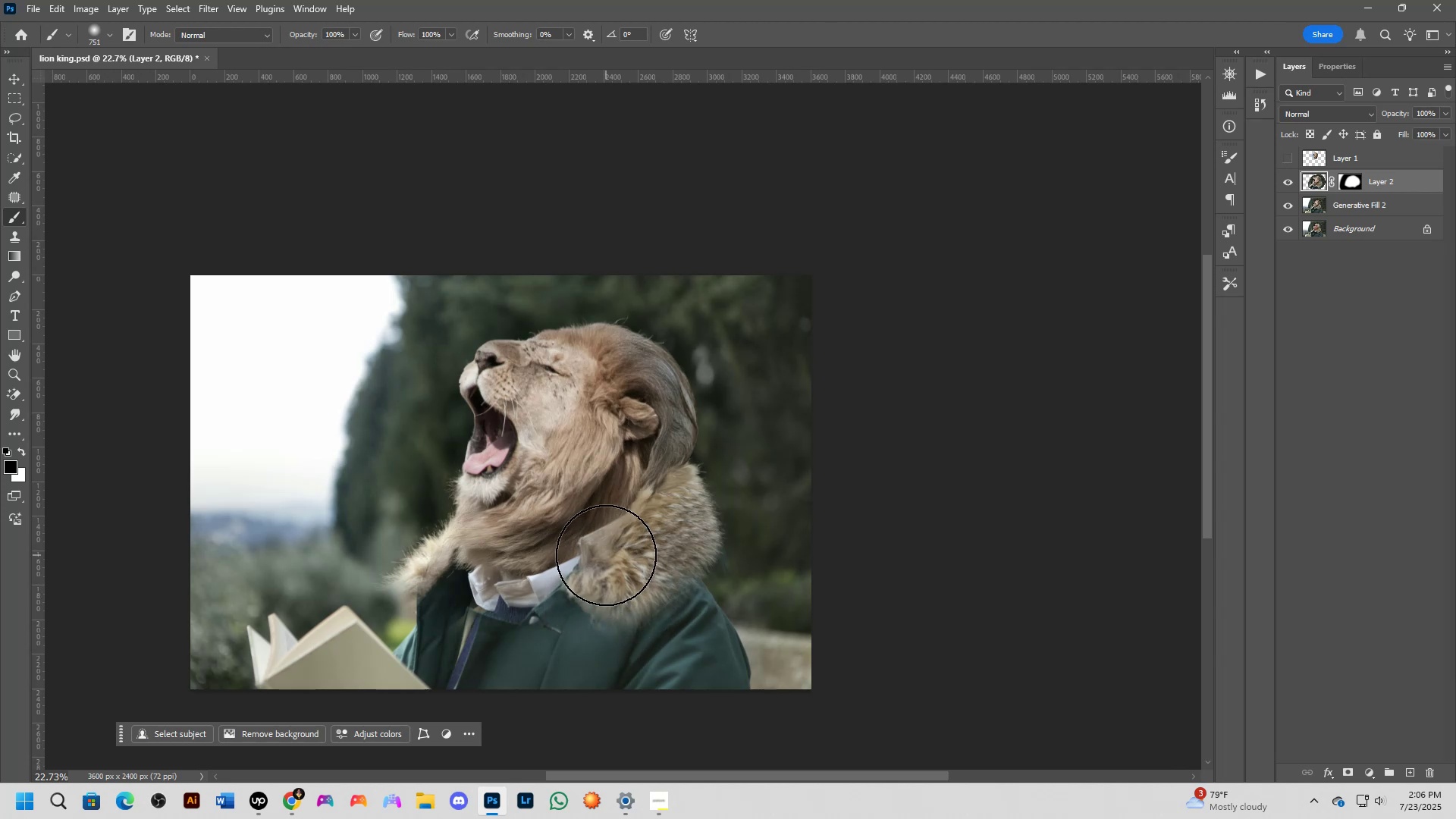 
scroll: coordinate [661, 422], scroll_direction: up, amount: 3.0
 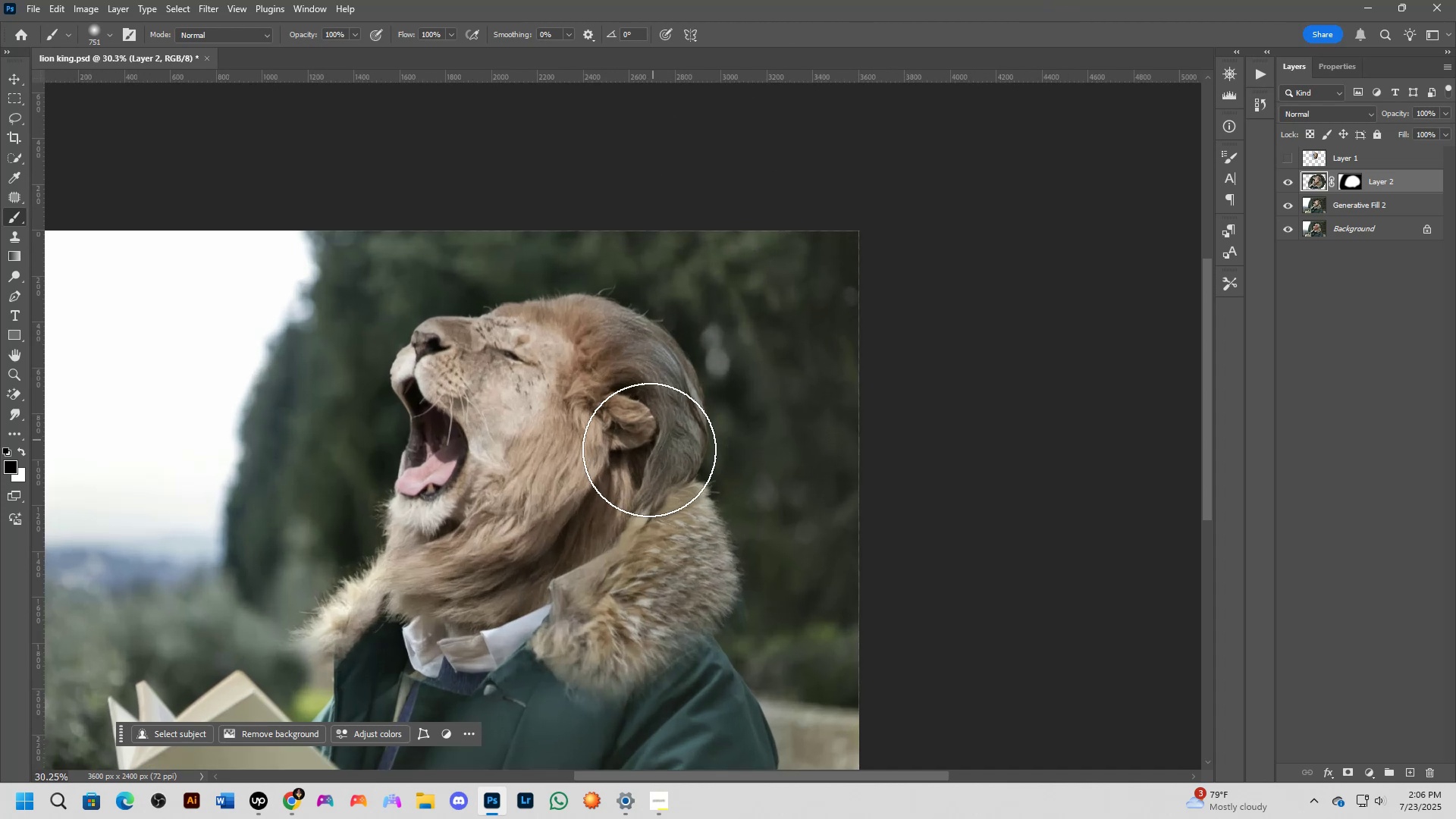 
hold_key(key=Space, duration=0.6)
 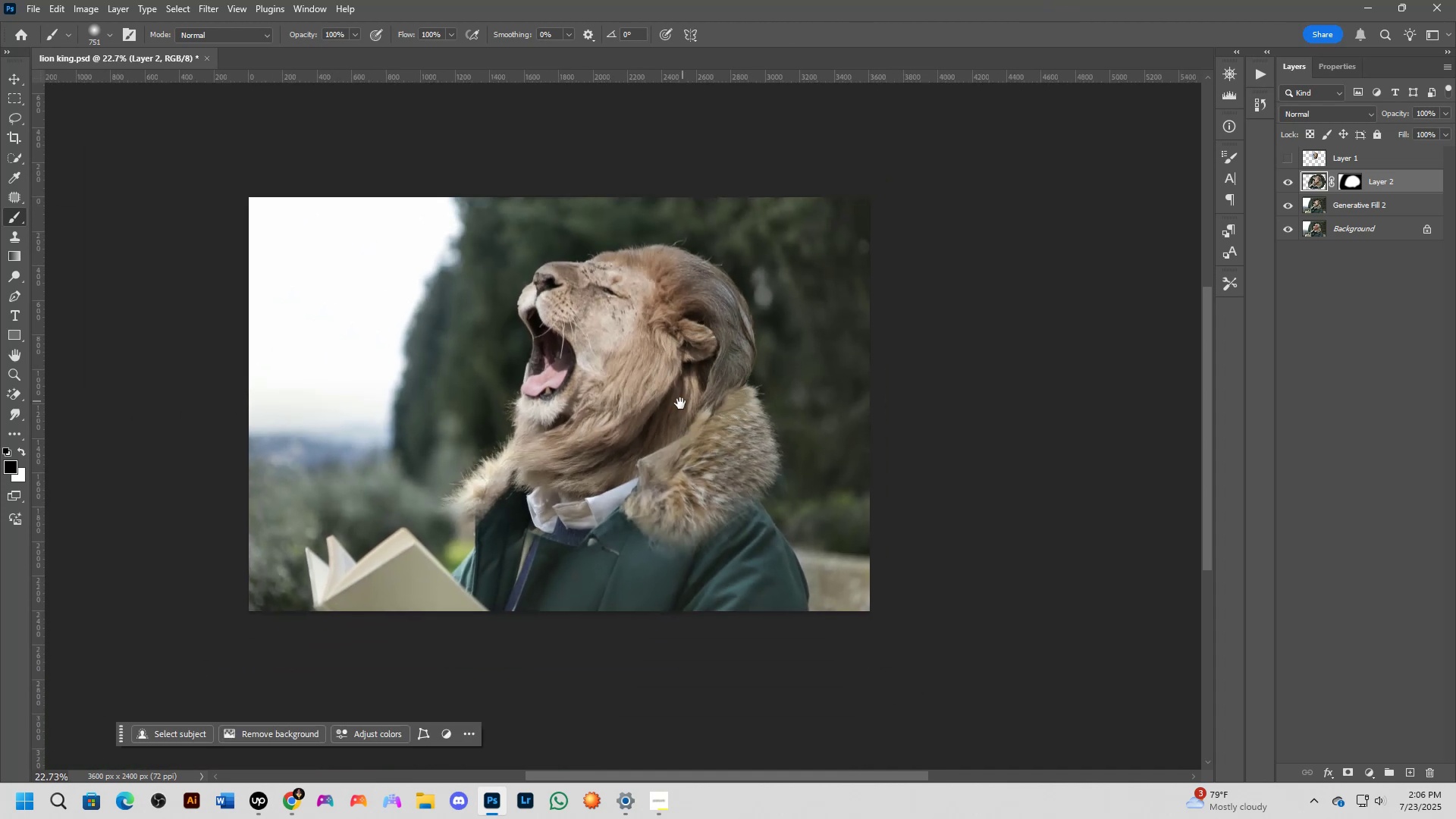 
left_click_drag(start_coordinate=[639, 469], to_coordinate=[704, 377])
 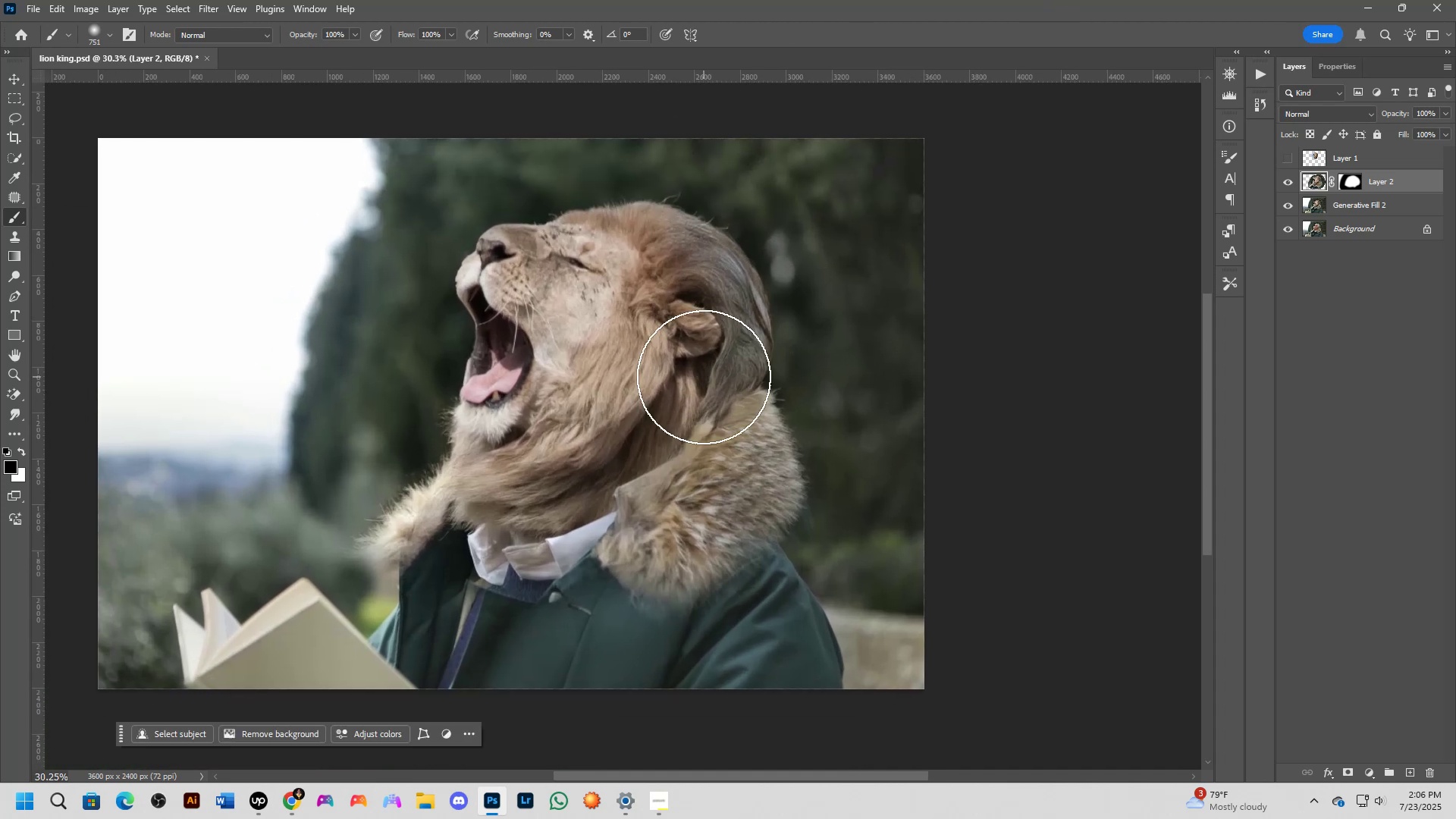 
scroll: coordinate [703, 376], scroll_direction: down, amount: 3.0
 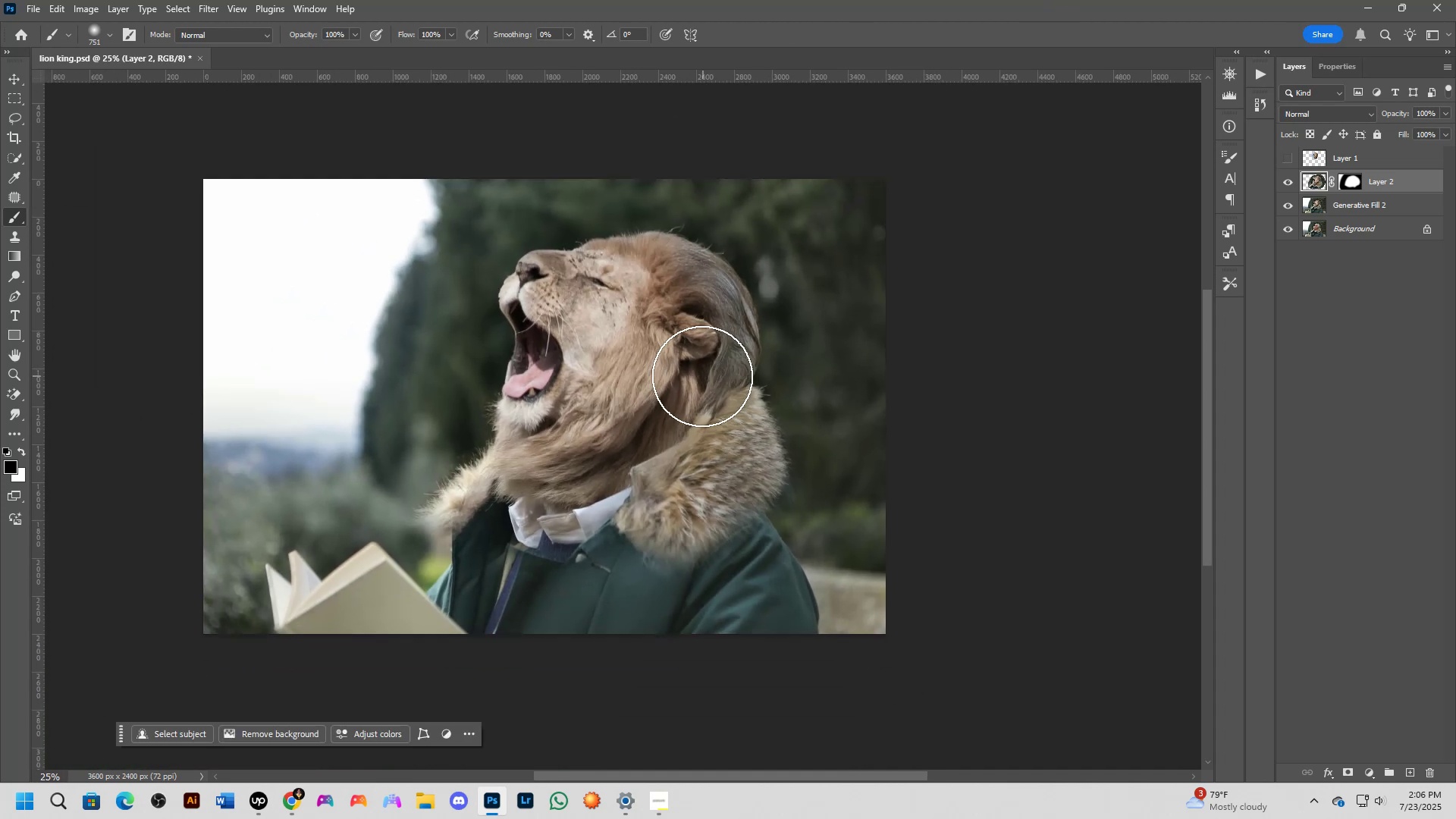 
hold_key(key=Space, duration=0.5)
 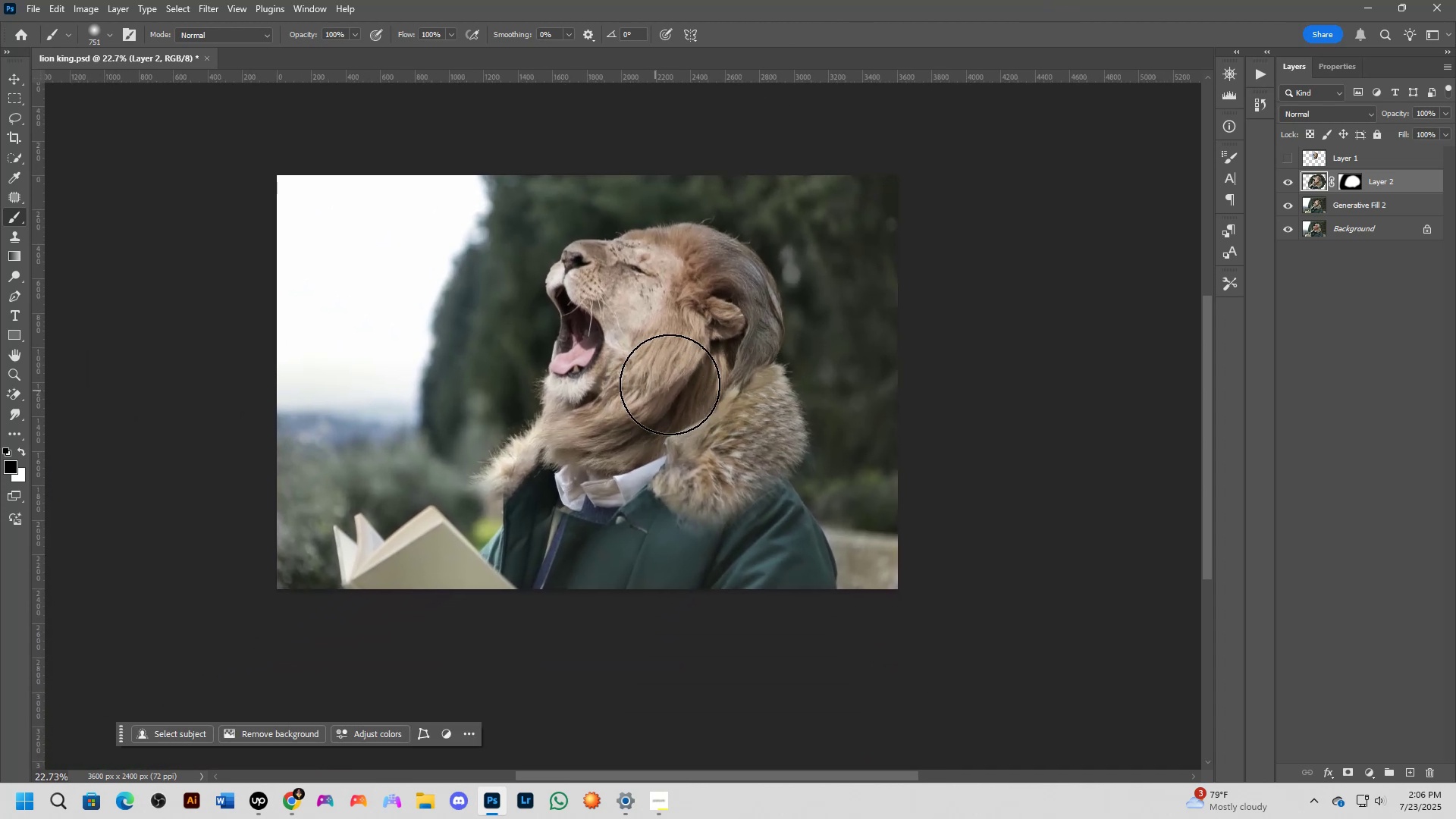 
left_click_drag(start_coordinate=[680, 403], to_coordinate=[705, 384])
 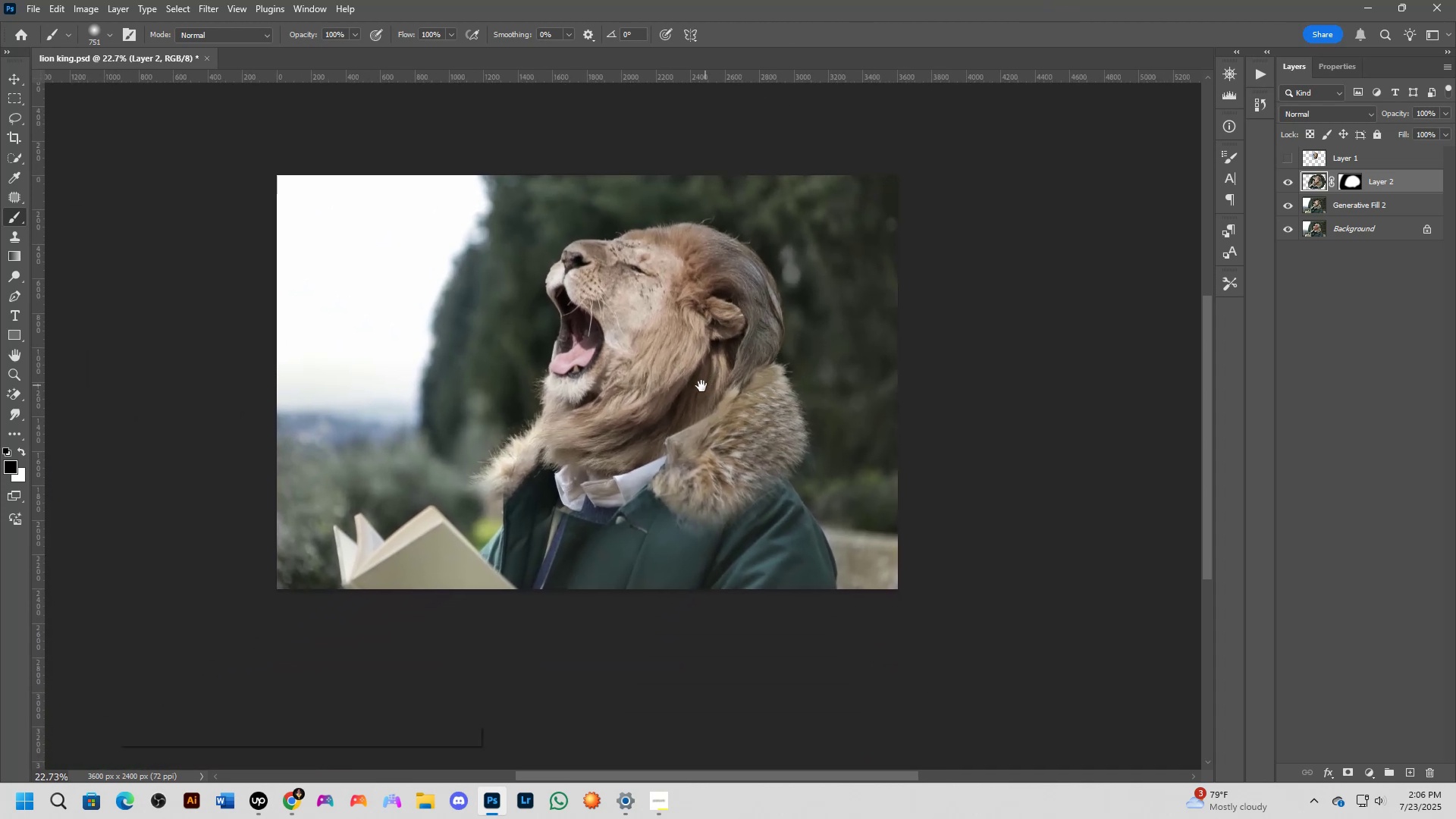 
key(Shift+ShiftLeft)
 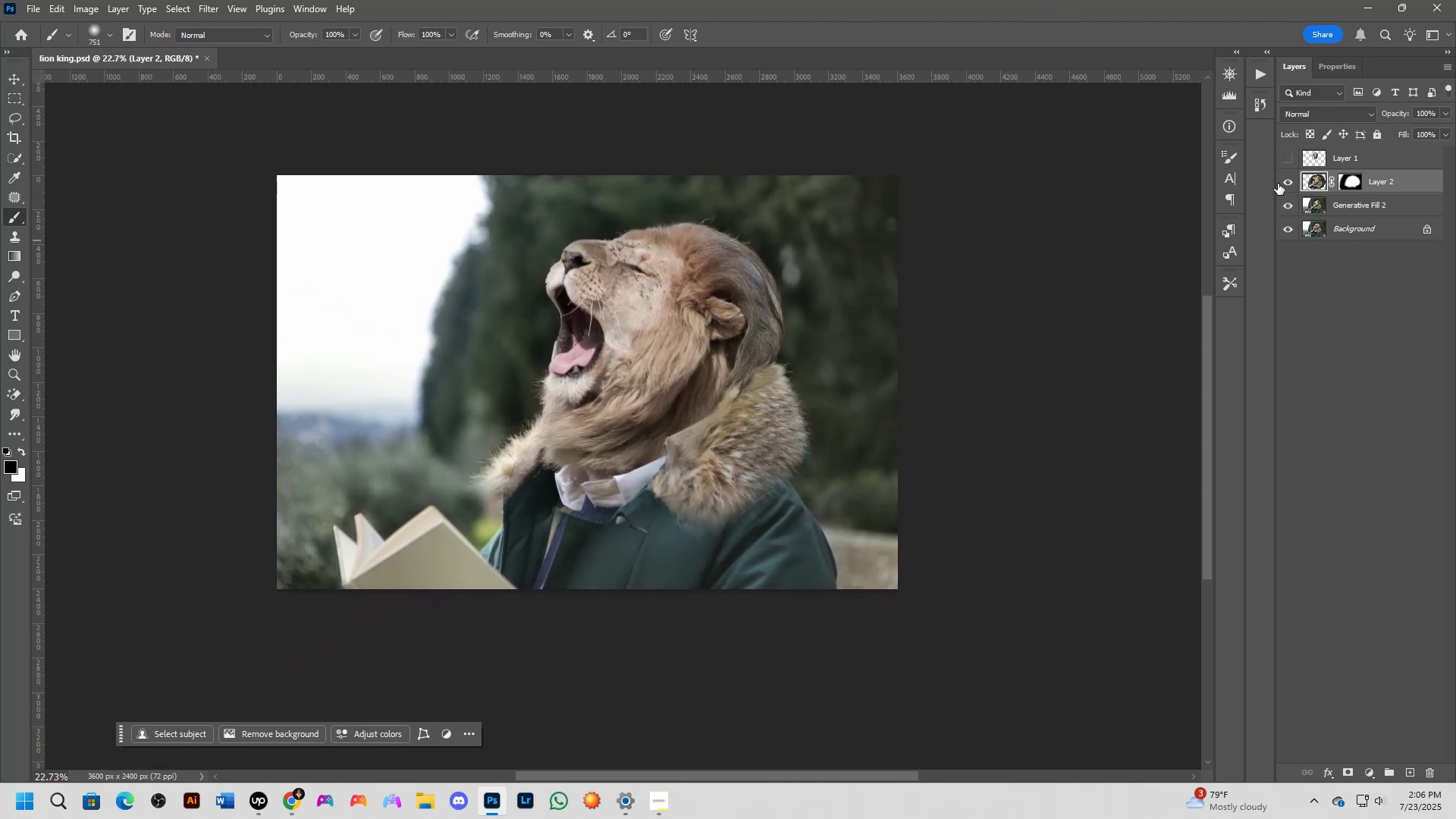 
double_click([1279, 182])
 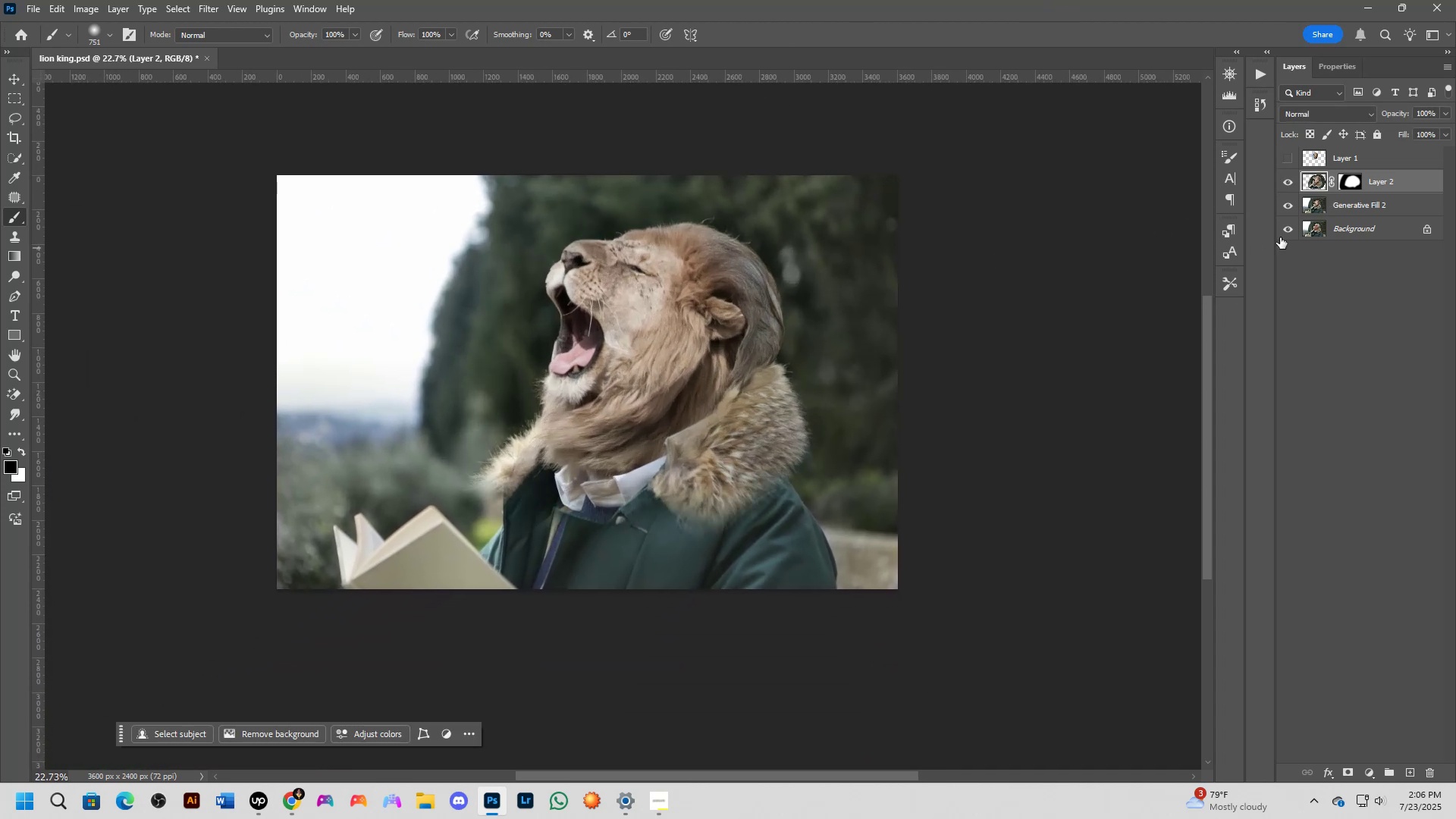 
hold_key(key=ShiftLeft, duration=0.39)
left_click([1345, 208])
 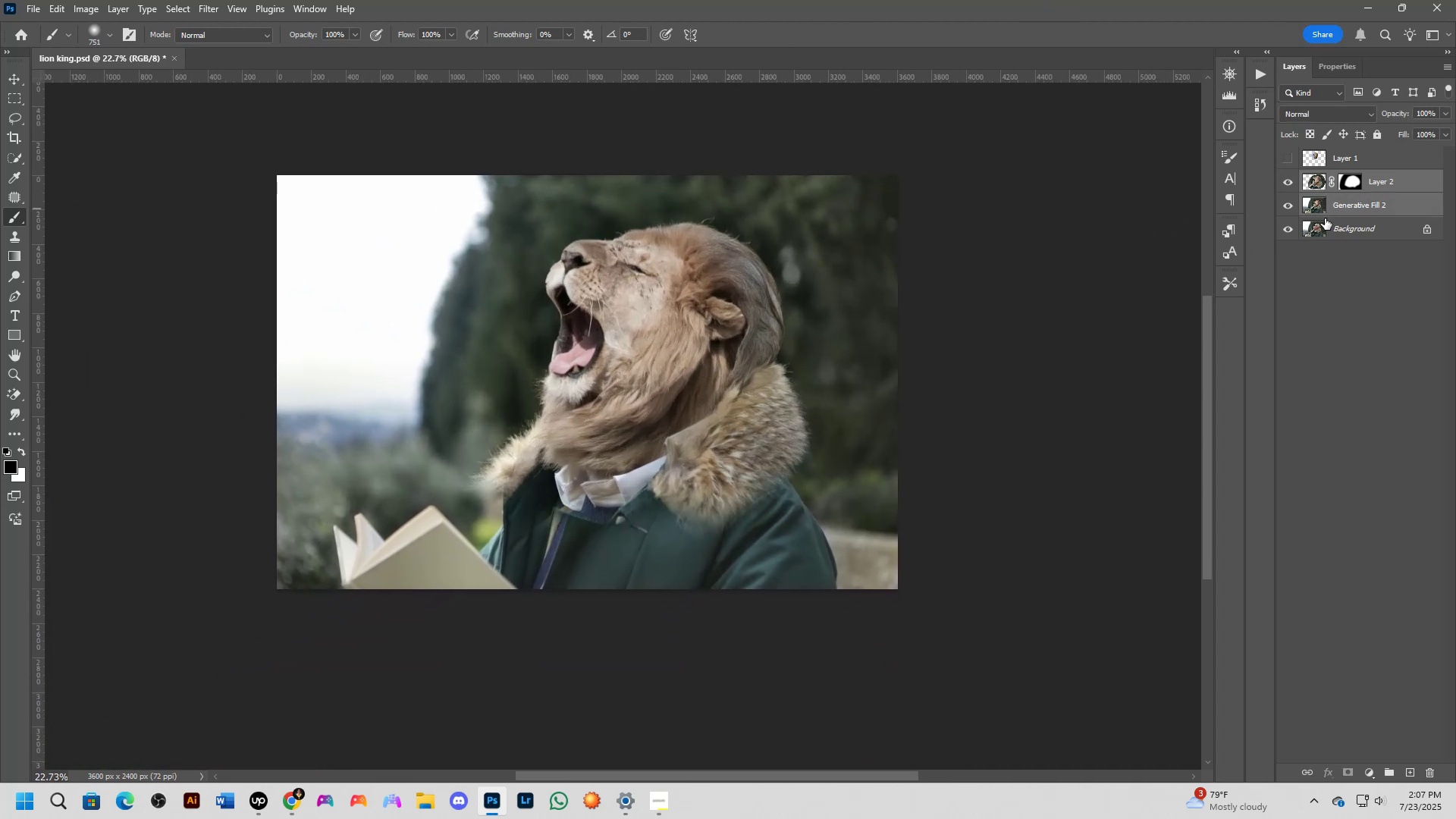 
key(Control+E)
 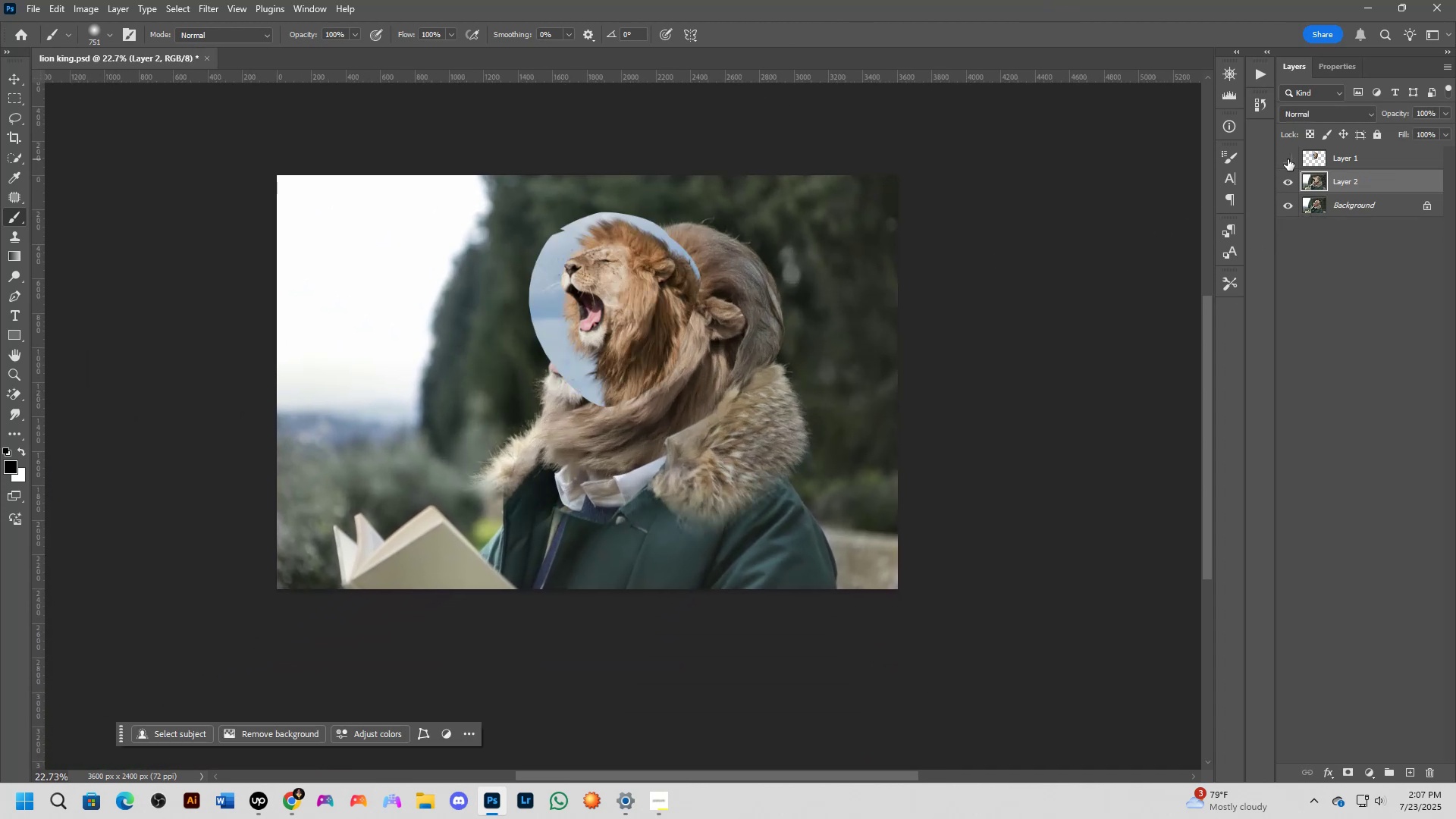 
left_click([1347, 165])
 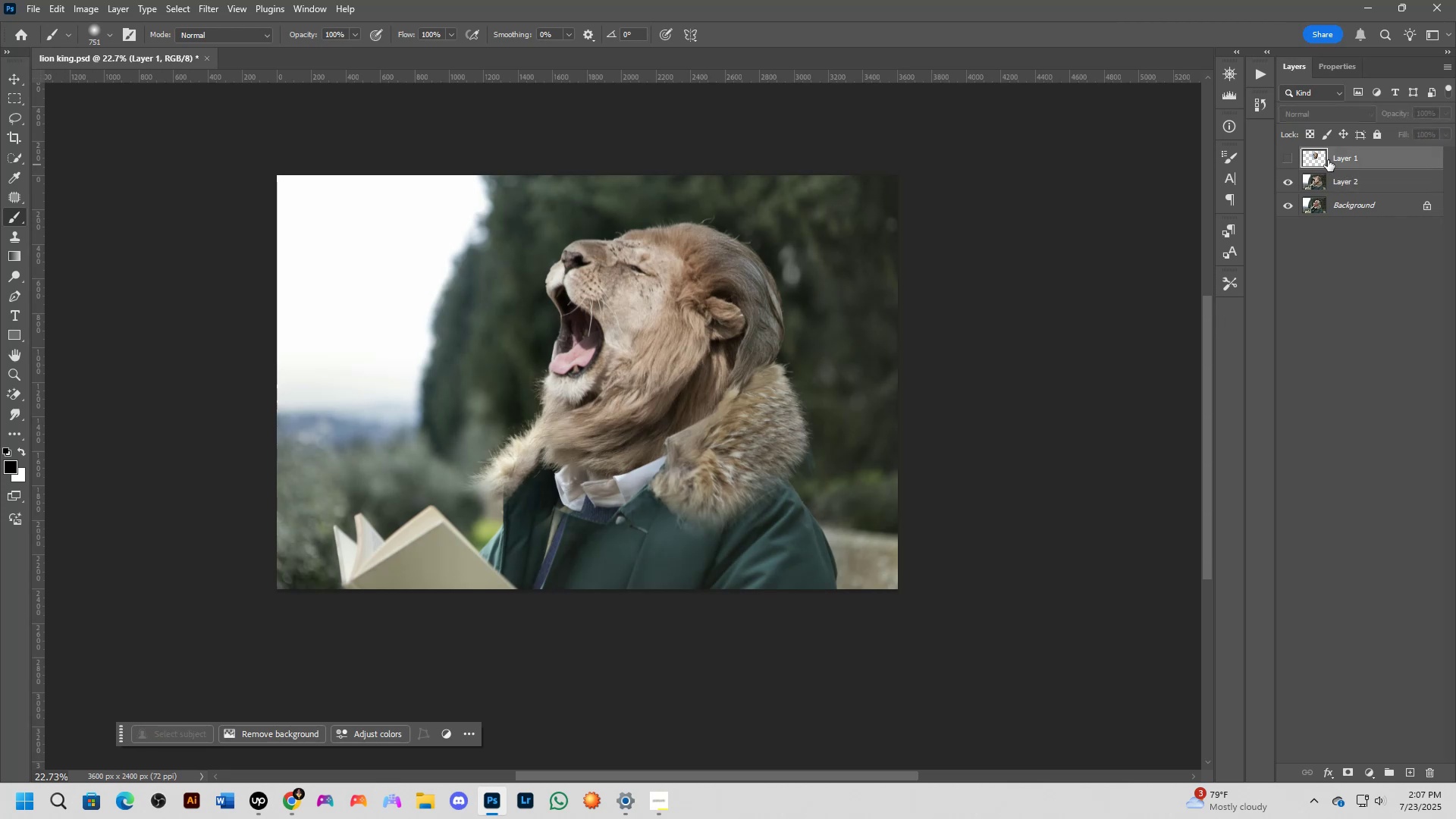 
key(Backspace)
 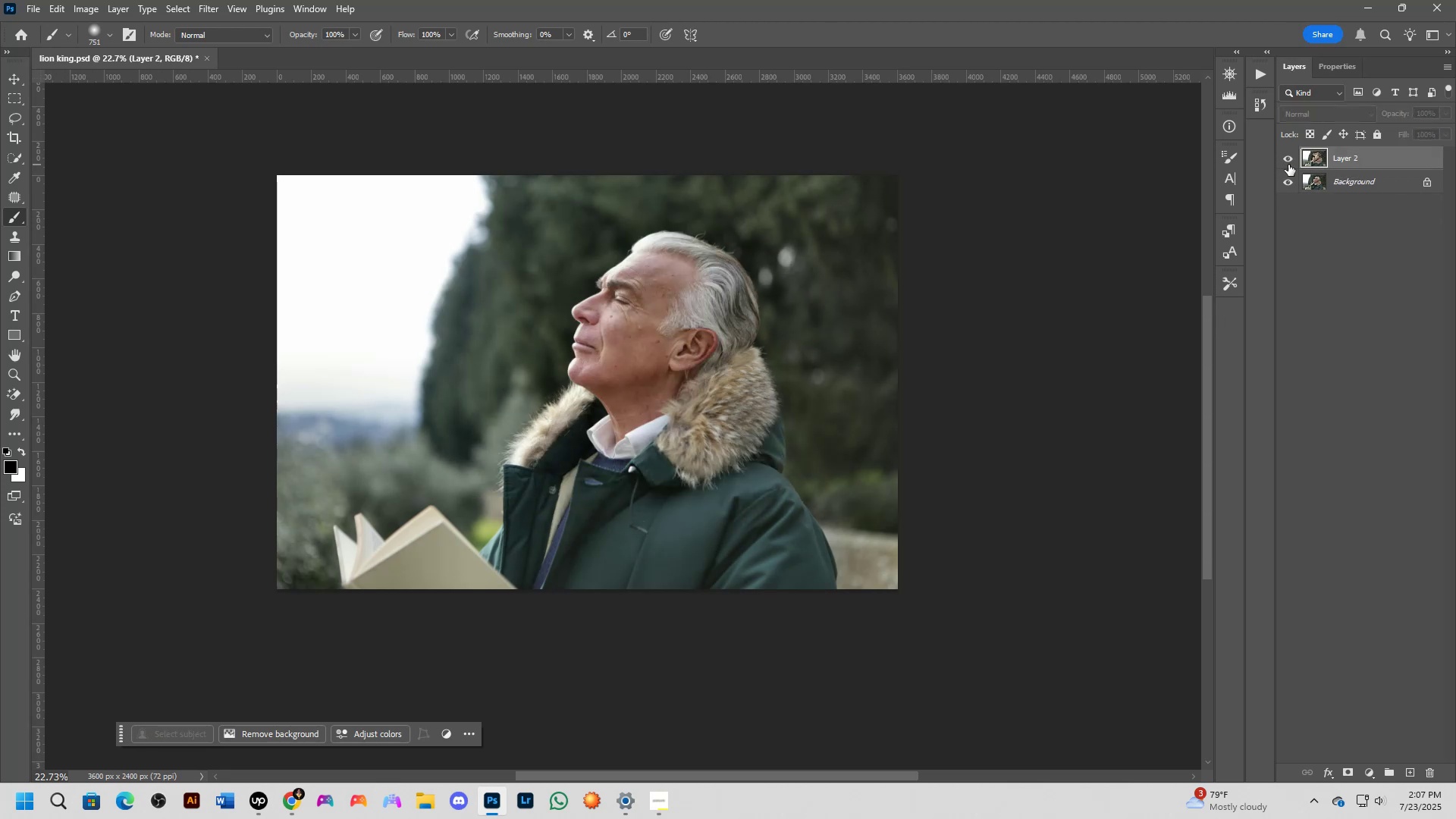 
double_click([1288, 165])
 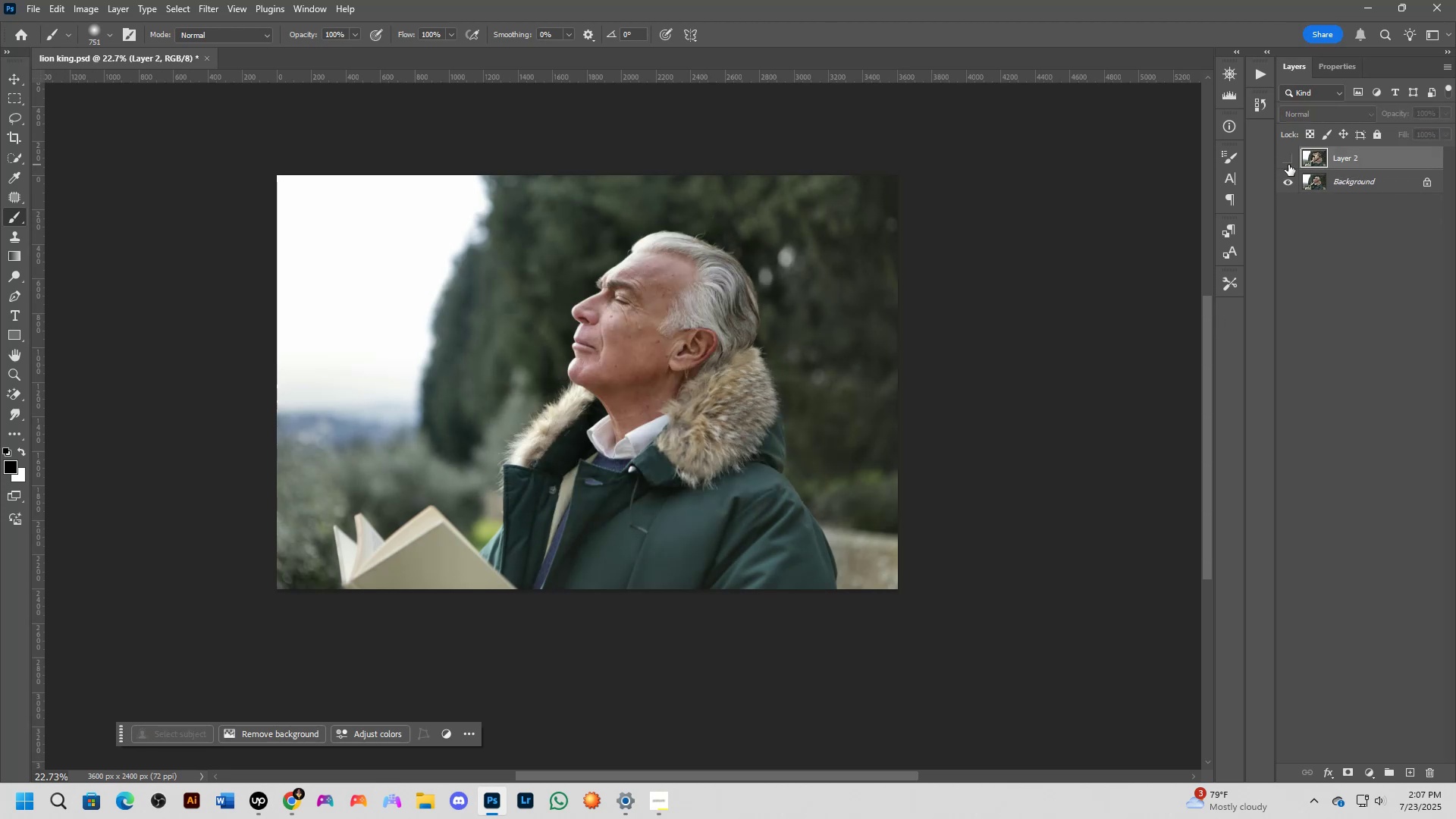 
triple_click([1288, 165])
 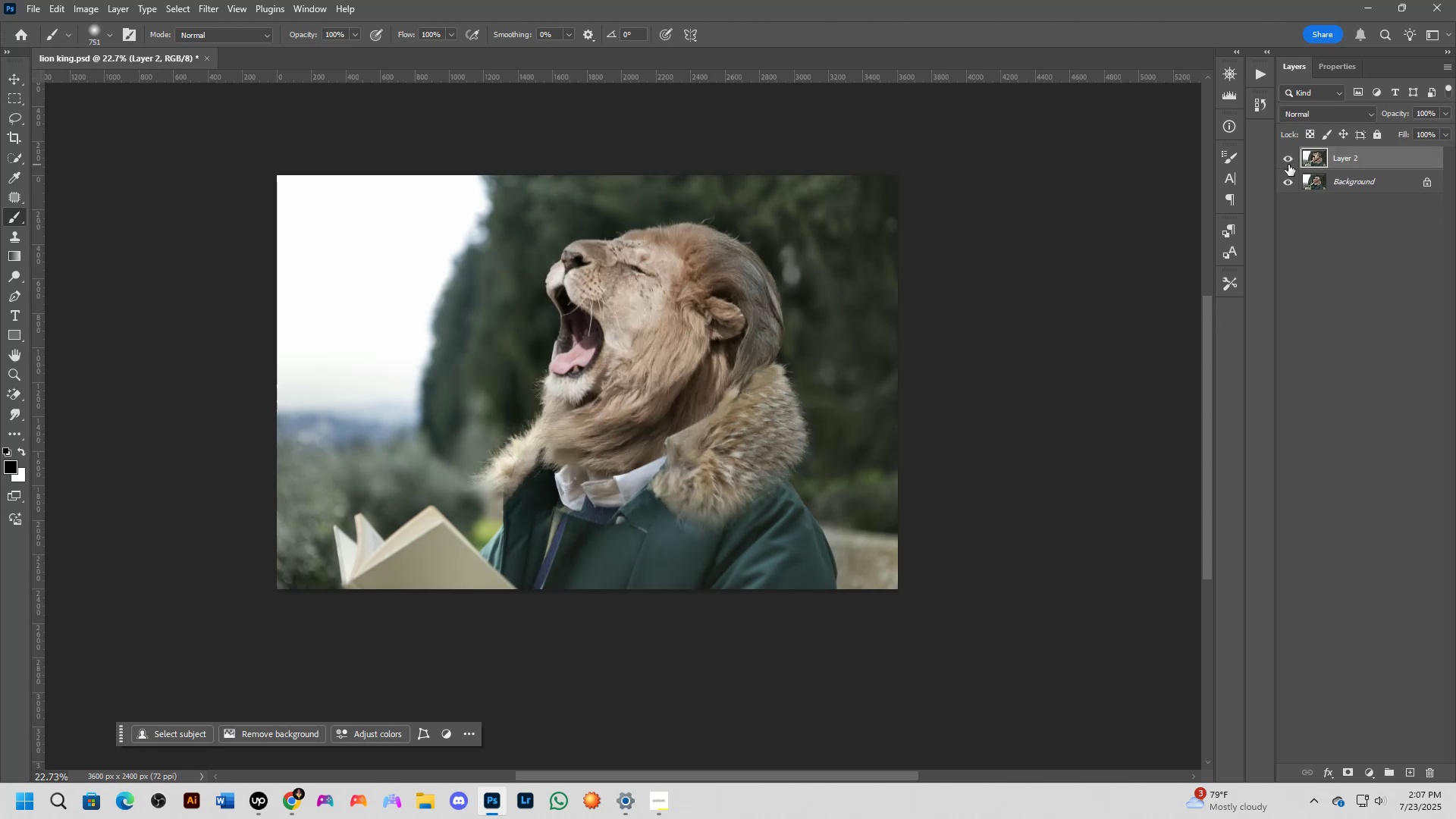 
left_click([1288, 165])
 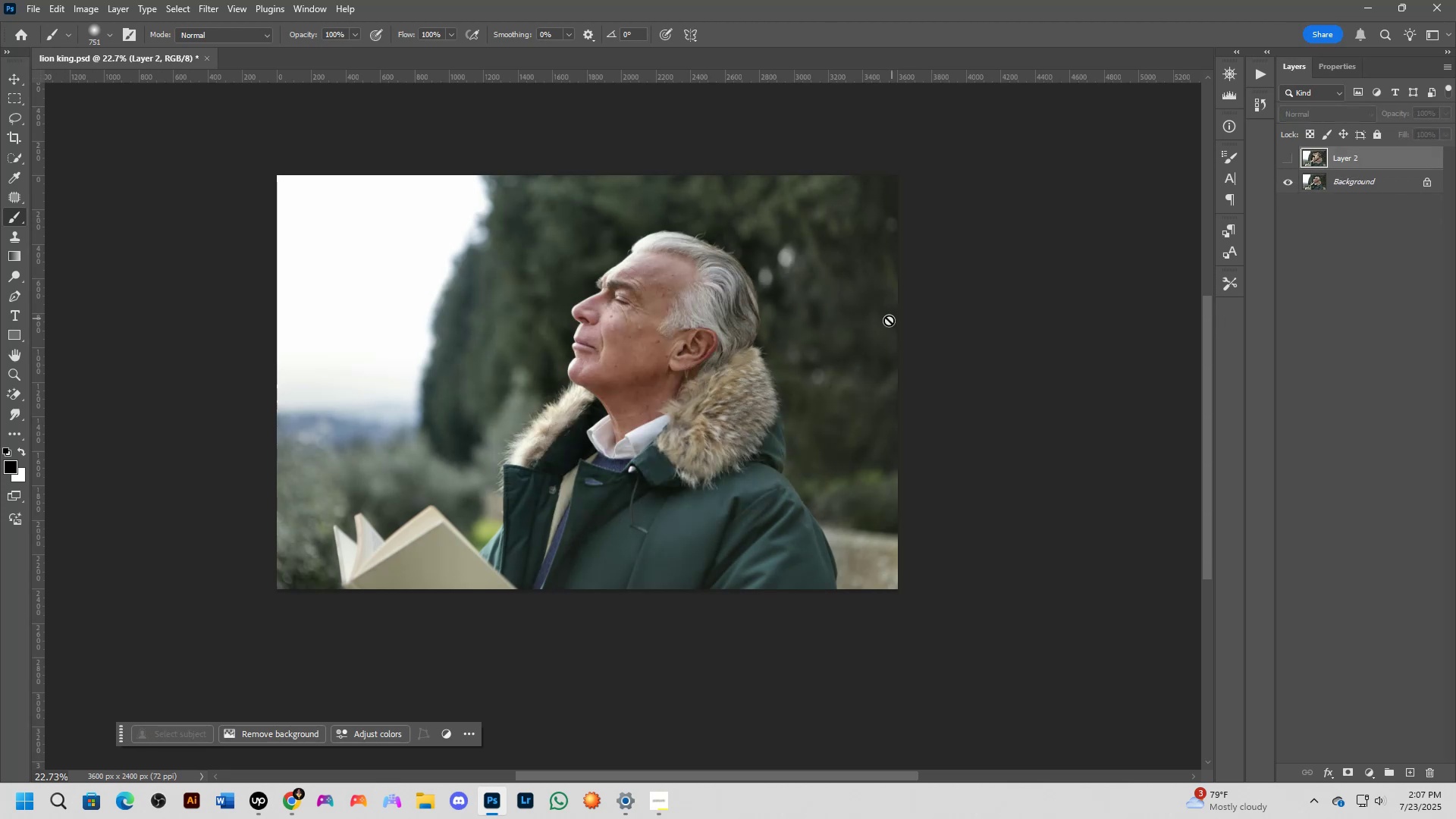 
left_click([1283, 158])
 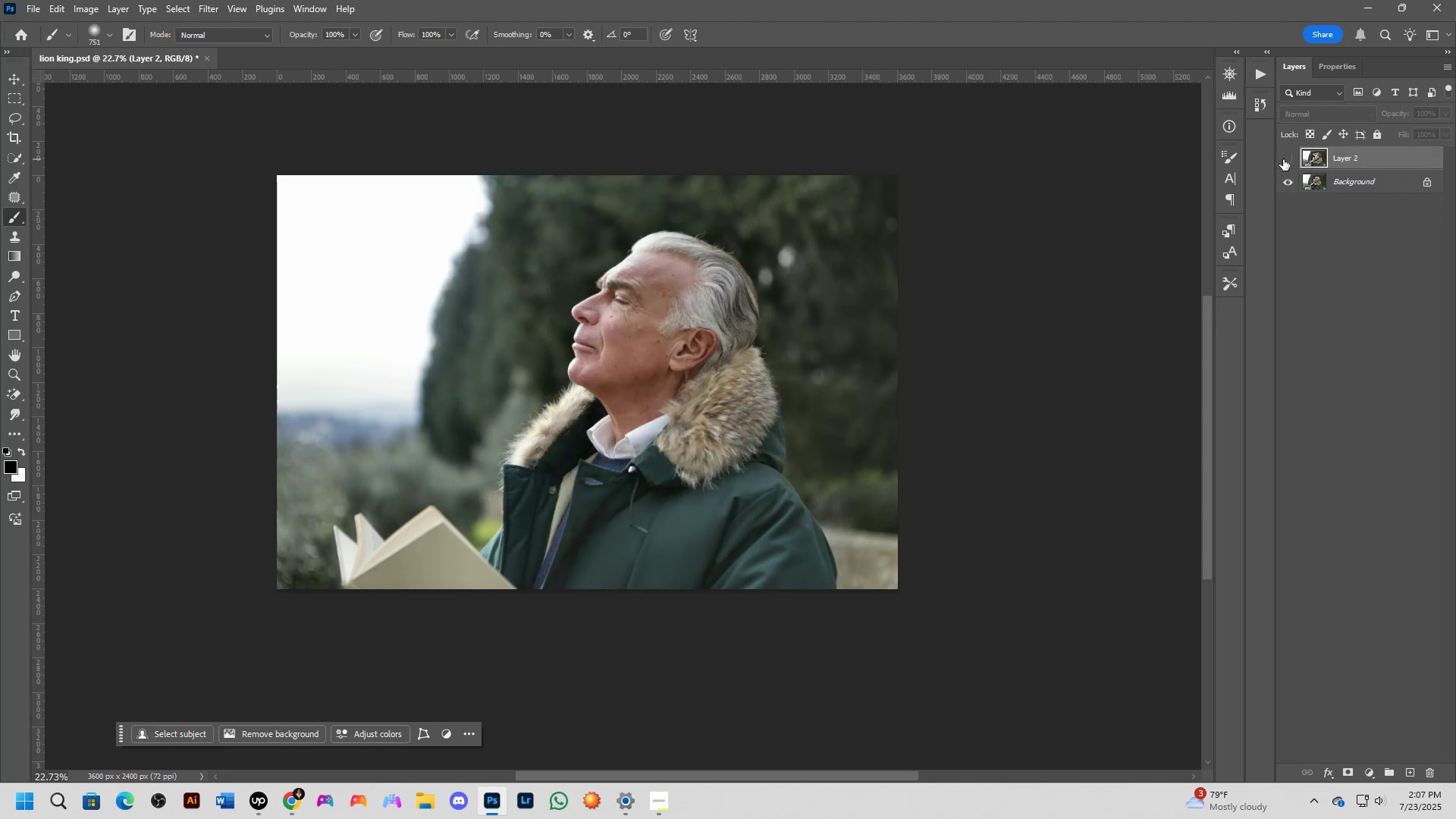 
double_click([1283, 159])
 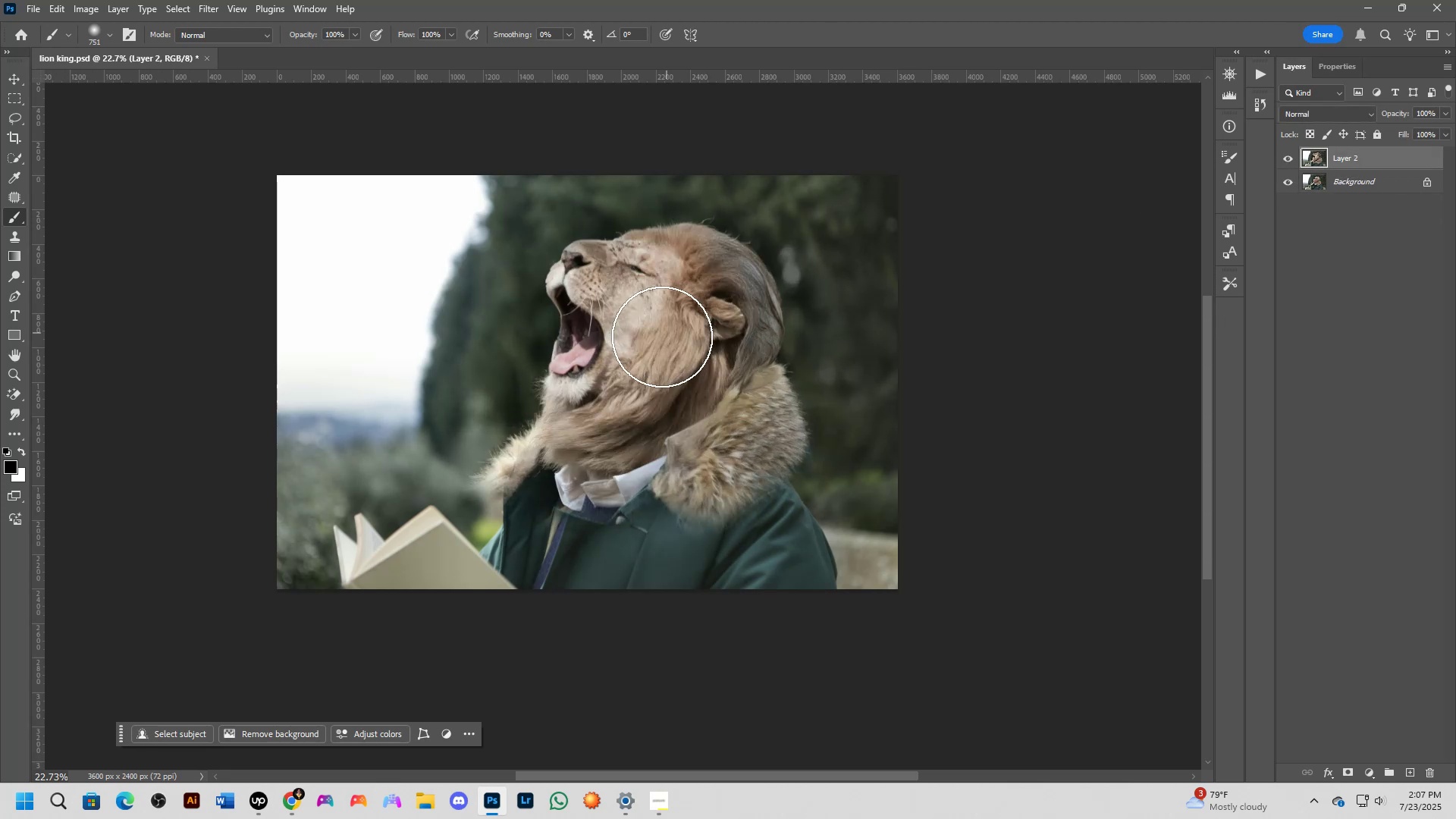 
key(Shift+ShiftLeft)
 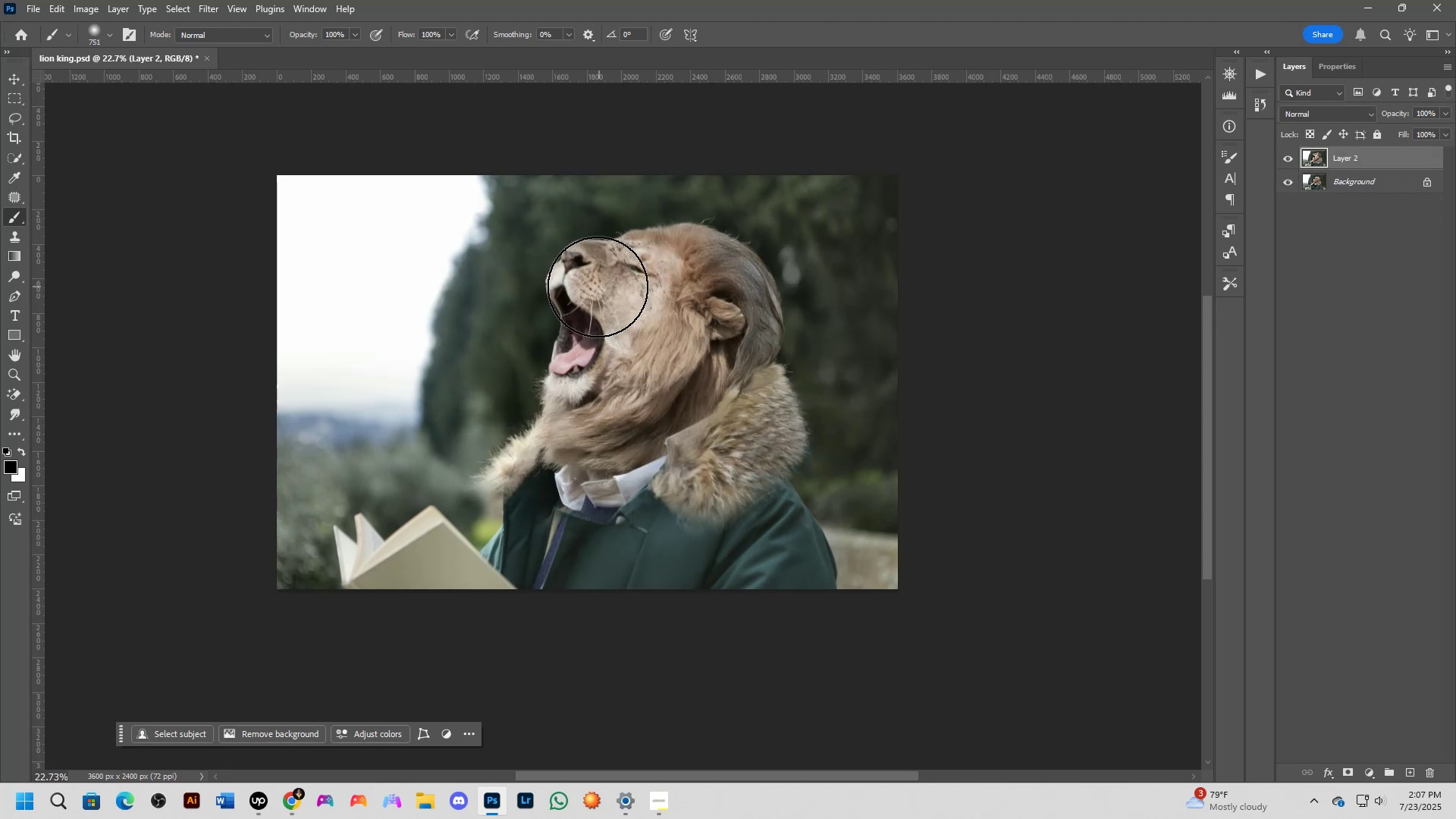 
scroll: coordinate [598, 290], scroll_direction: up, amount: 2.0
 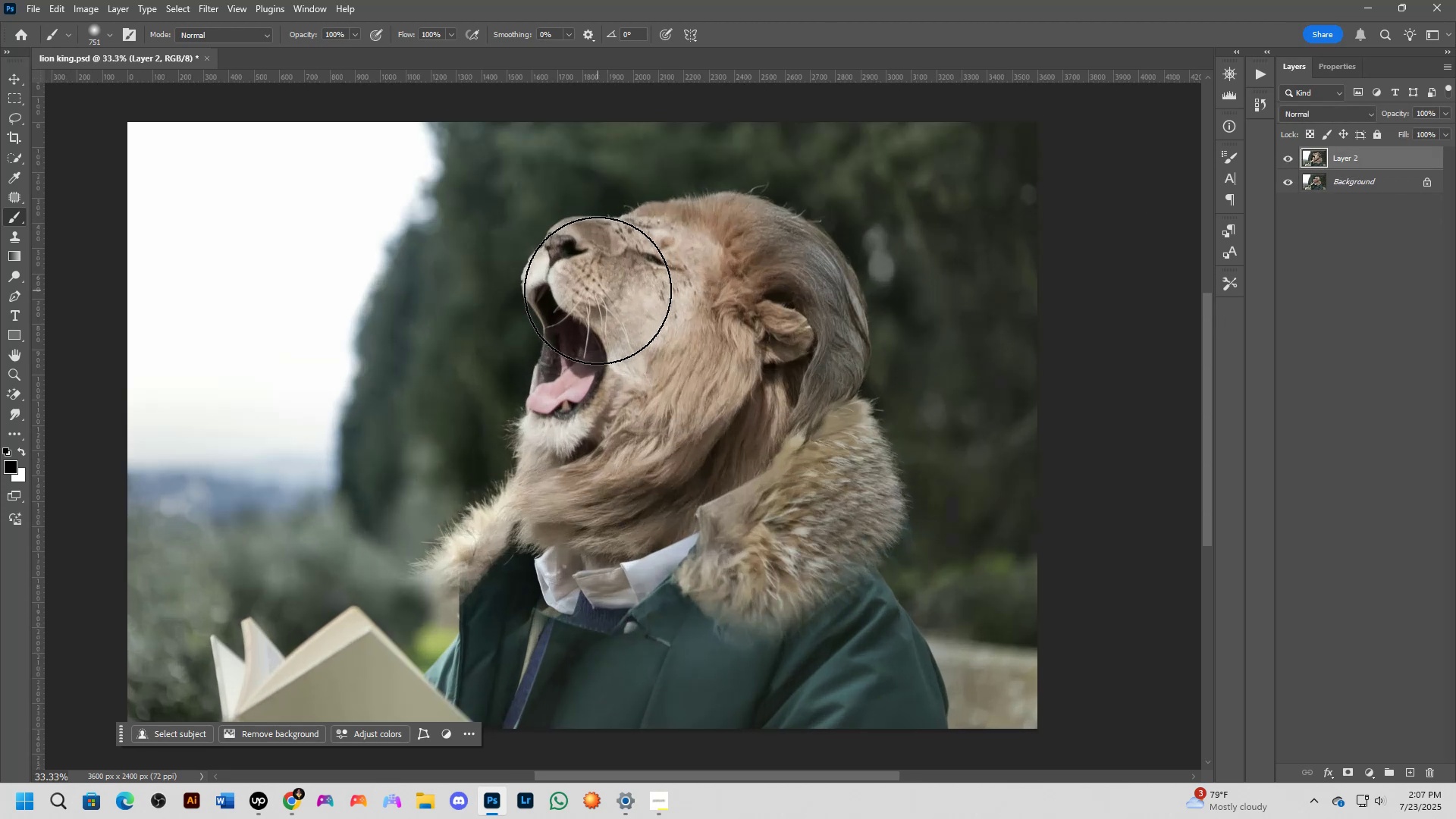 
hold_key(key=ShiftLeft, duration=1.5)
scroll: coordinate [633, 293], scroll_direction: up, amount: 1.0
 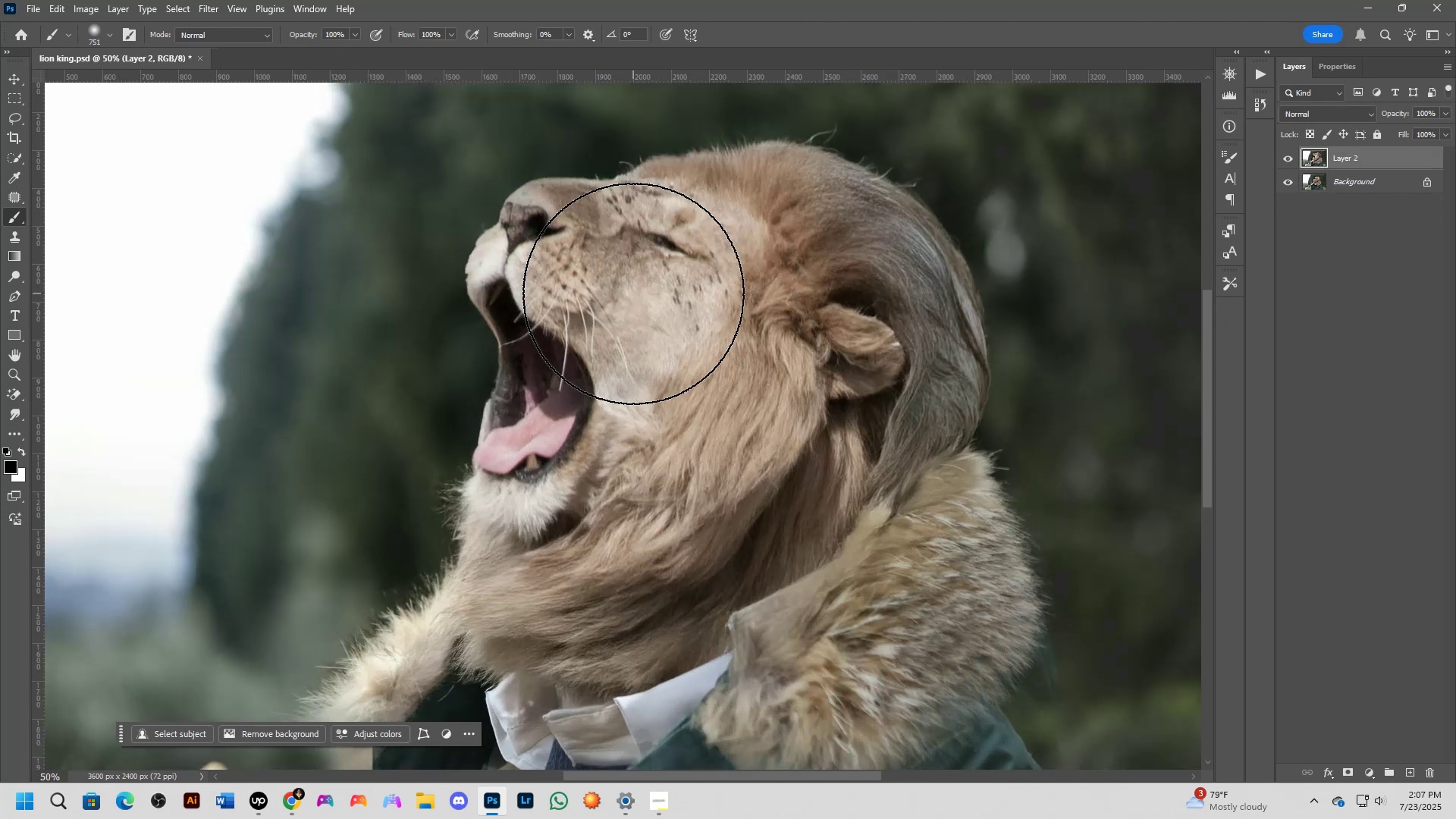 
scroll: coordinate [633, 293], scroll_direction: down, amount: 1.0
 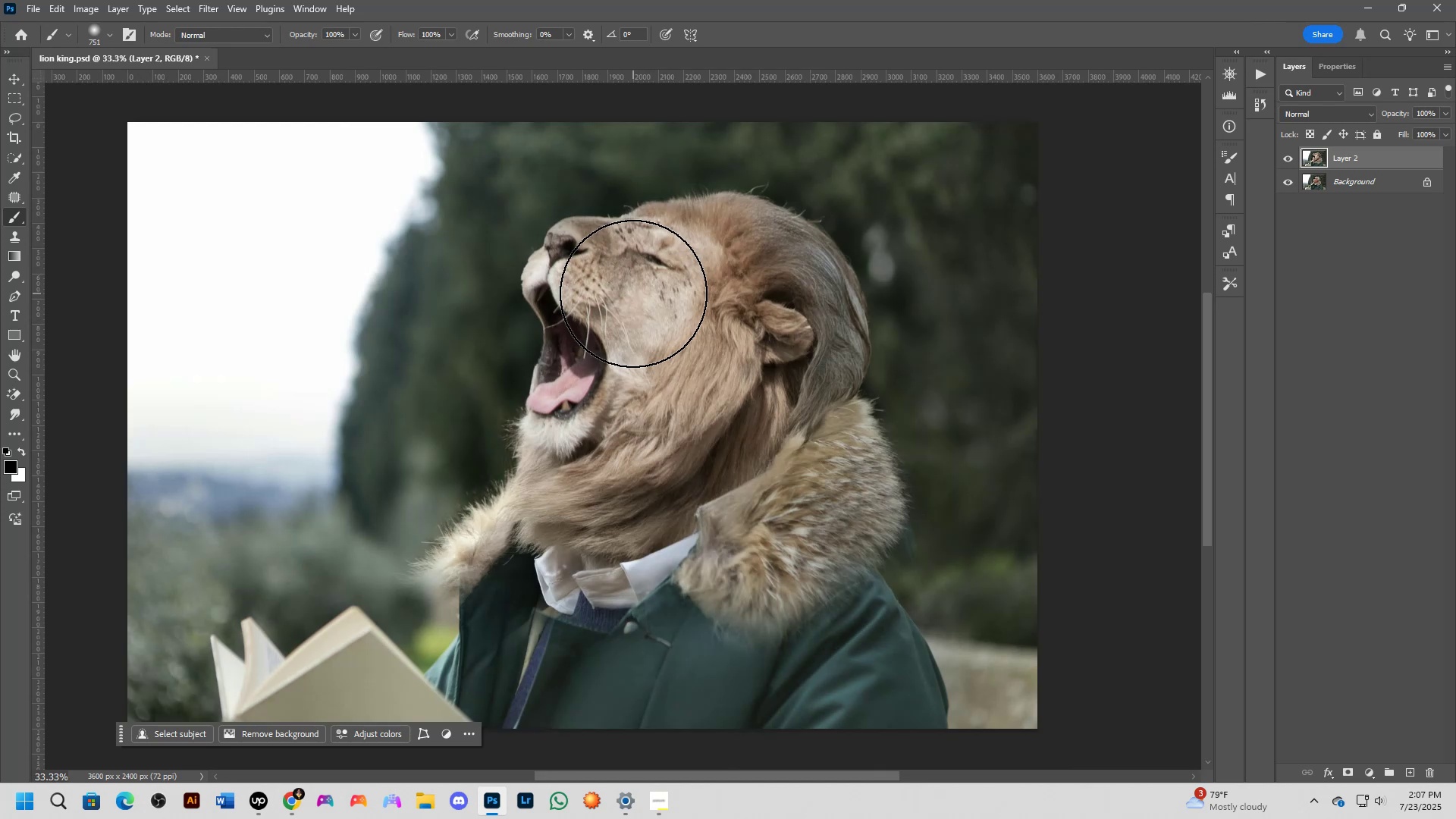 
key(Shift+ShiftLeft)
 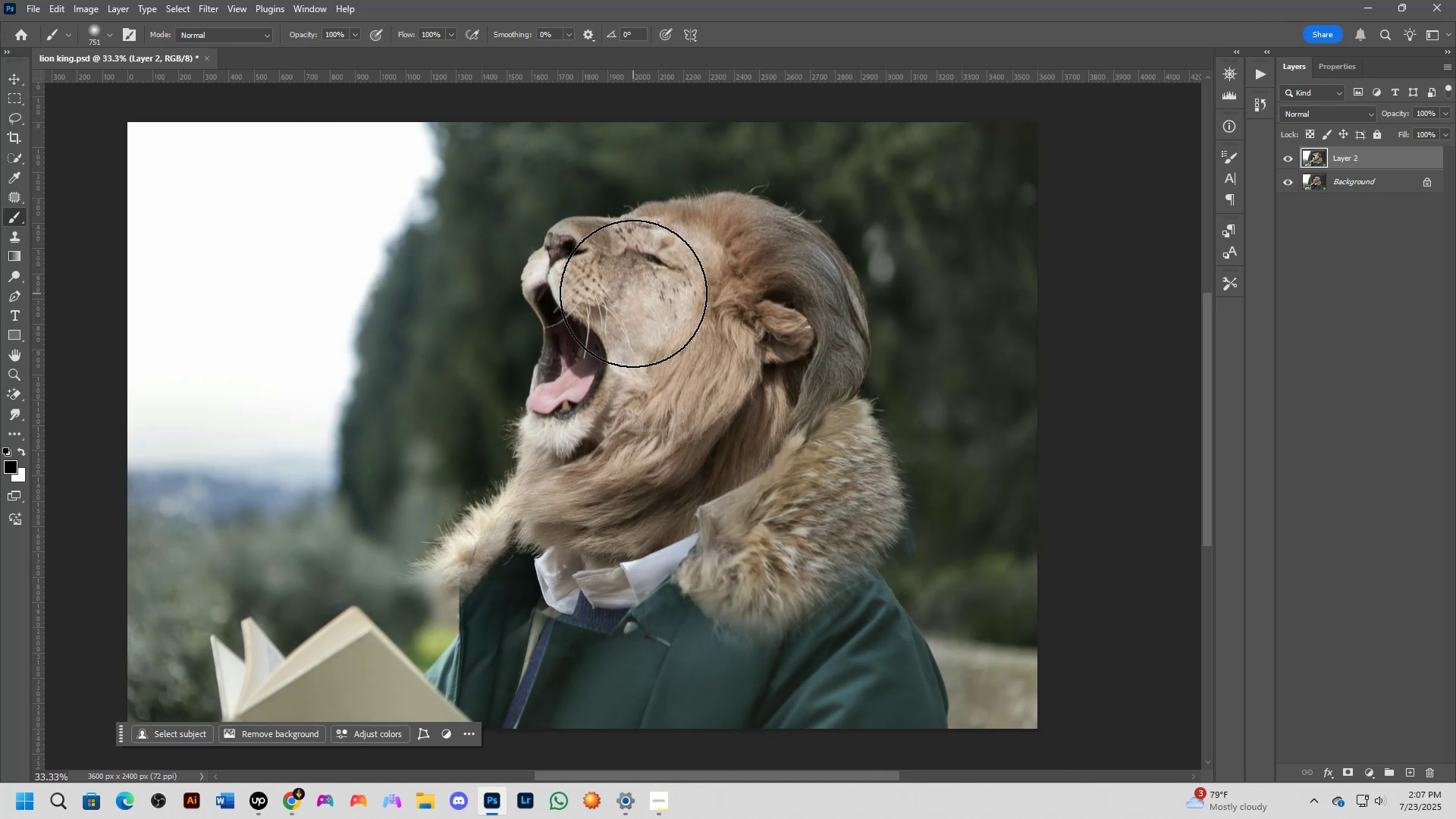 
key(Shift+ShiftLeft)
 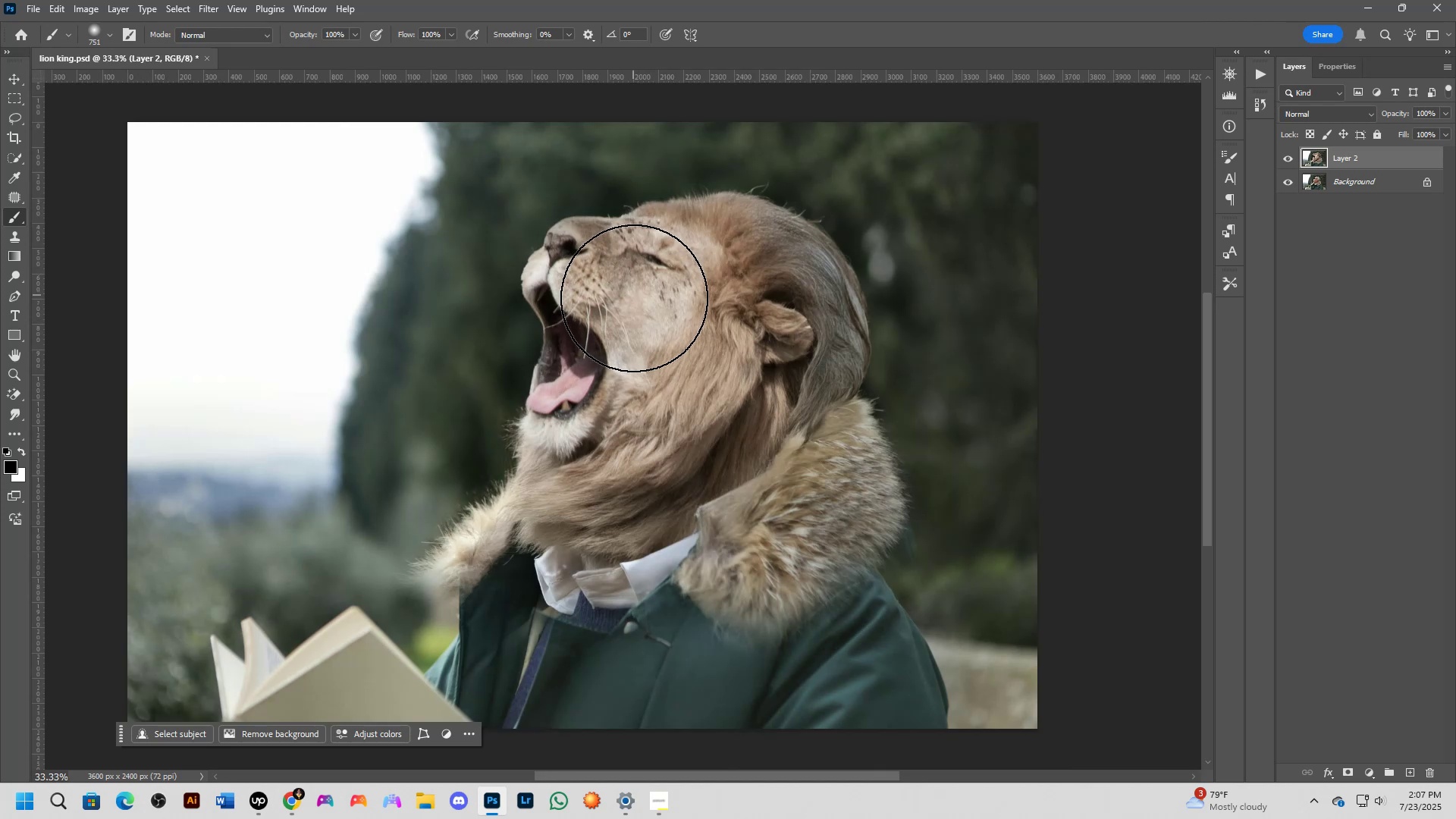 
key(Shift+ShiftLeft)
 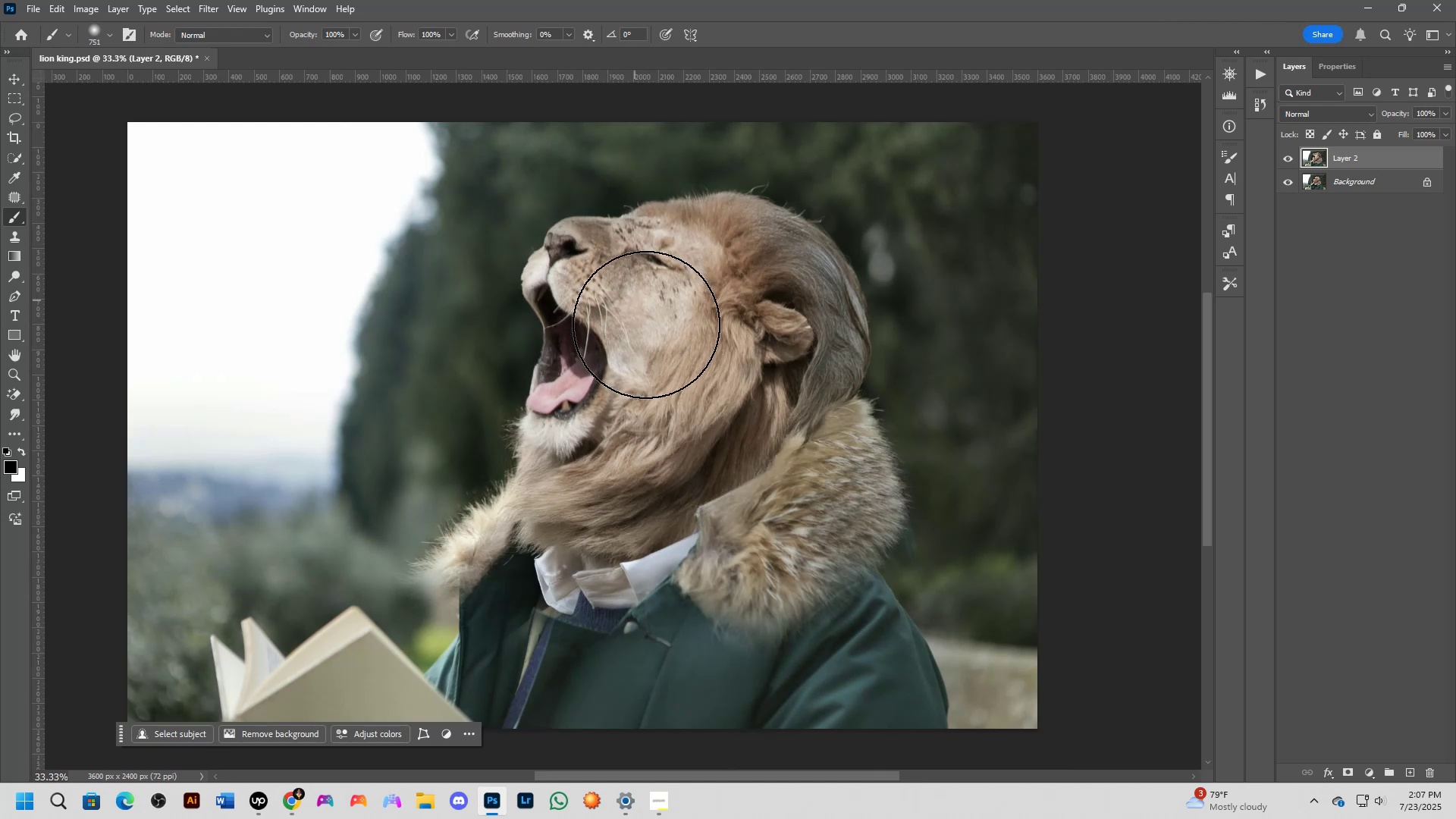 
hold_key(key=Space, duration=0.58)
 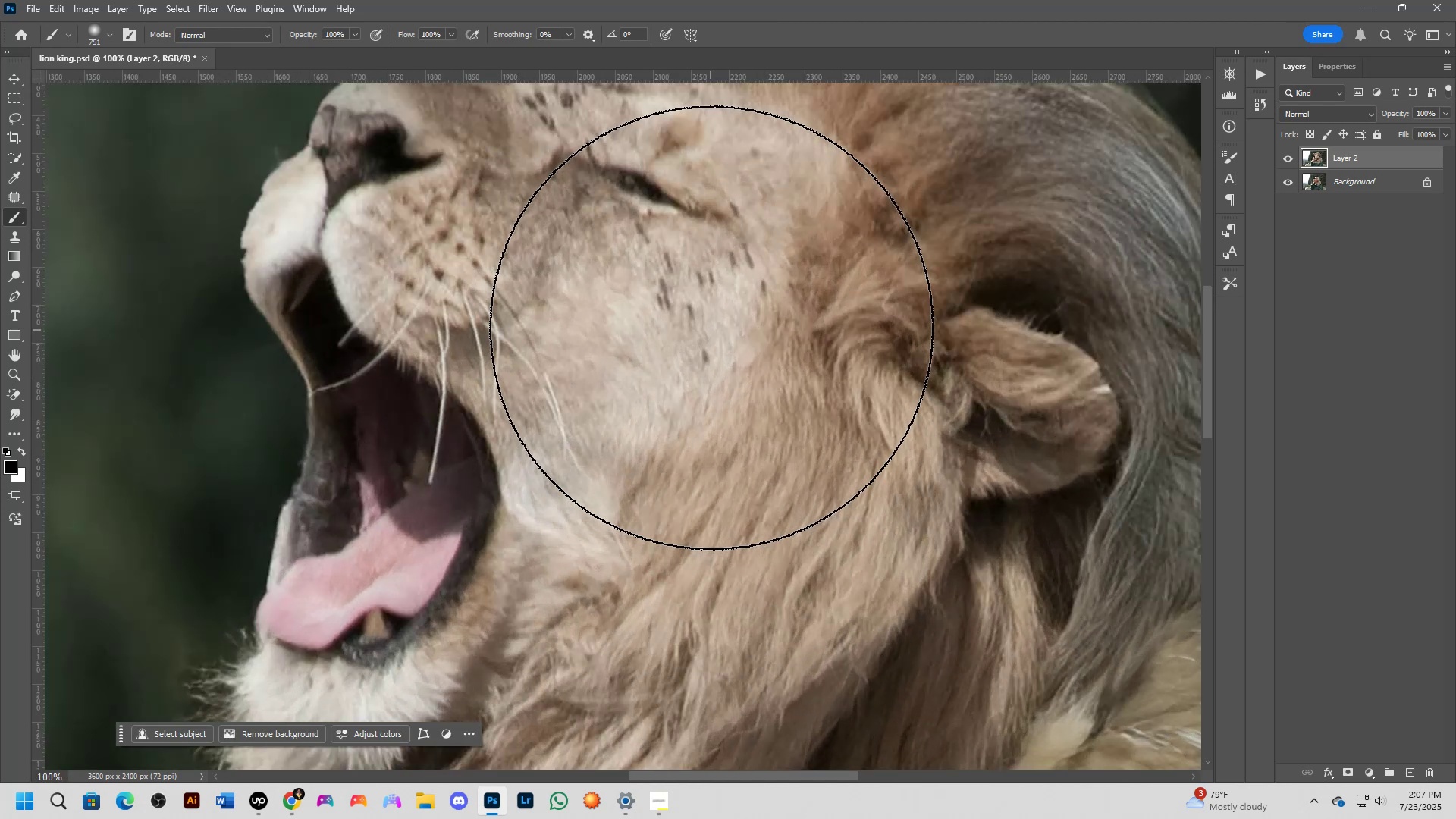 
left_click_drag(start_coordinate=[656, 337], to_coordinate=[684, 352])
 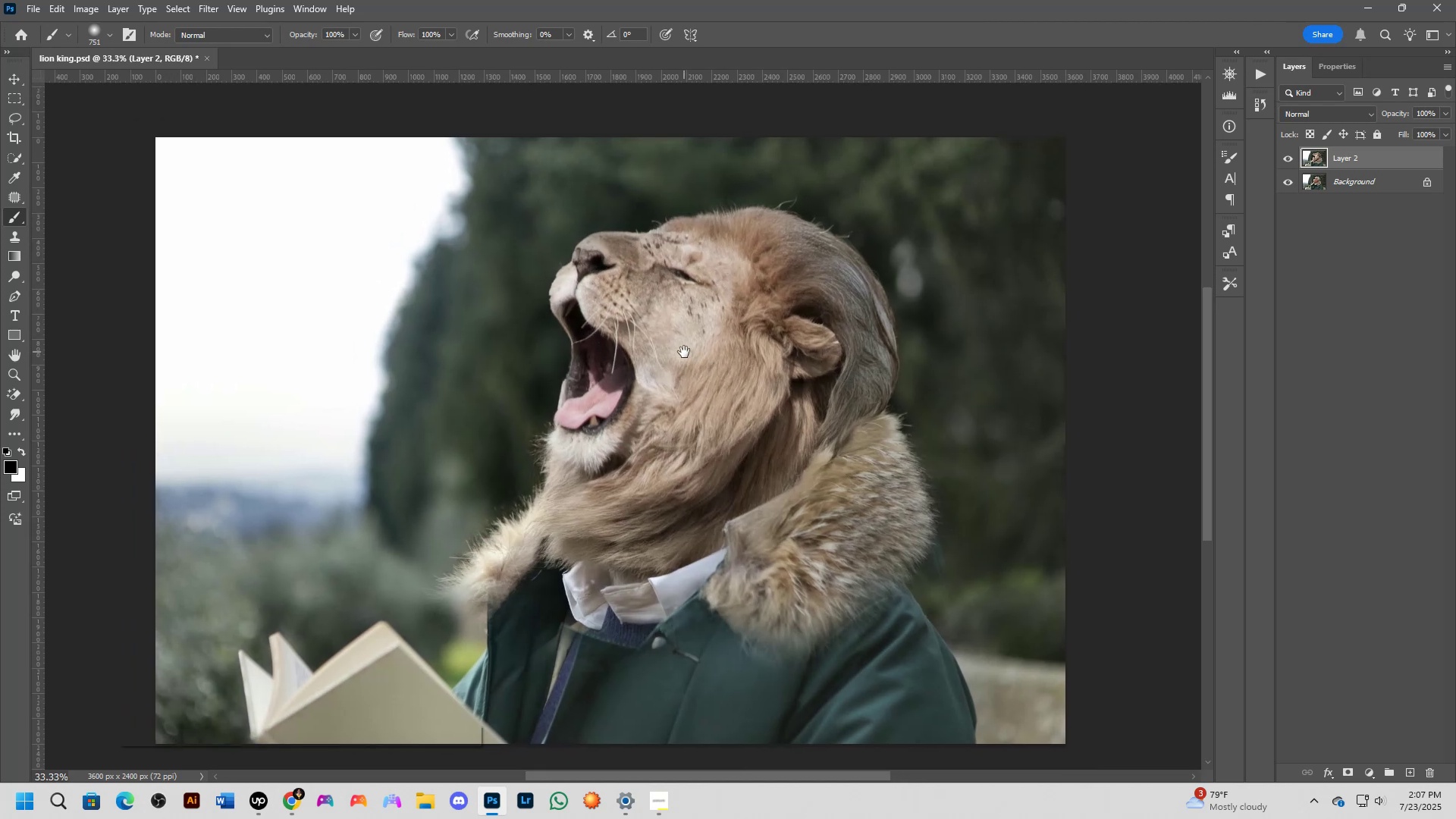 
key(Shift+ShiftLeft)
 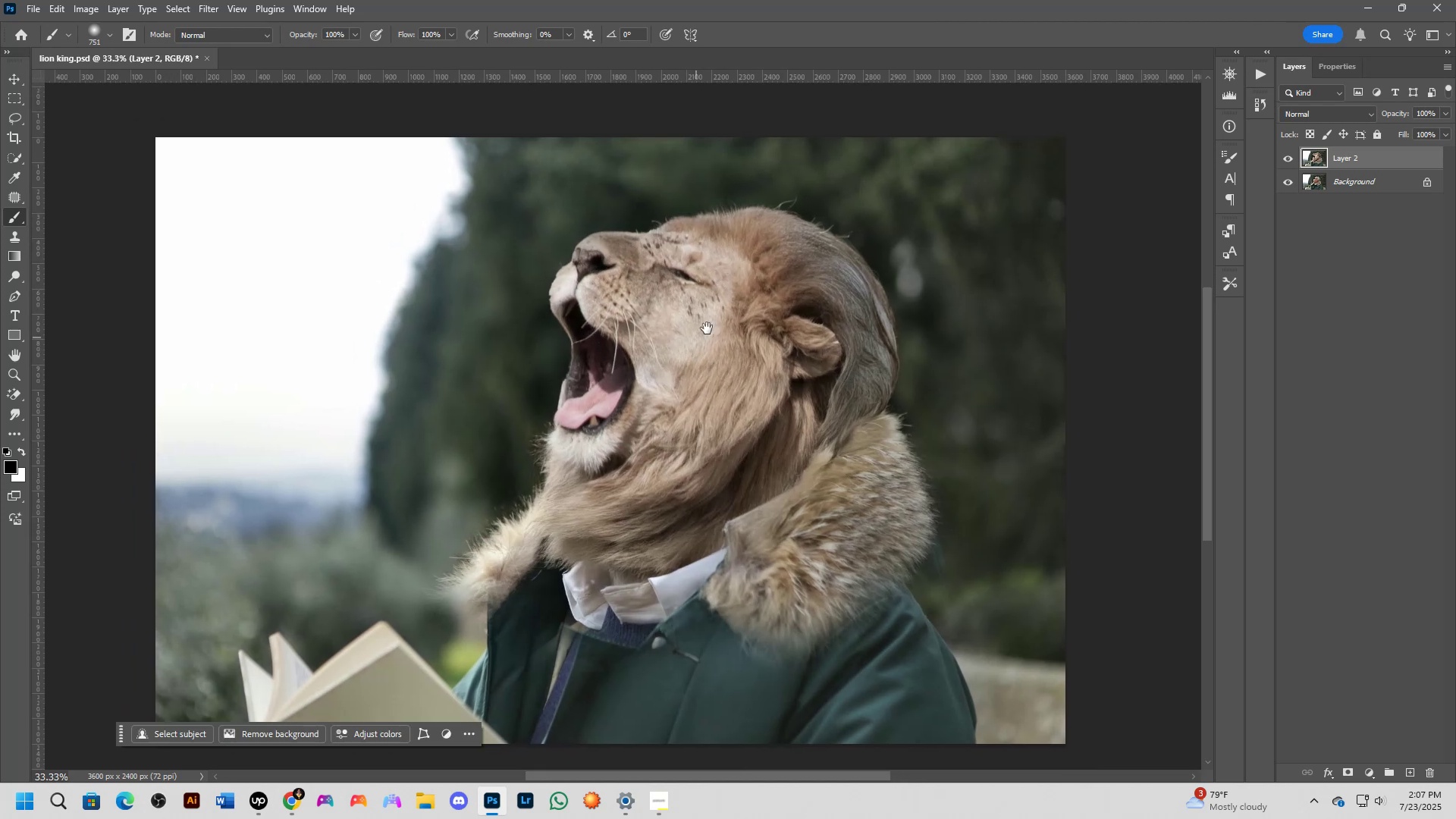 
scroll: coordinate [692, 316], scroll_direction: up, amount: 3.0
 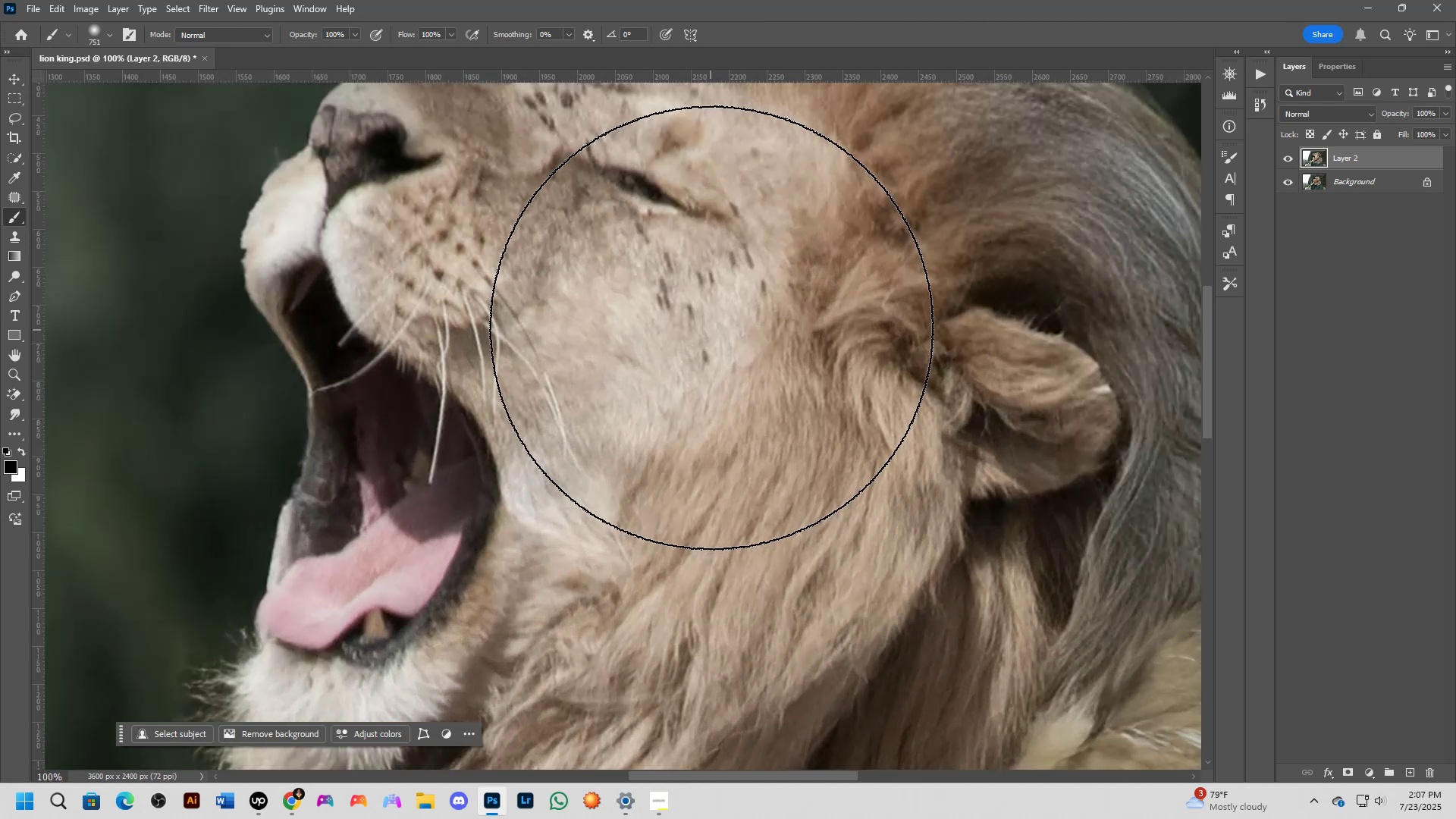 
hold_key(key=Space, duration=0.47)
 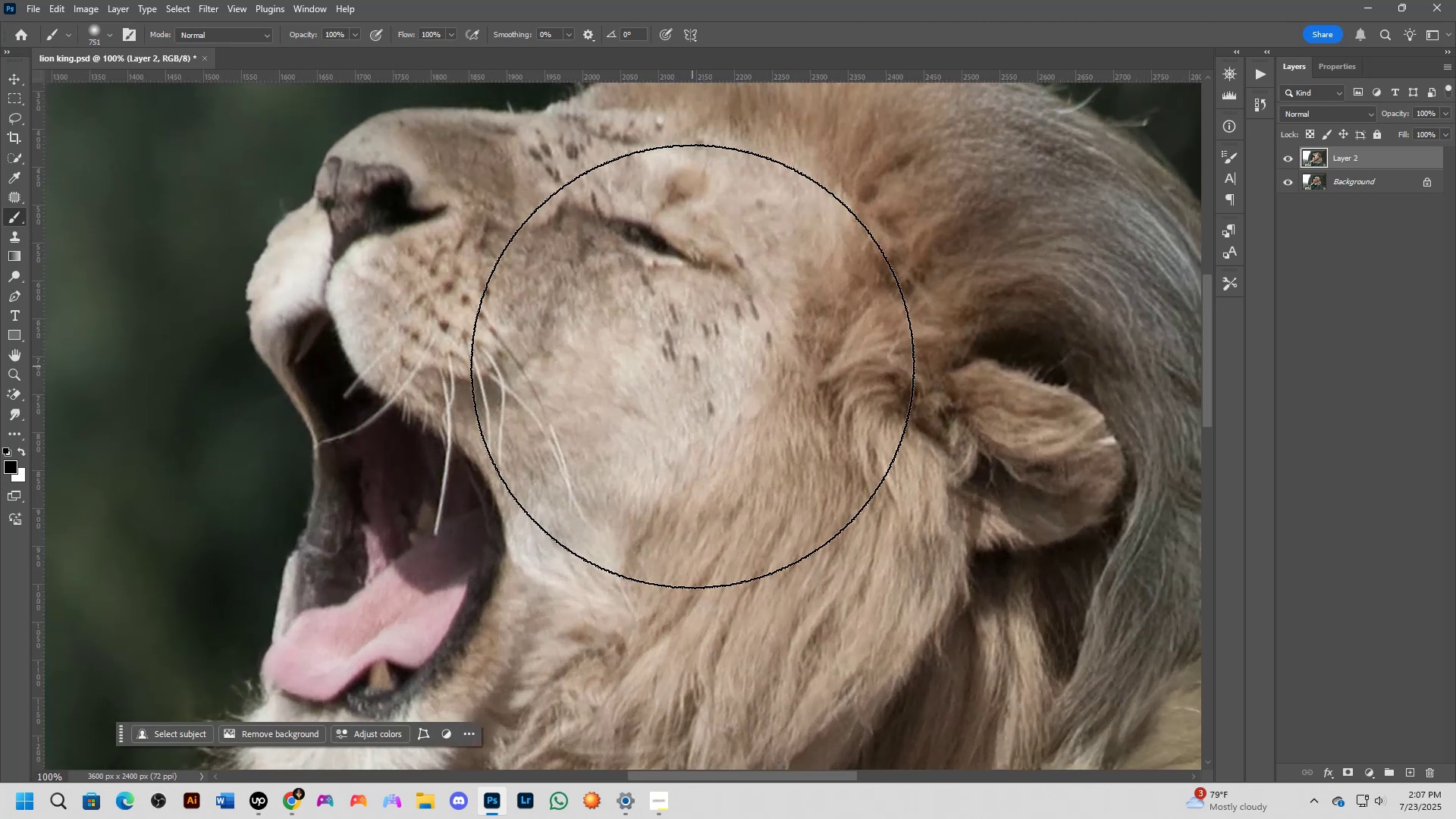 
left_click_drag(start_coordinate=[714, 312], to_coordinate=[719, 364])
 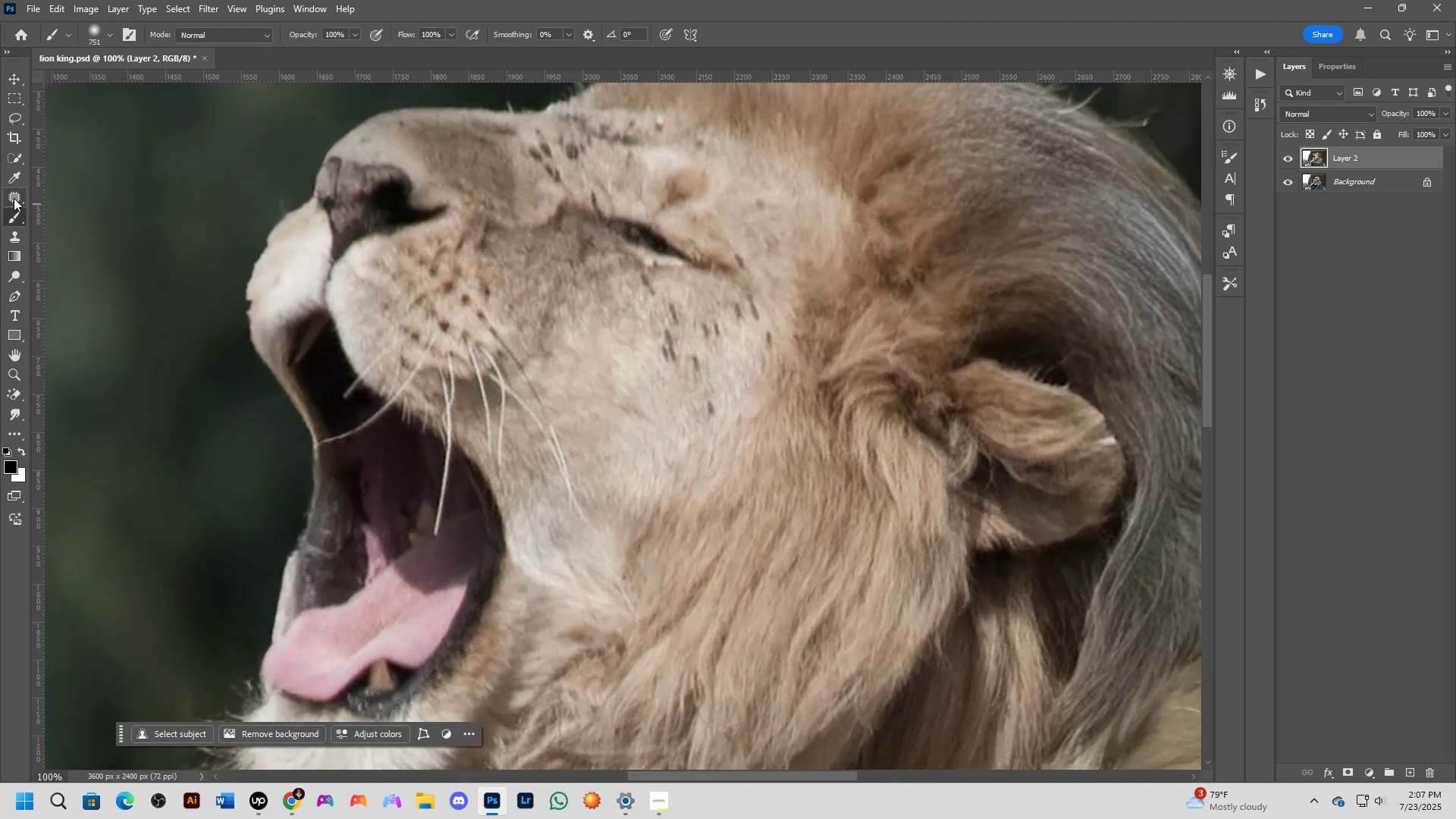 
left_click([14, 198])
 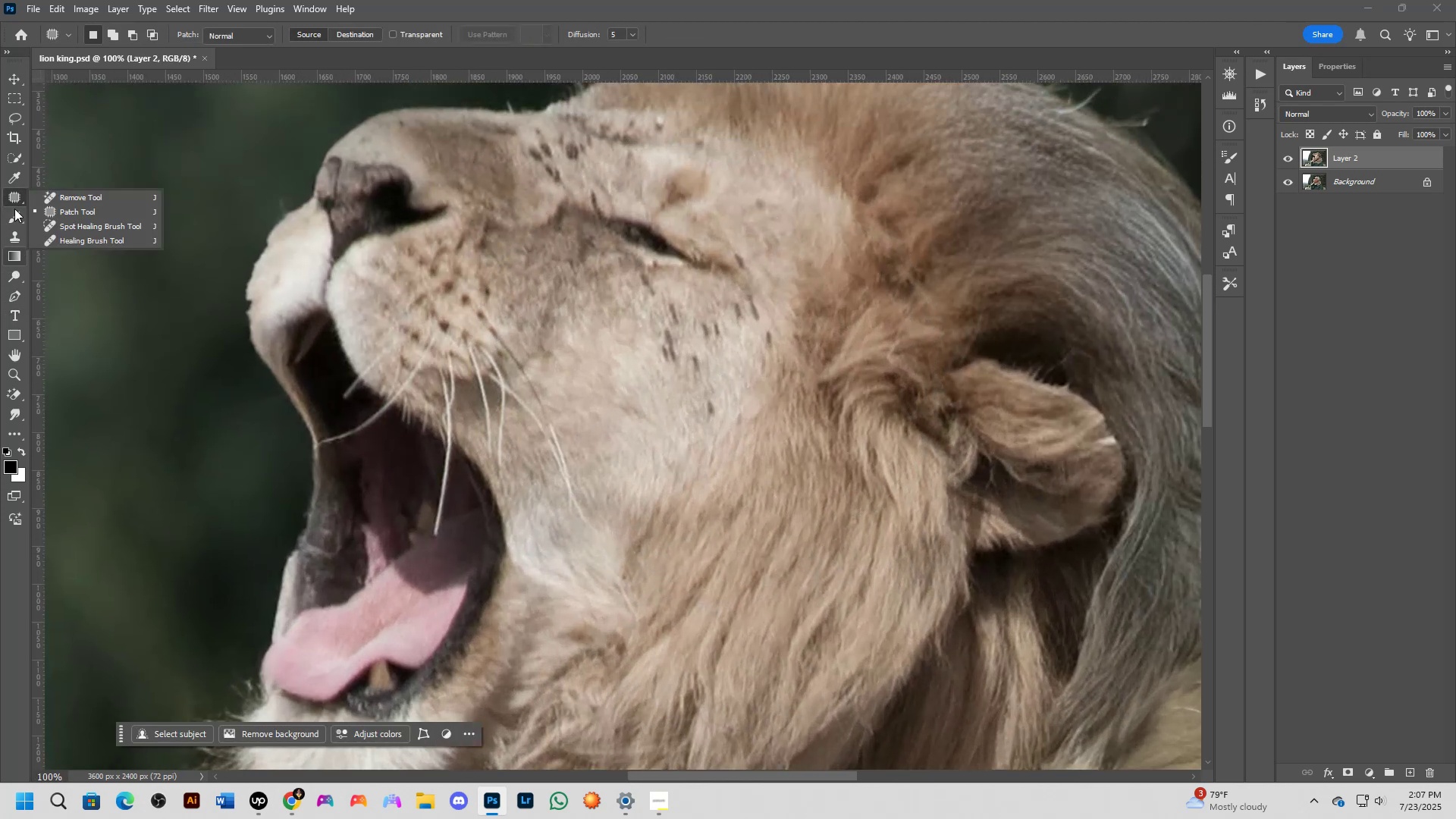 
left_click([71, 211])
 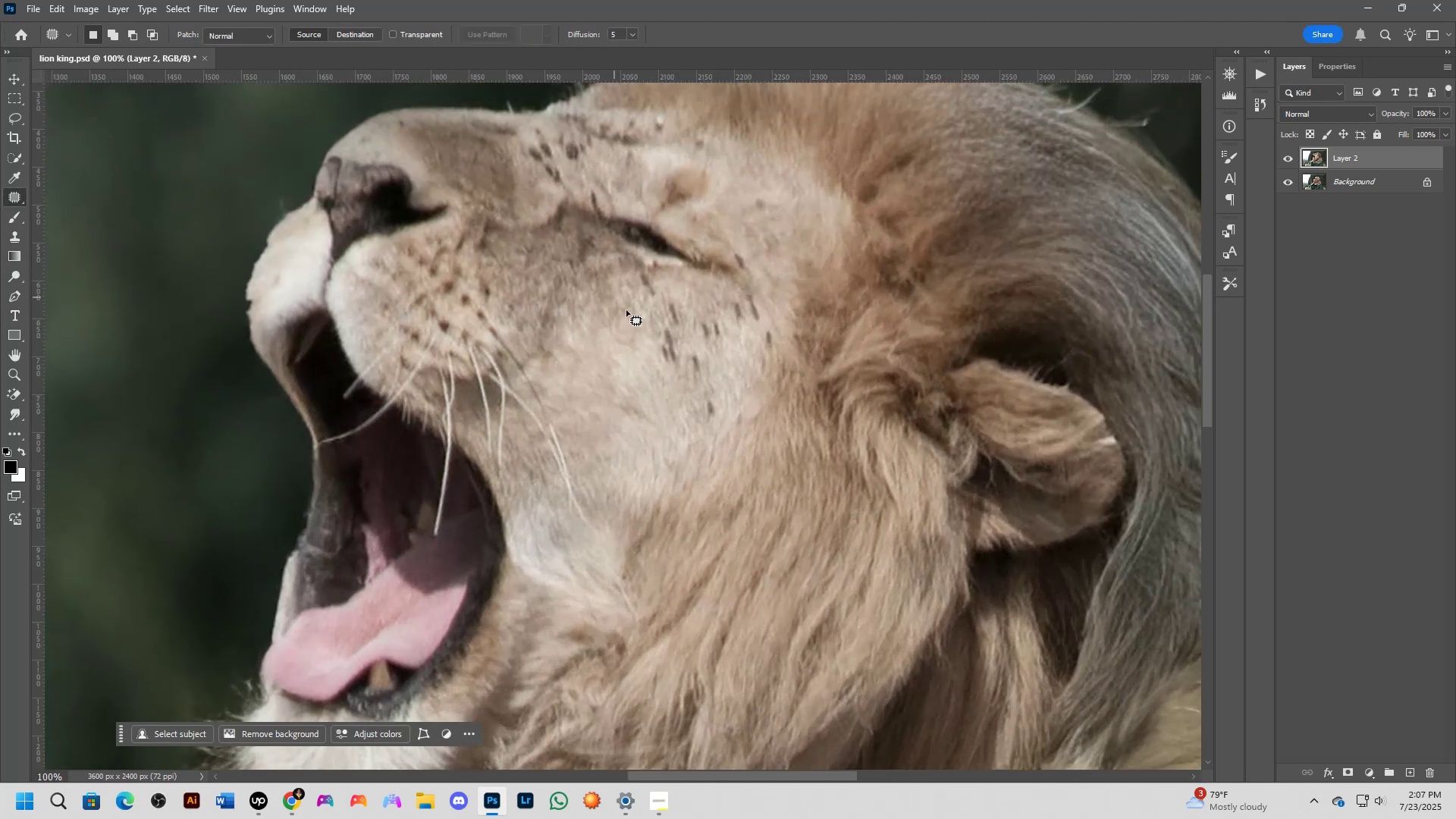 
hold_key(key=Space, duration=0.39)
 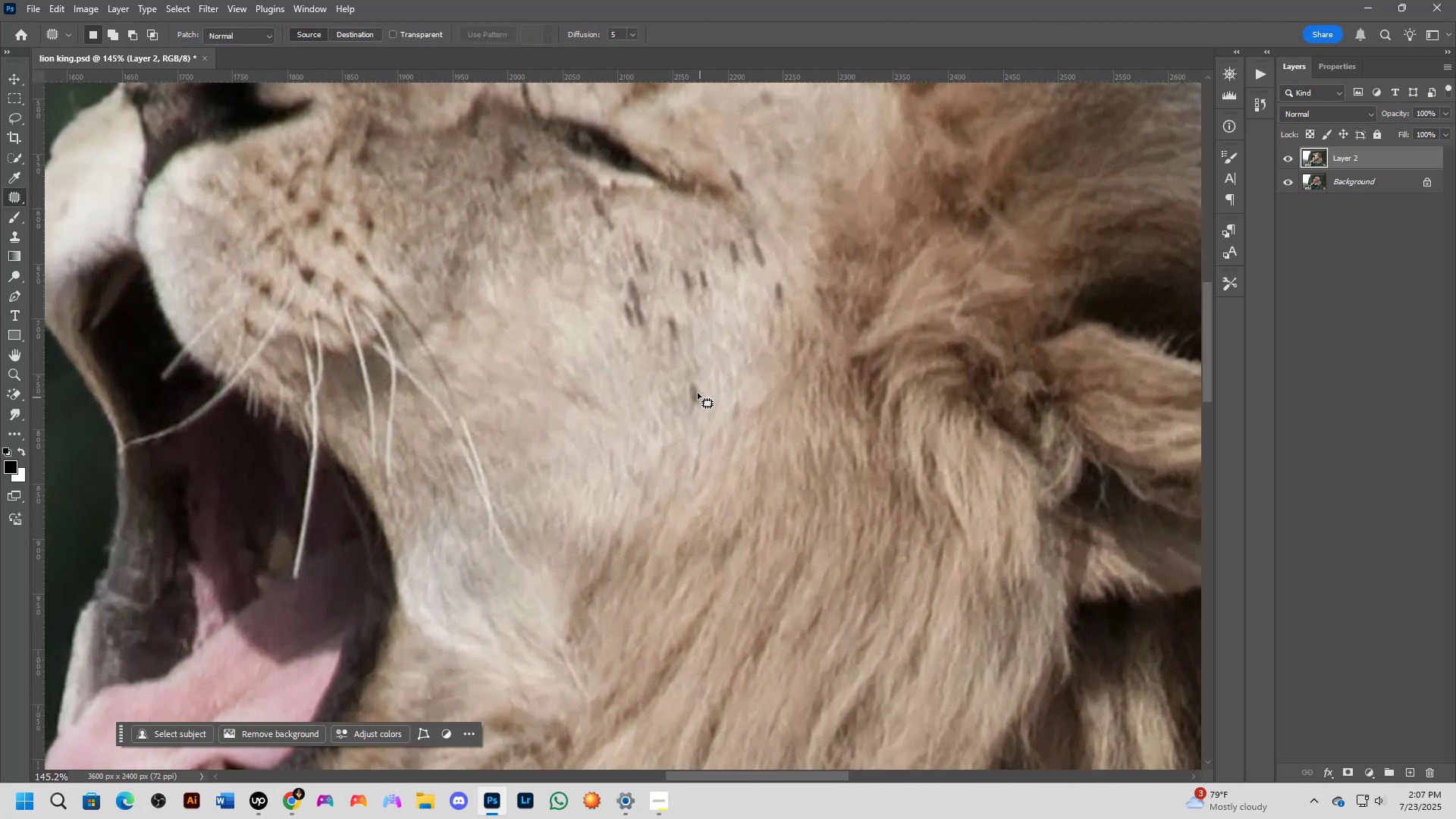 
left_click_drag(start_coordinate=[610, 346], to_coordinate=[595, 334])
 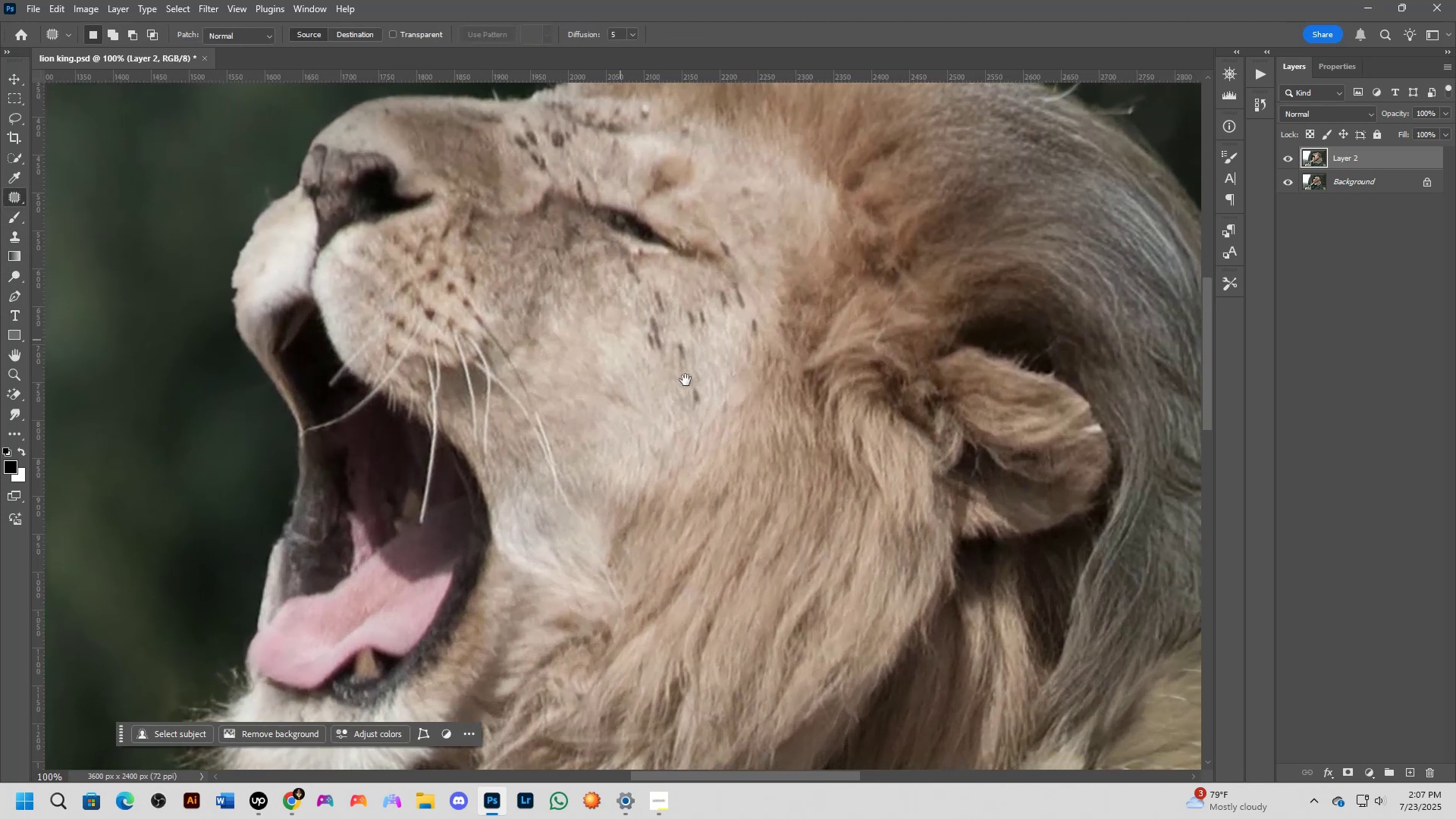 
scroll: coordinate [701, 400], scroll_direction: up, amount: 4.0
 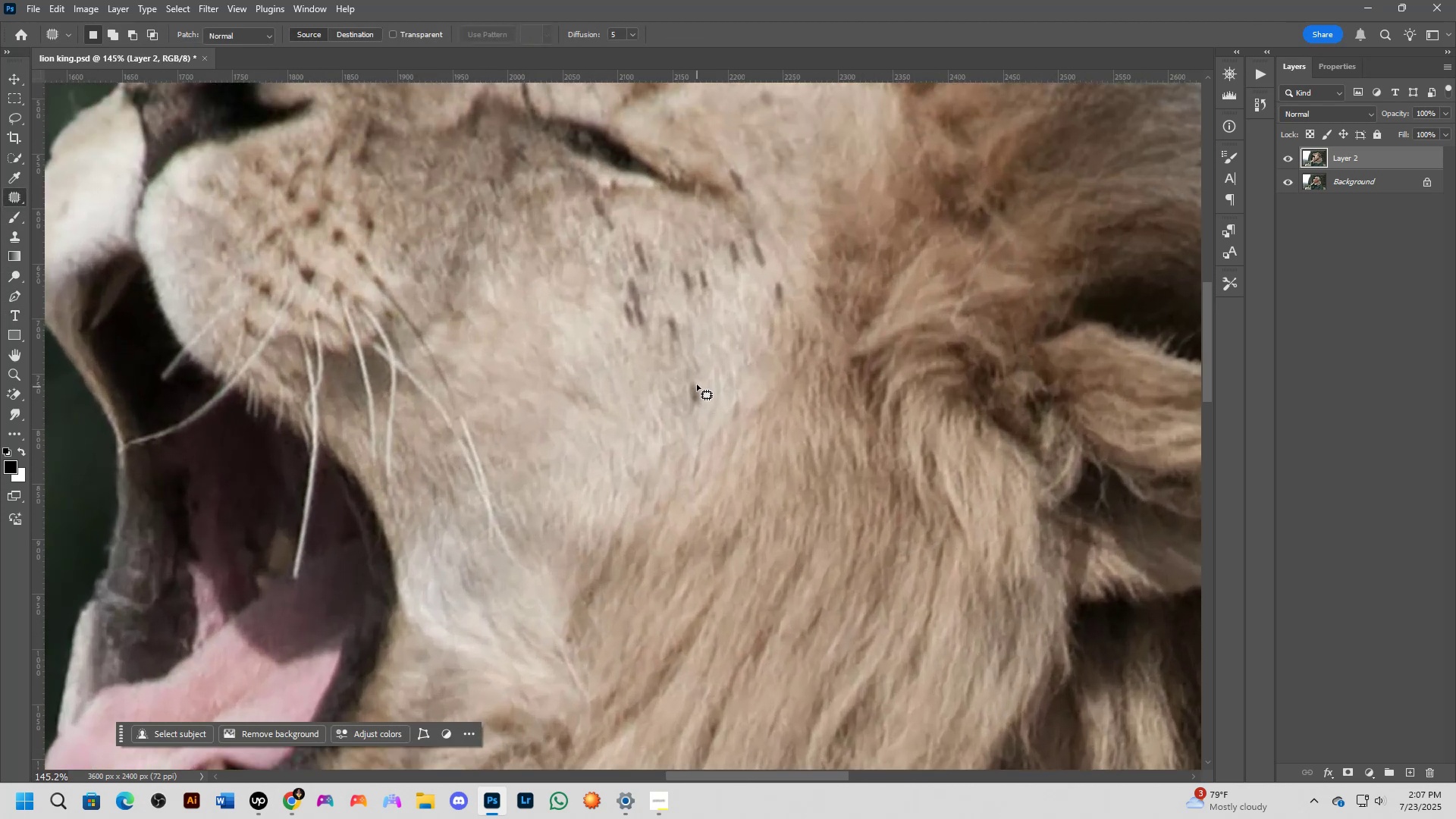 
left_click_drag(start_coordinate=[695, 372], to_coordinate=[717, 367])
 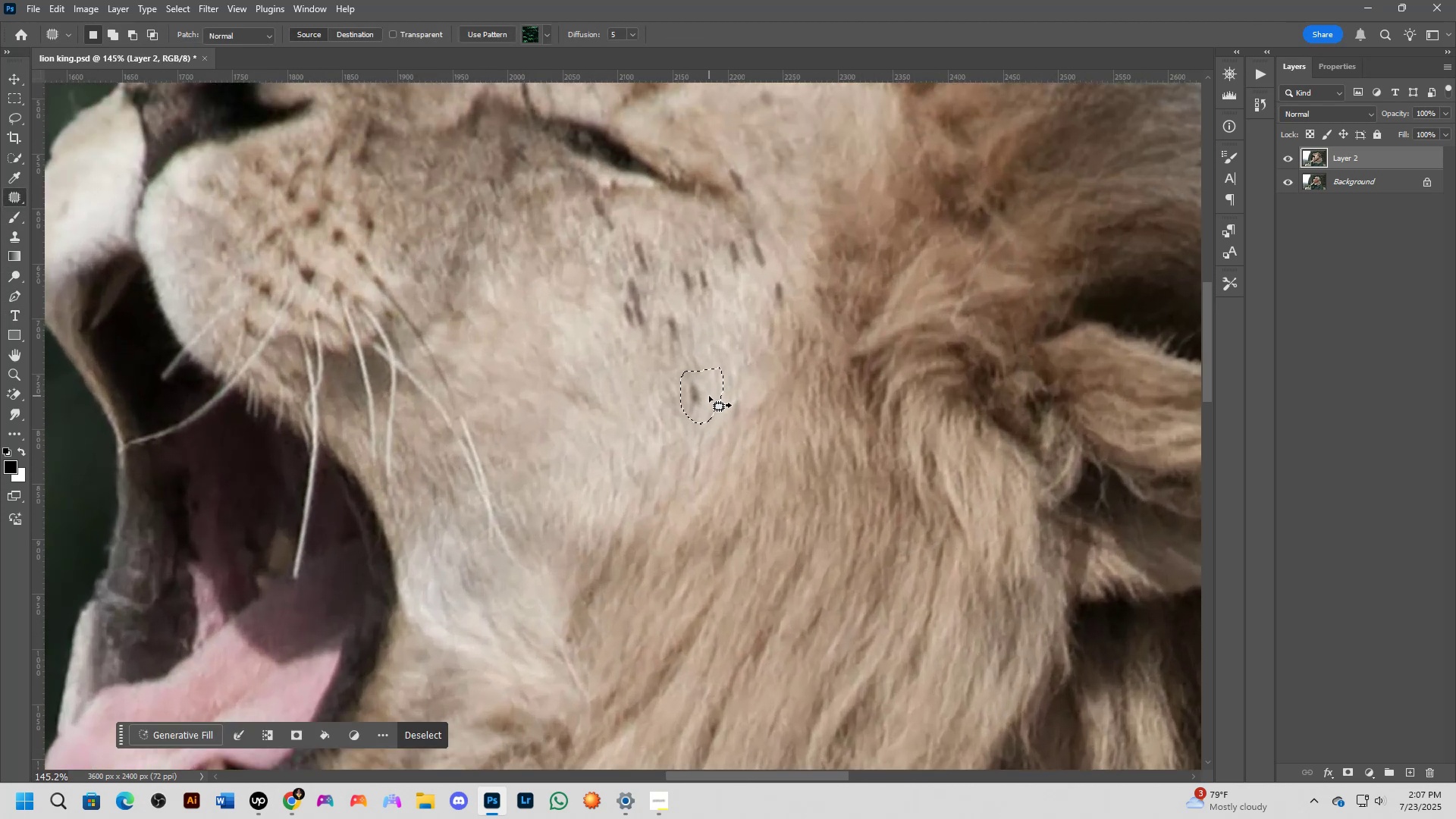 
left_click_drag(start_coordinate=[698, 397], to_coordinate=[643, 453])
 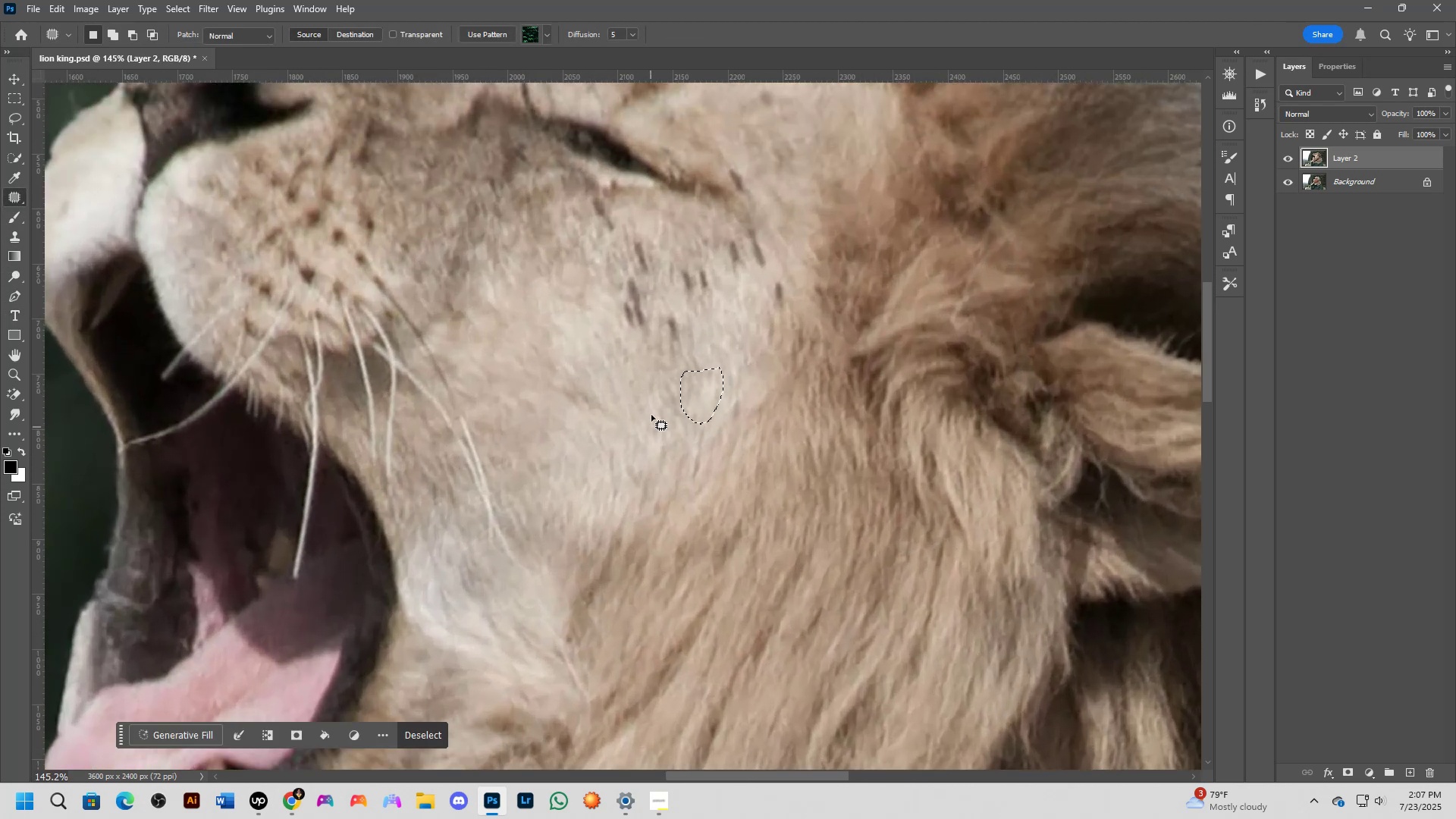 
left_click([650, 382])
 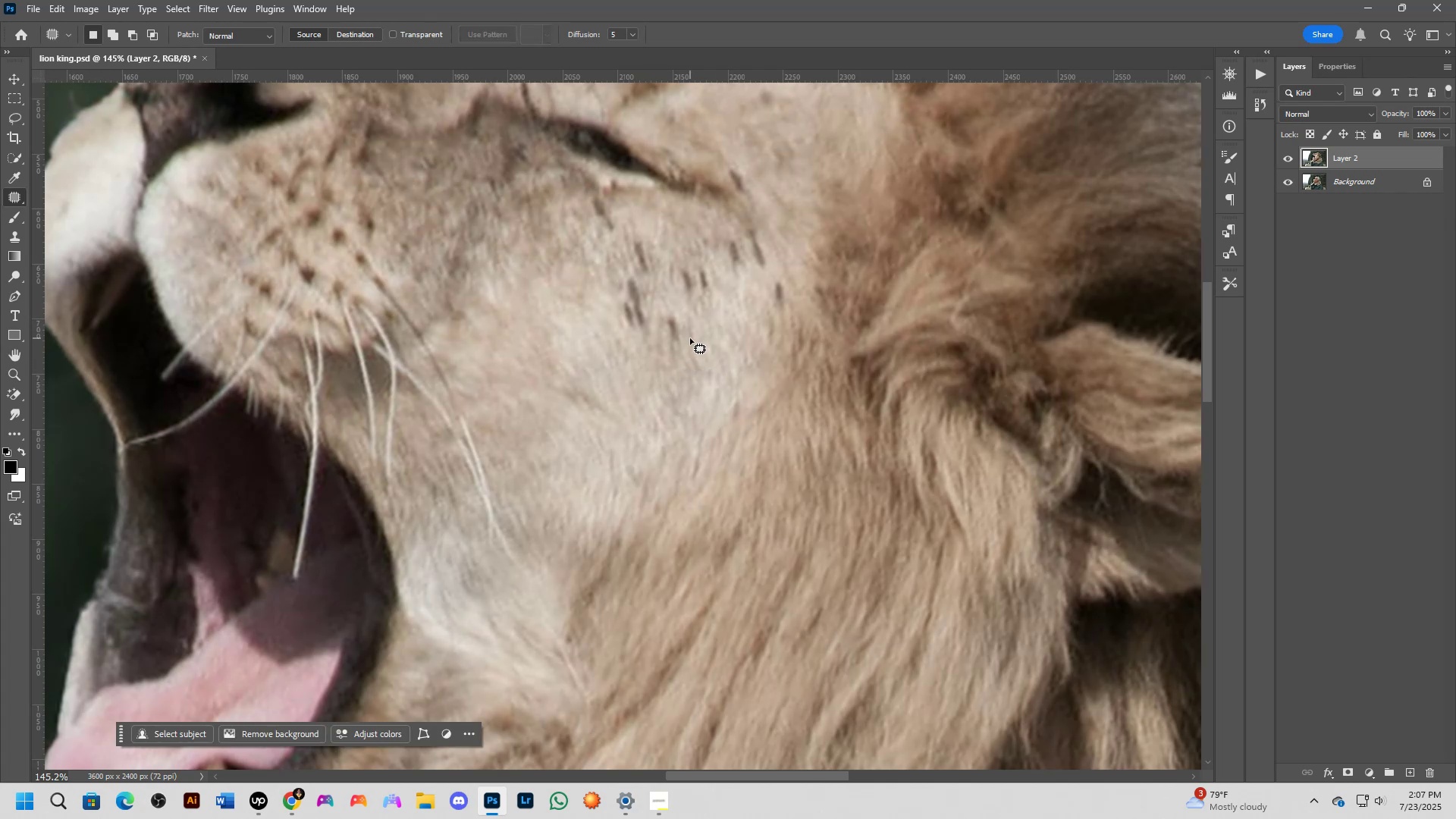 
left_click_drag(start_coordinate=[688, 331], to_coordinate=[686, 377])
 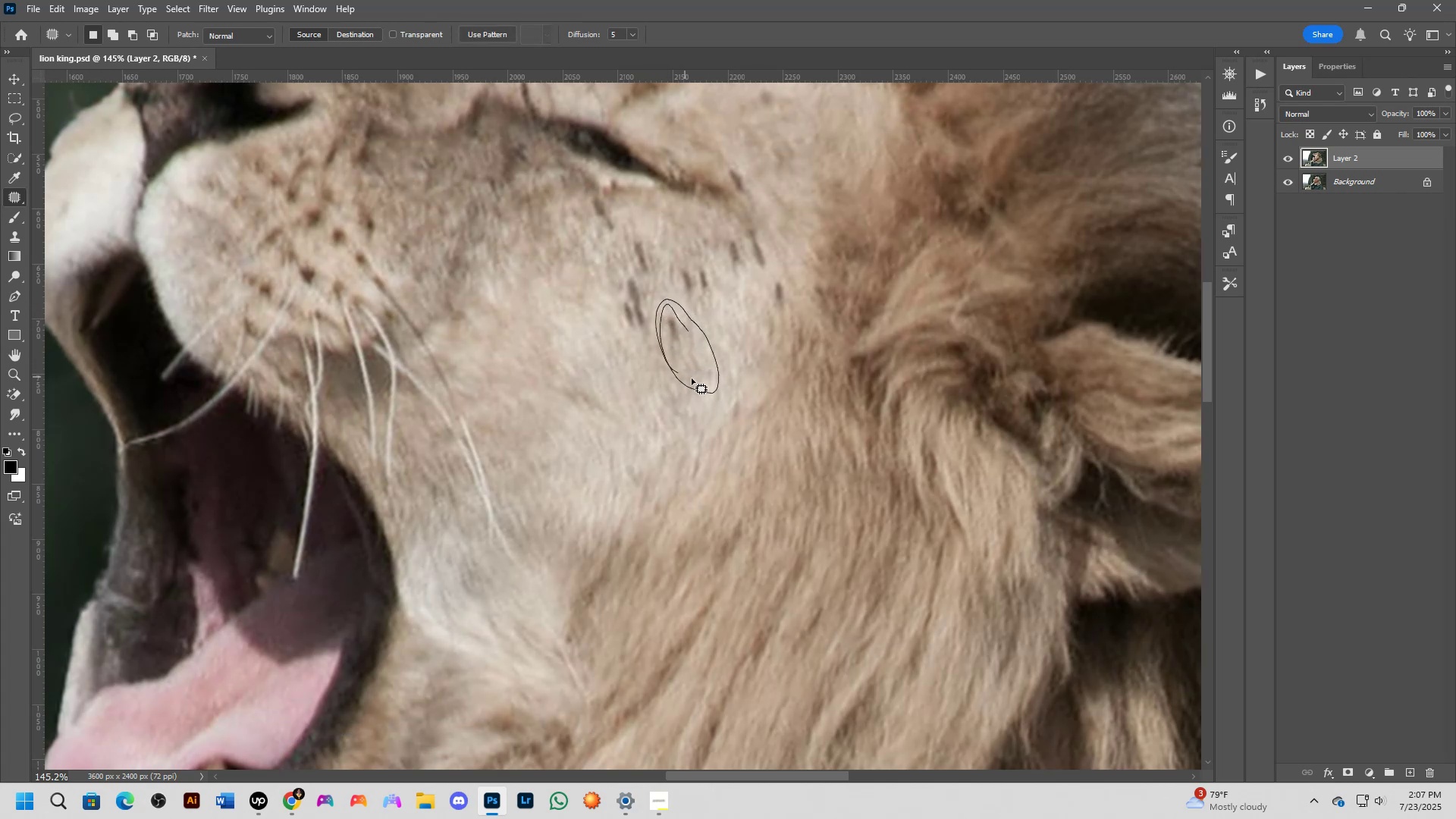 
left_click_drag(start_coordinate=[694, 375], to_coordinate=[655, 445])
 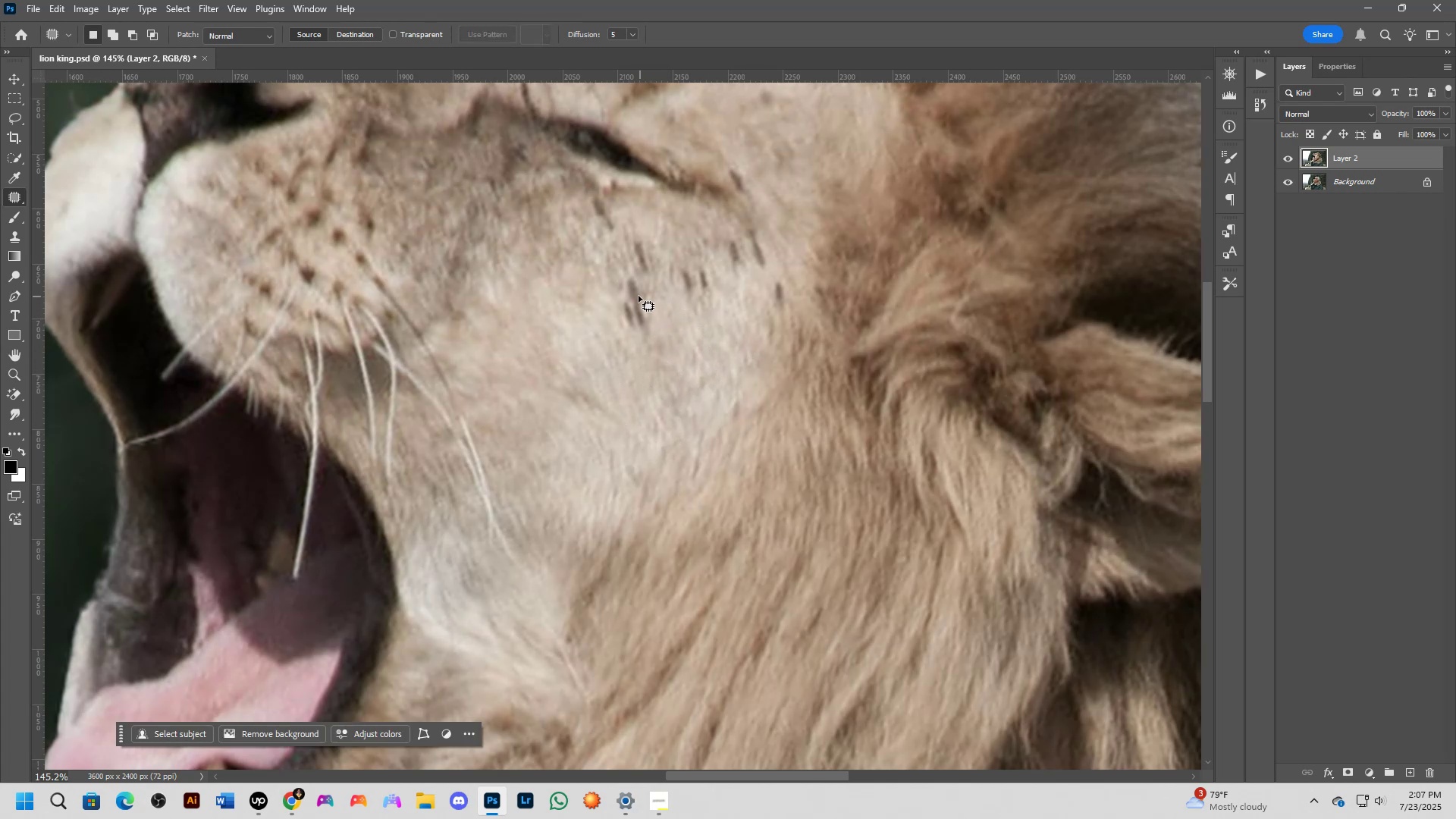 
left_click_drag(start_coordinate=[650, 290], to_coordinate=[661, 292])
 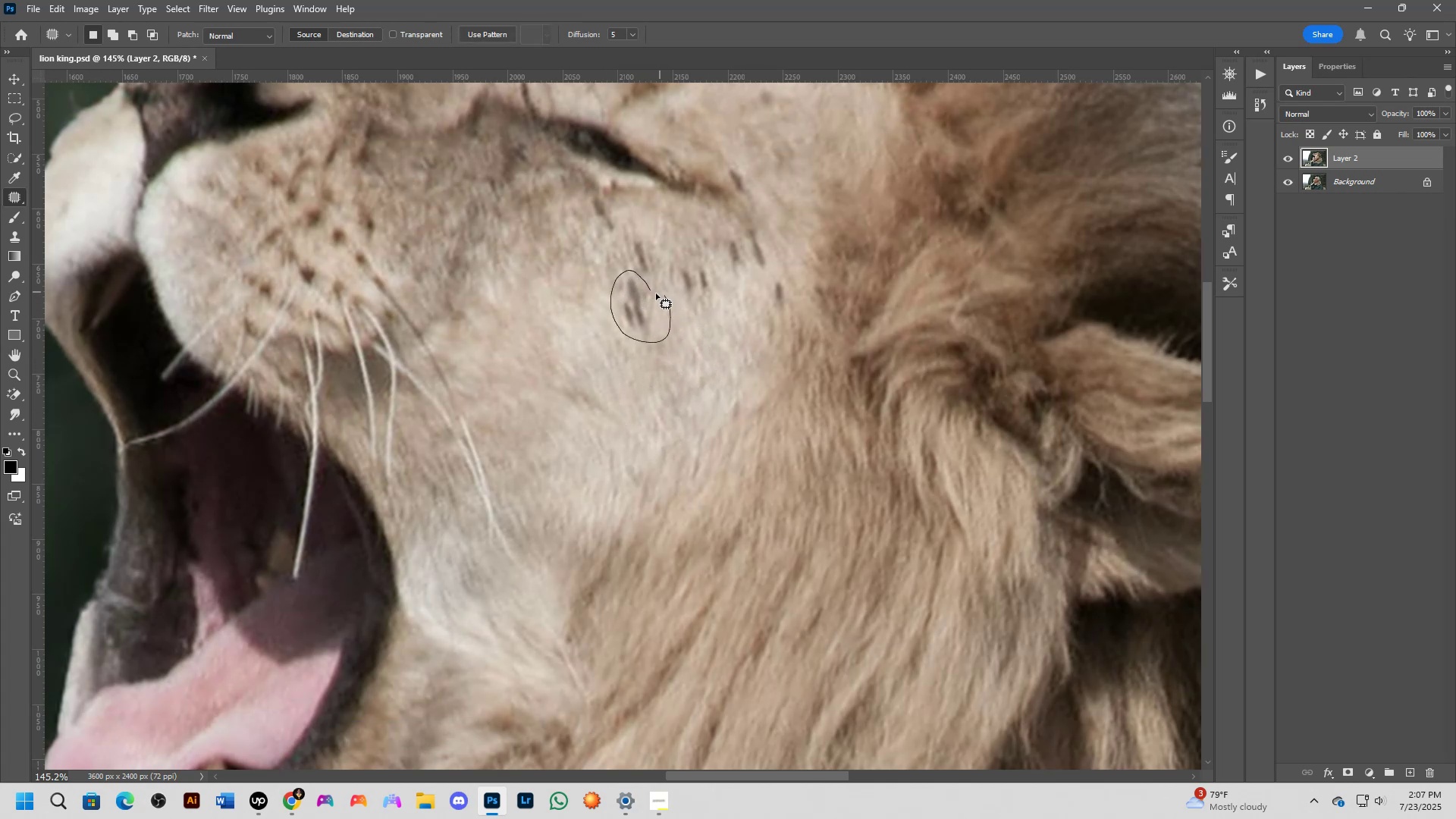 
left_click_drag(start_coordinate=[643, 307], to_coordinate=[611, 390])
 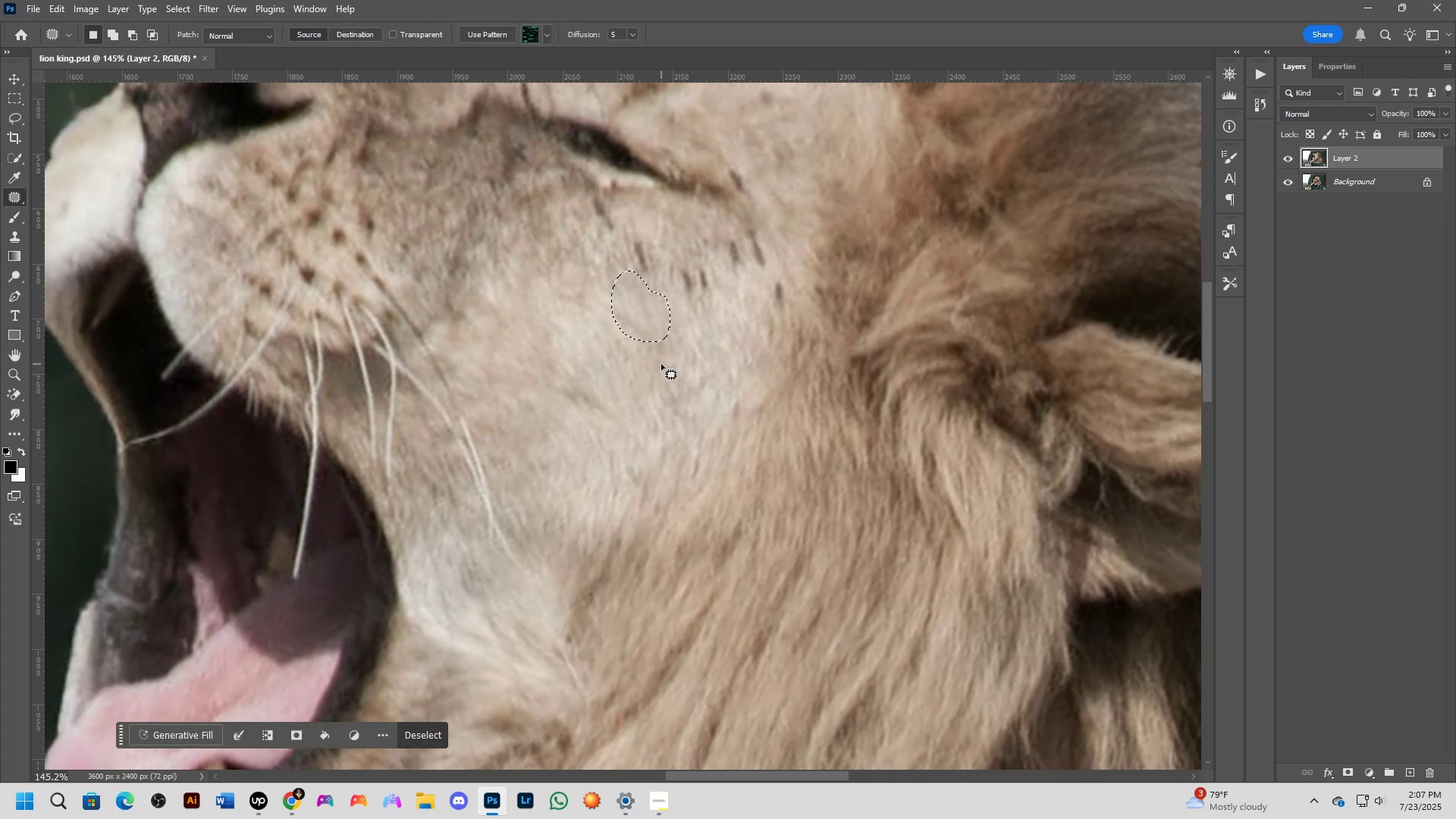 
hold_key(key=Space, duration=0.49)
 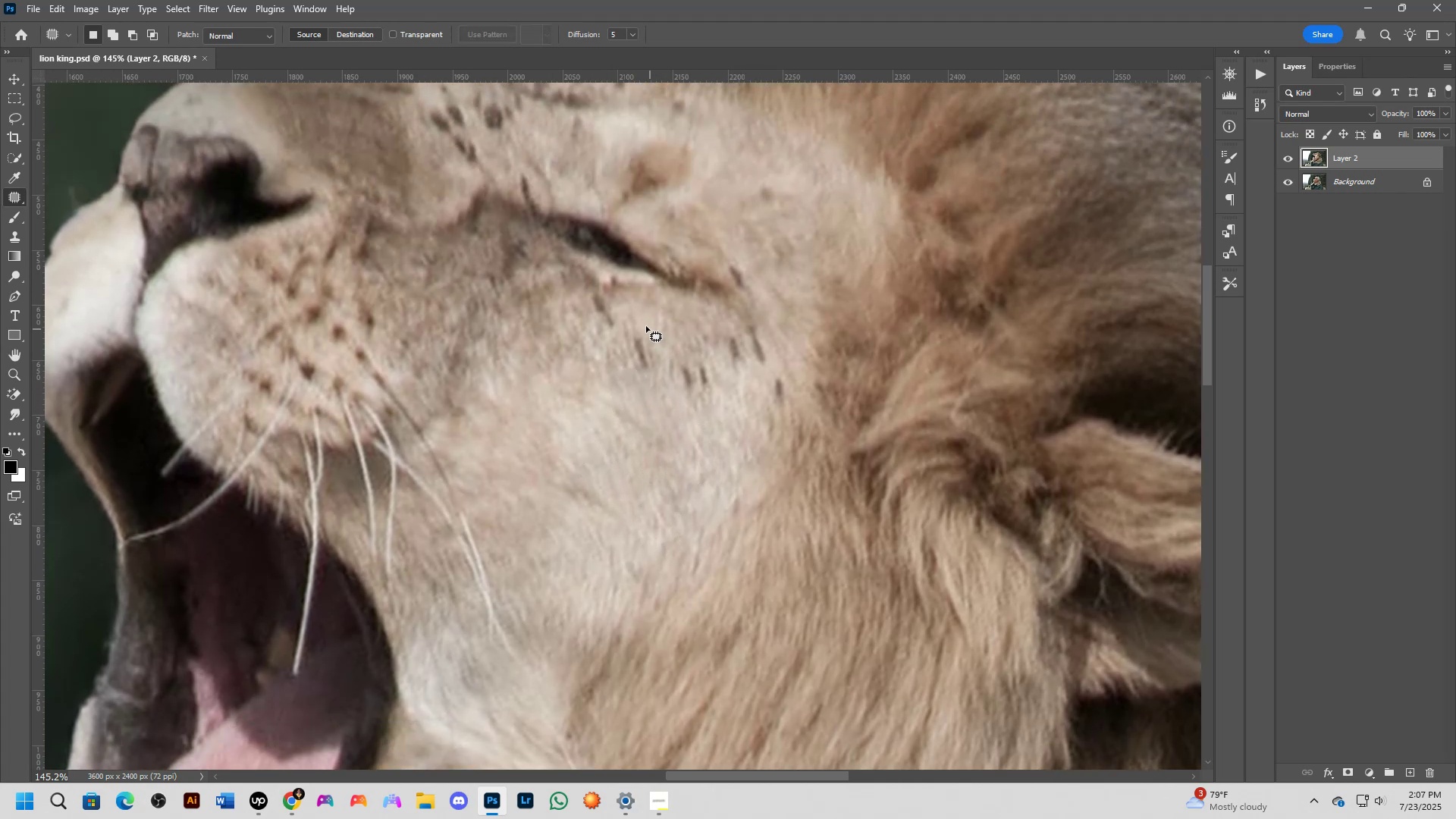 
left_click_drag(start_coordinate=[679, 323], to_coordinate=[679, 419])
 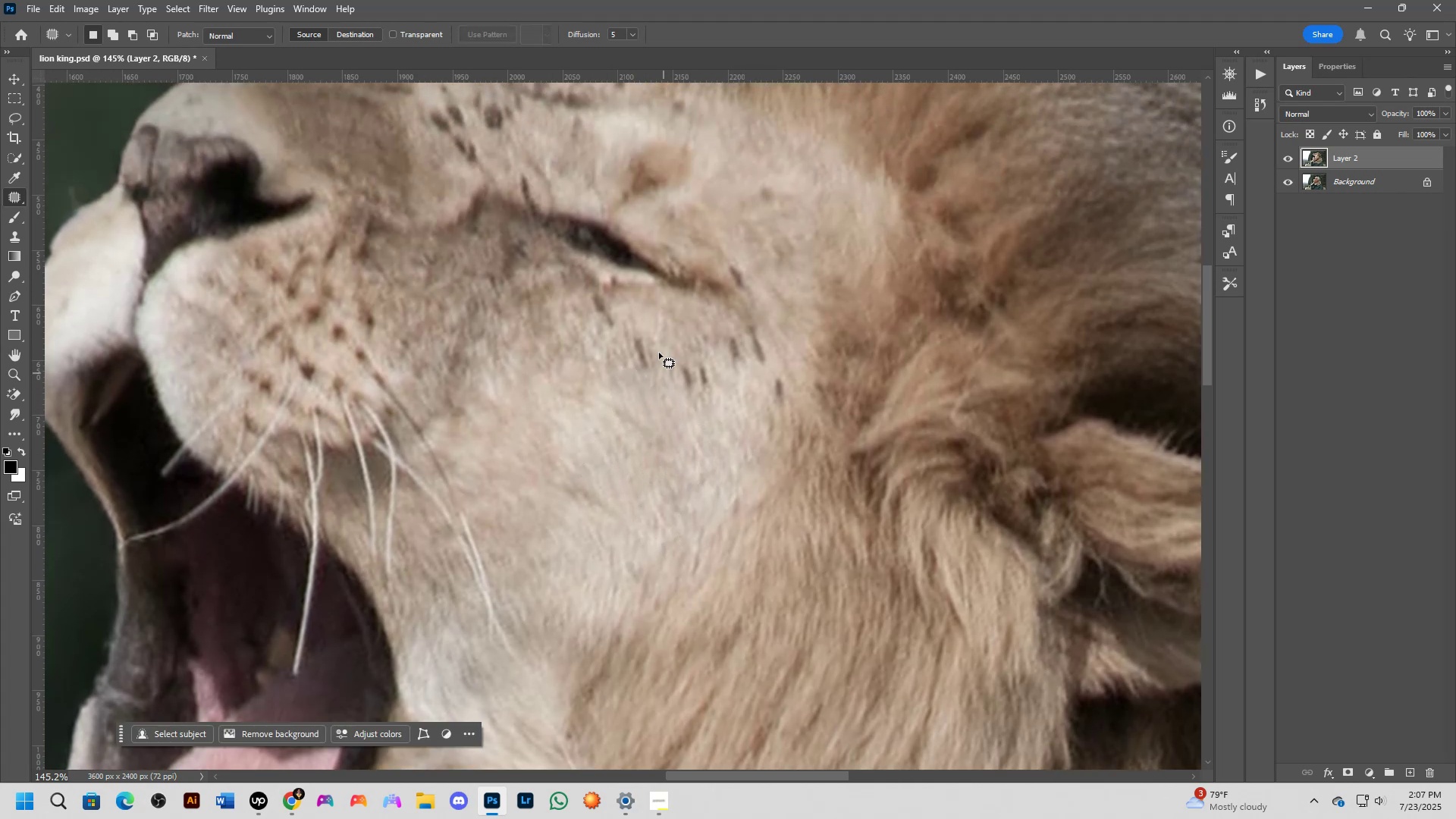 
left_click_drag(start_coordinate=[655, 337], to_coordinate=[666, 347])
 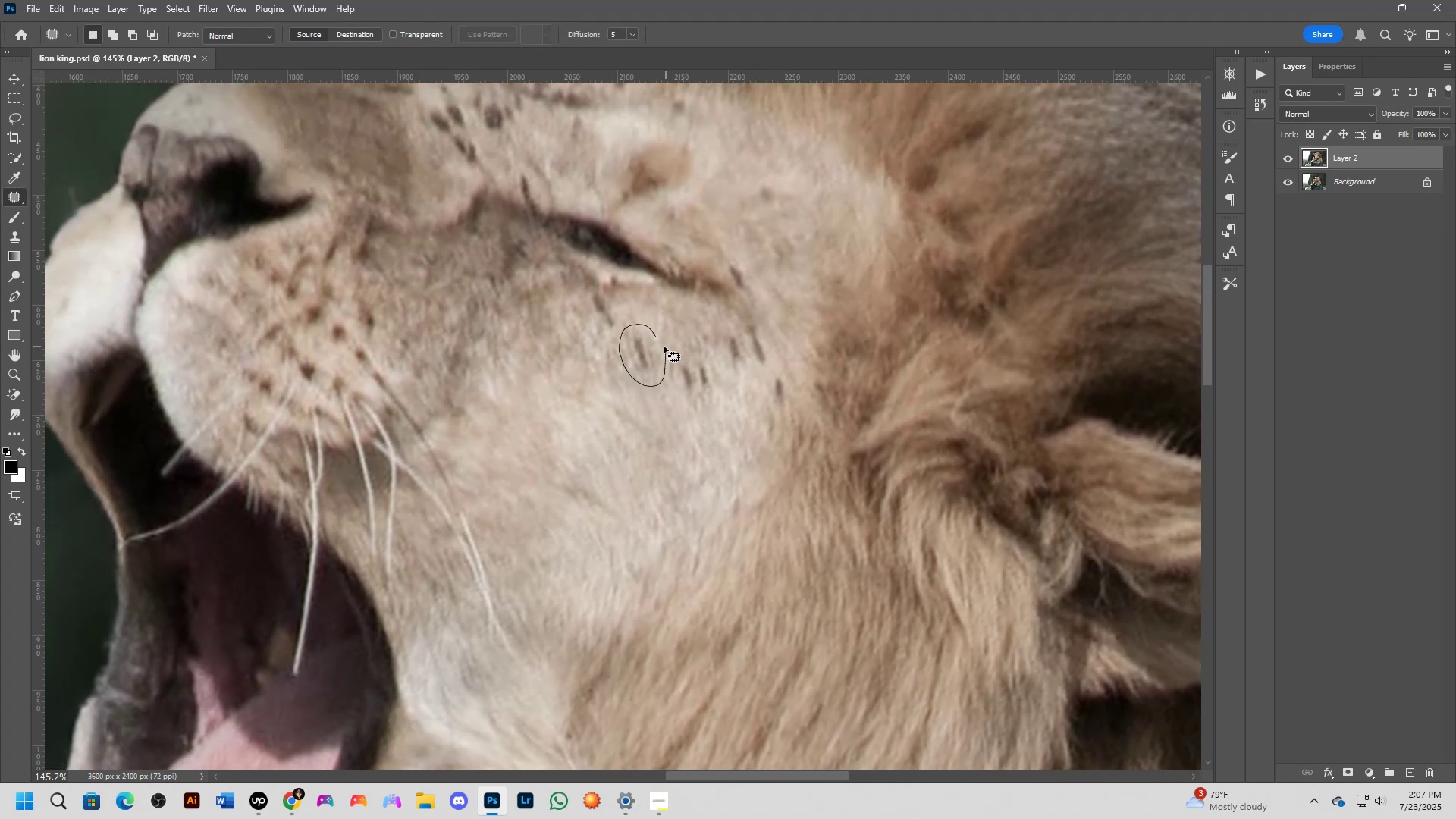 
left_click_drag(start_coordinate=[642, 361], to_coordinate=[596, 440])
 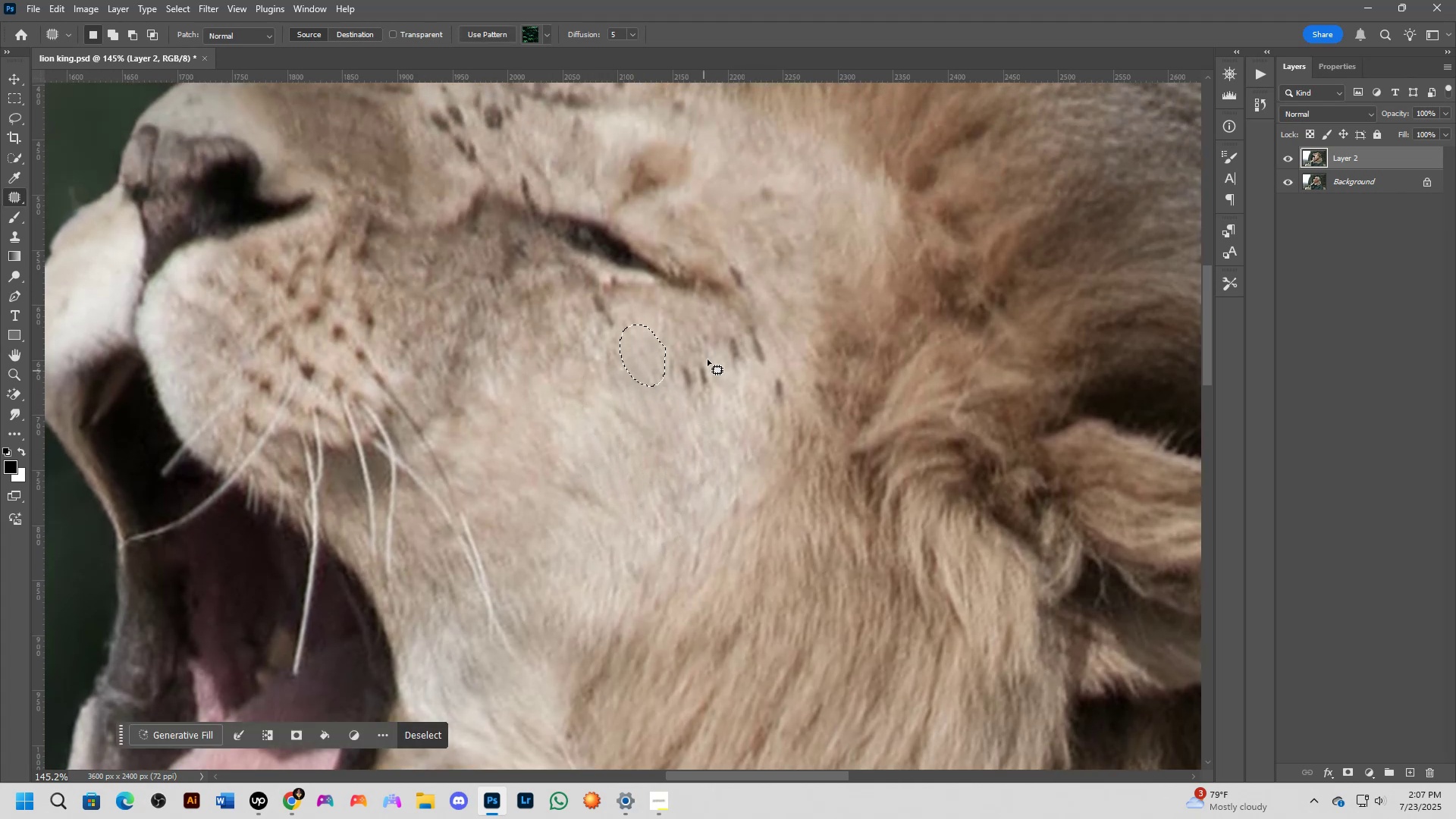 
left_click_drag(start_coordinate=[706, 340], to_coordinate=[716, 351])
 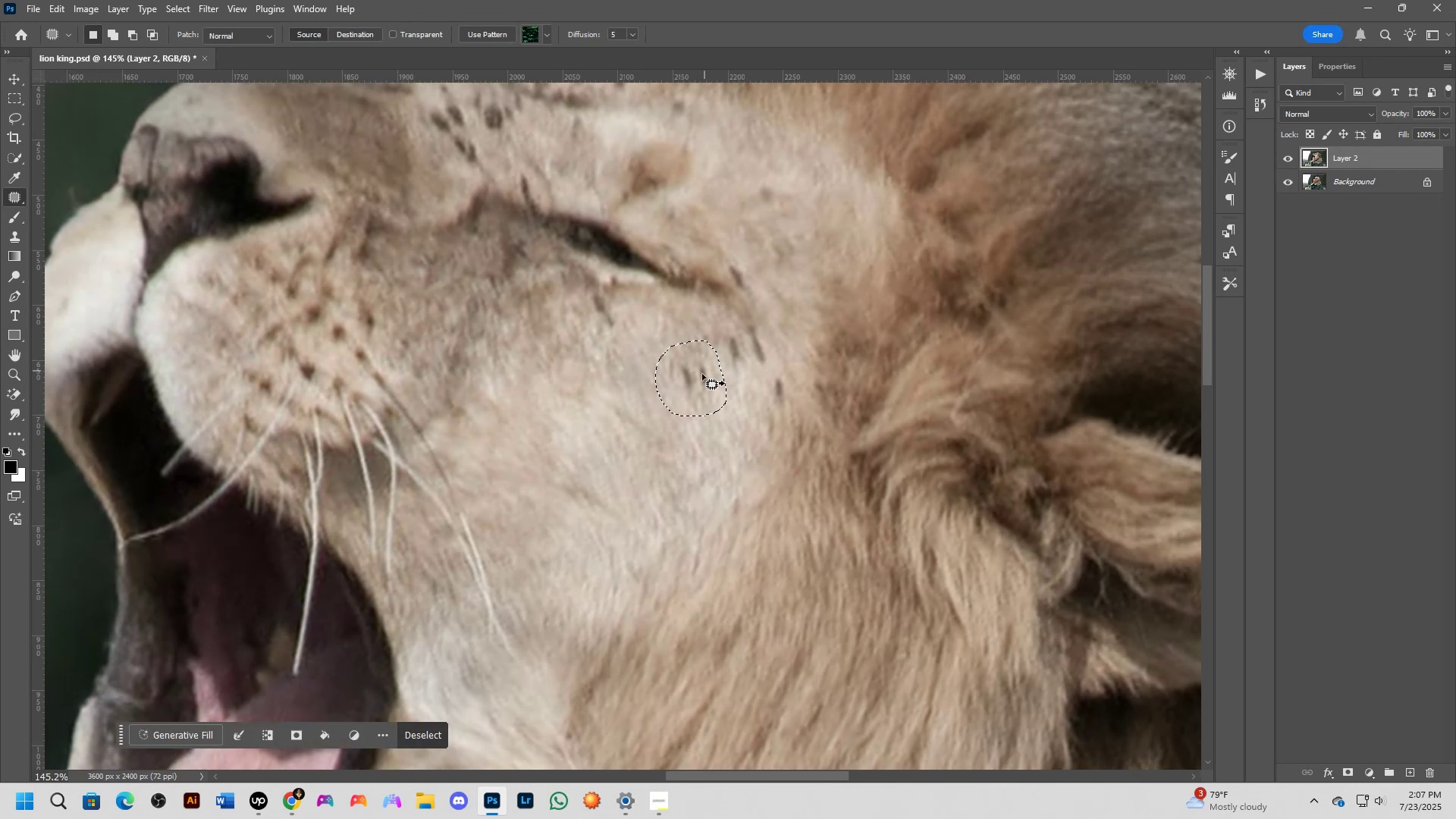 
left_click_drag(start_coordinate=[693, 378], to_coordinate=[705, 481])
 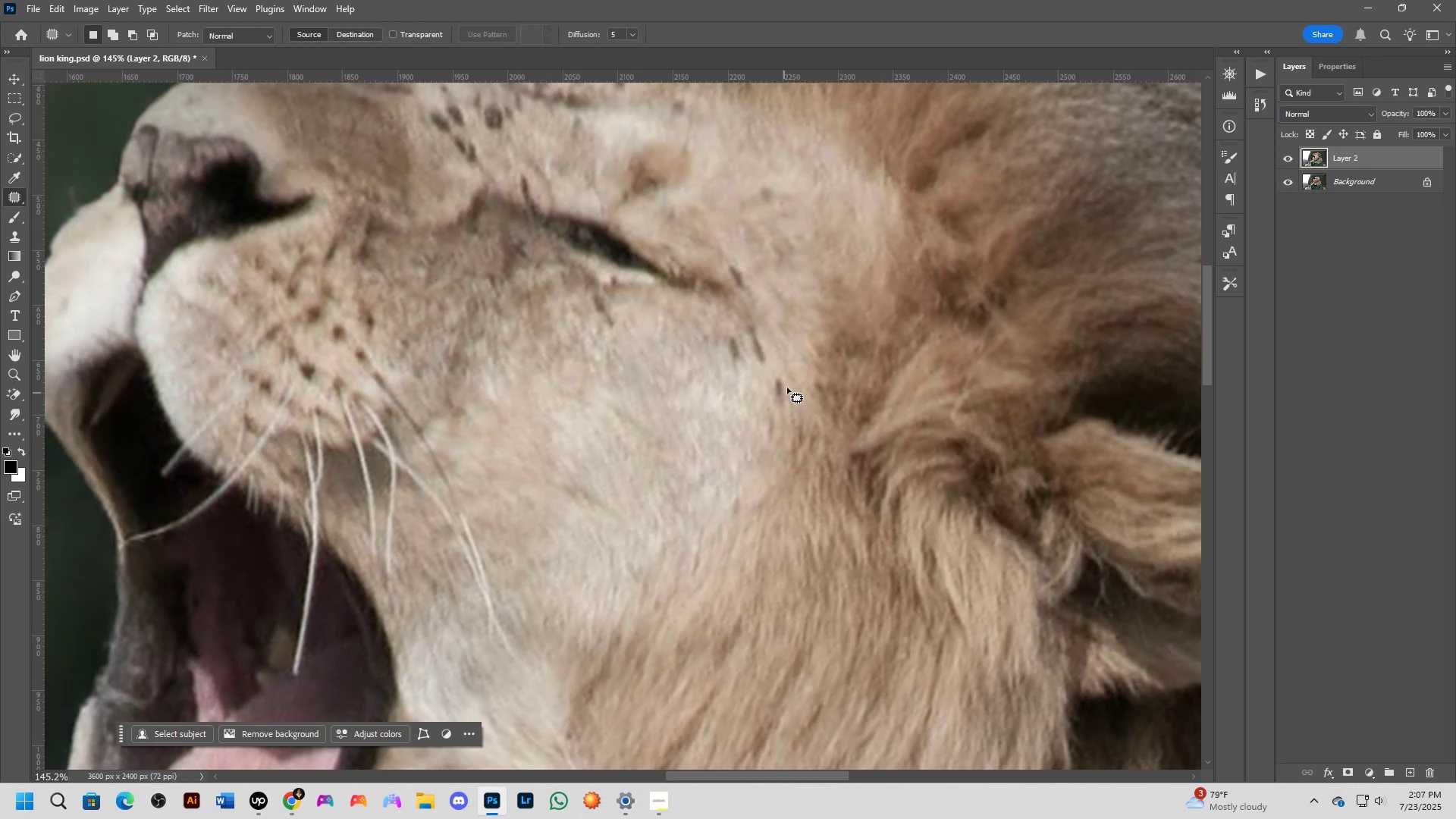 
left_click_drag(start_coordinate=[786, 360], to_coordinate=[806, 393])
 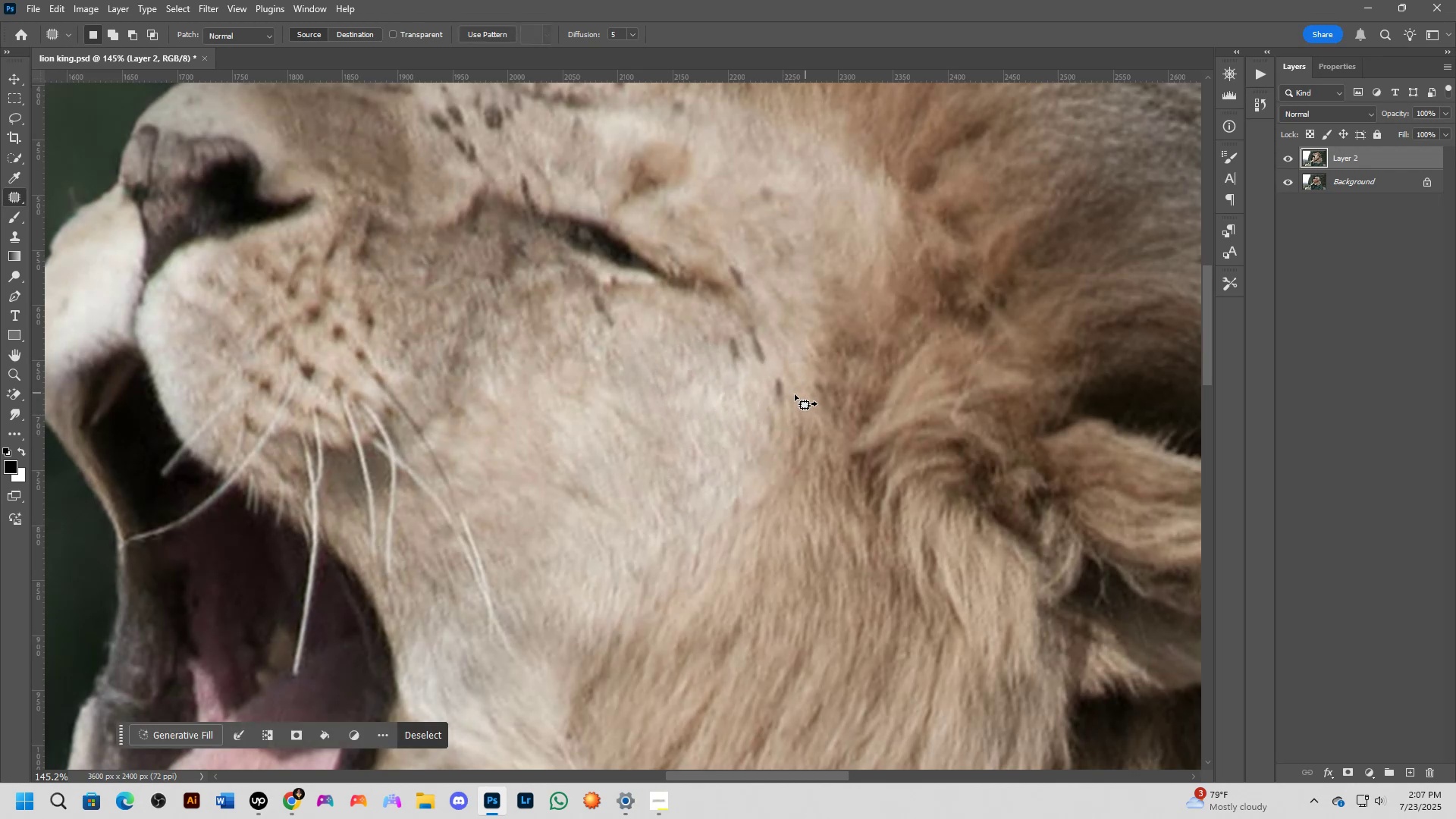 
left_click_drag(start_coordinate=[784, 391], to_coordinate=[795, 485])
 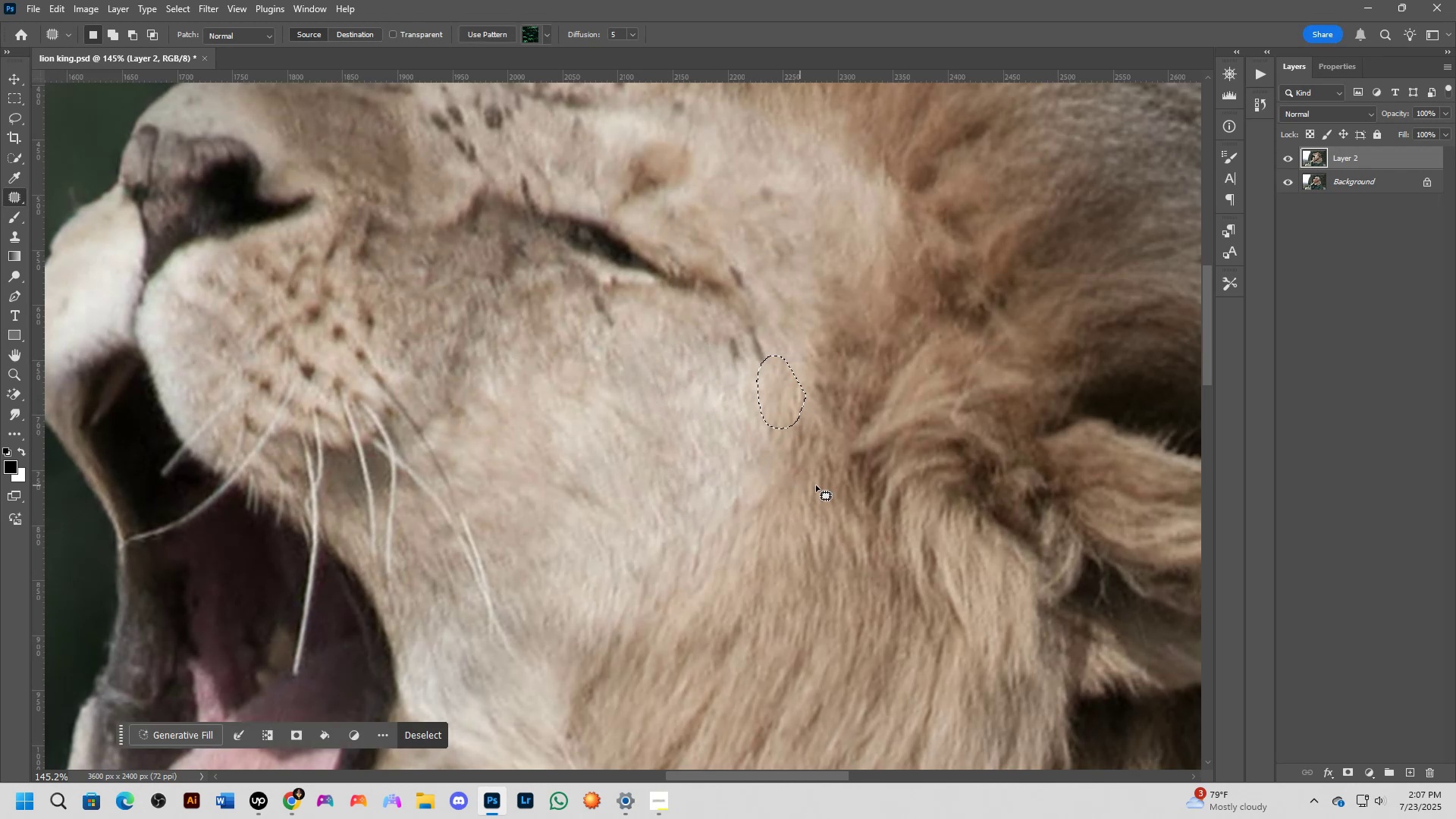 
left_click_drag(start_coordinate=[836, 480], to_coordinate=[831, 476])
 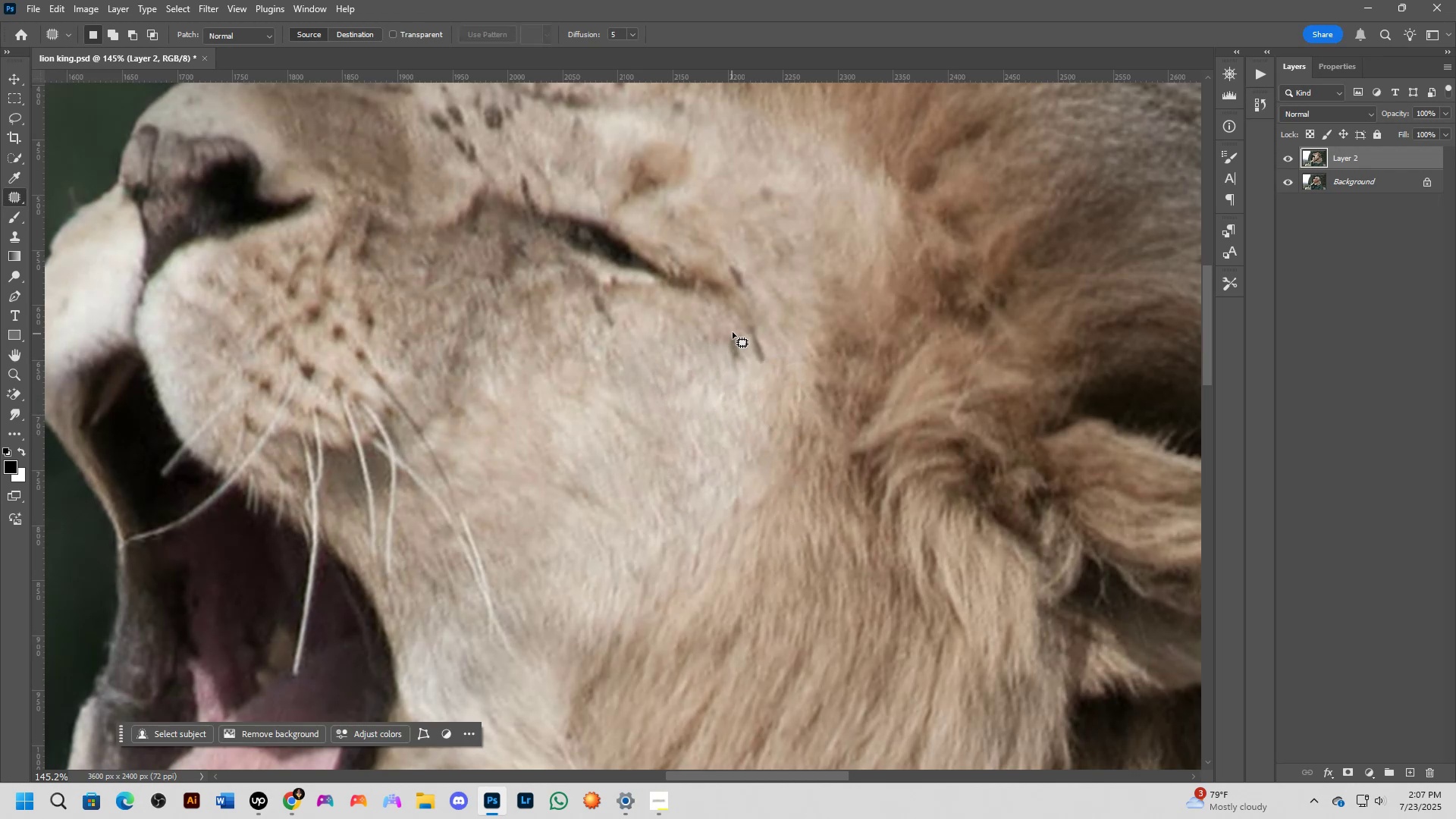 
left_click_drag(start_coordinate=[728, 320], to_coordinate=[729, 311])
 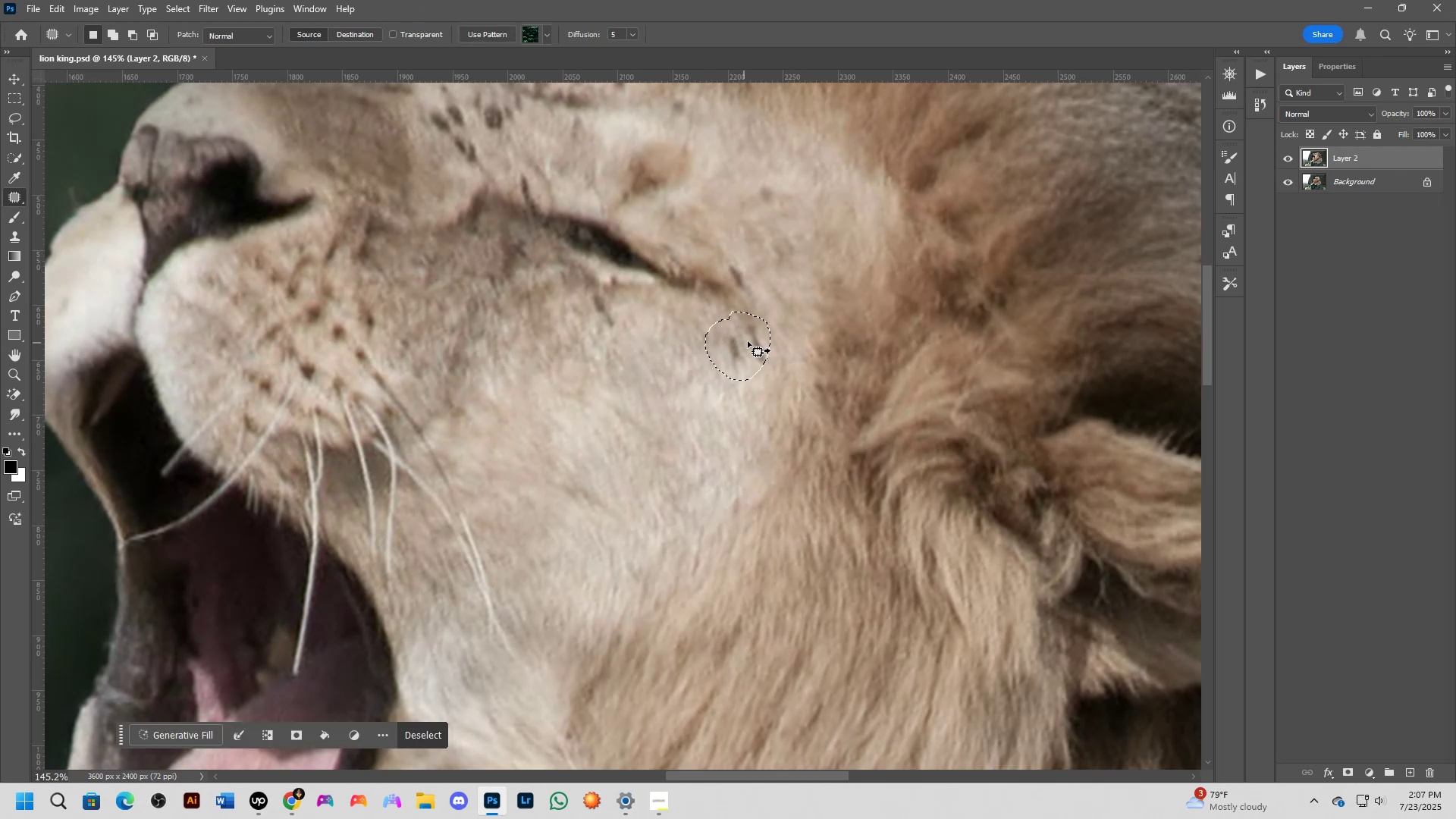 
hold_key(key=ShiftLeft, duration=0.36)
left_click_drag(start_coordinate=[755, 330], to_coordinate=[725, 402])
 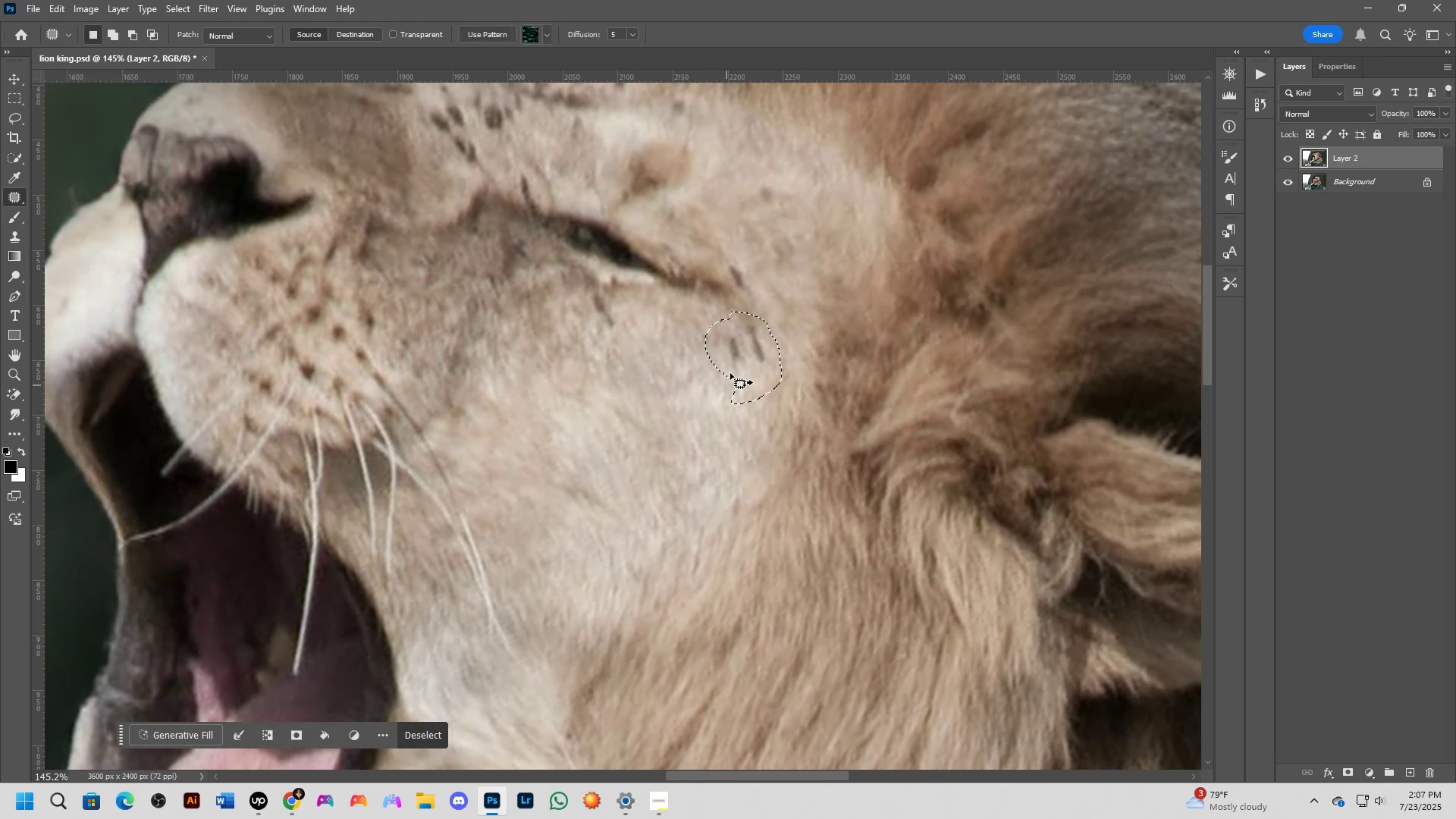 
left_click_drag(start_coordinate=[733, 352], to_coordinate=[737, 441])
 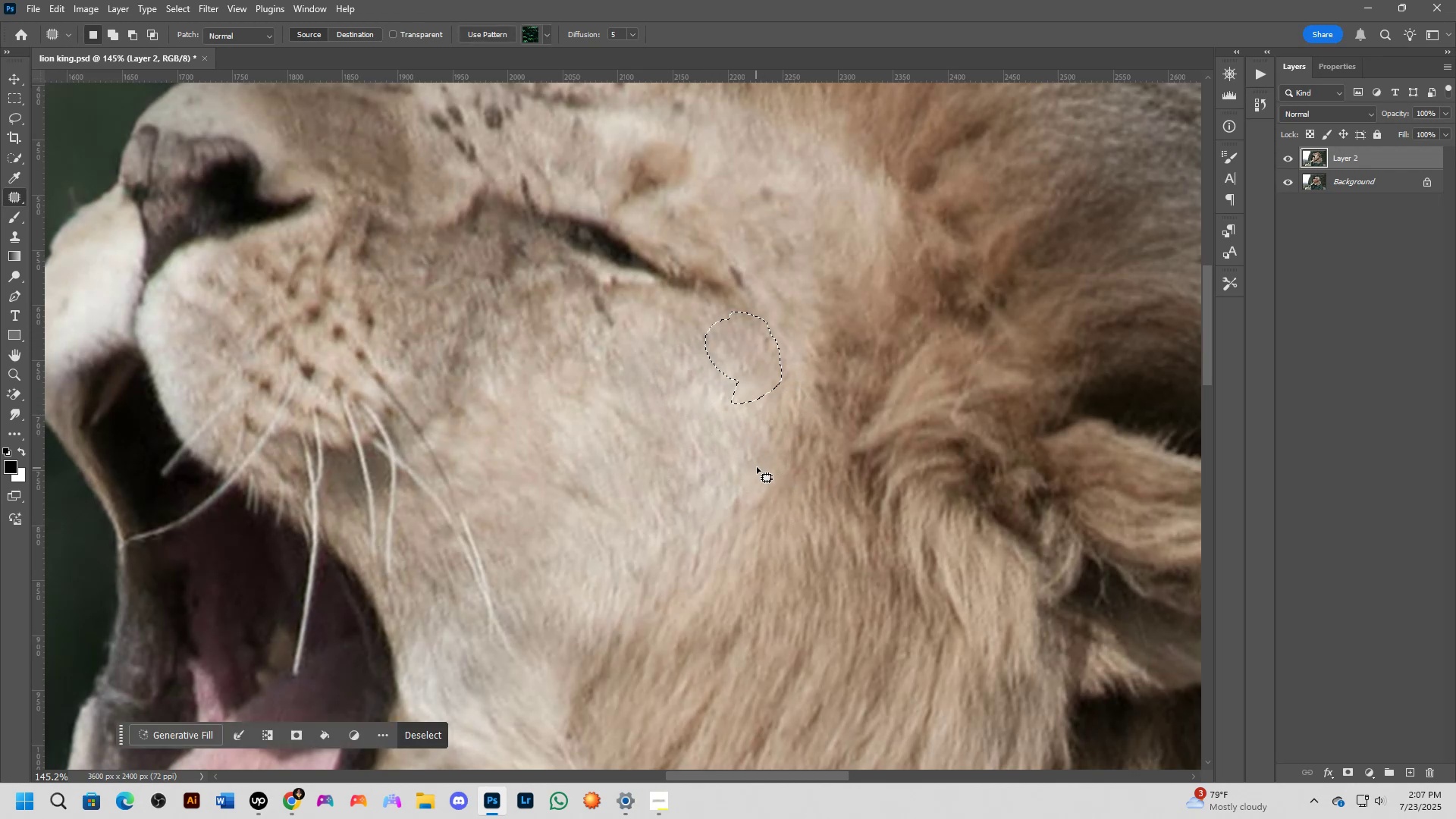 
hold_key(key=Space, duration=0.55)
 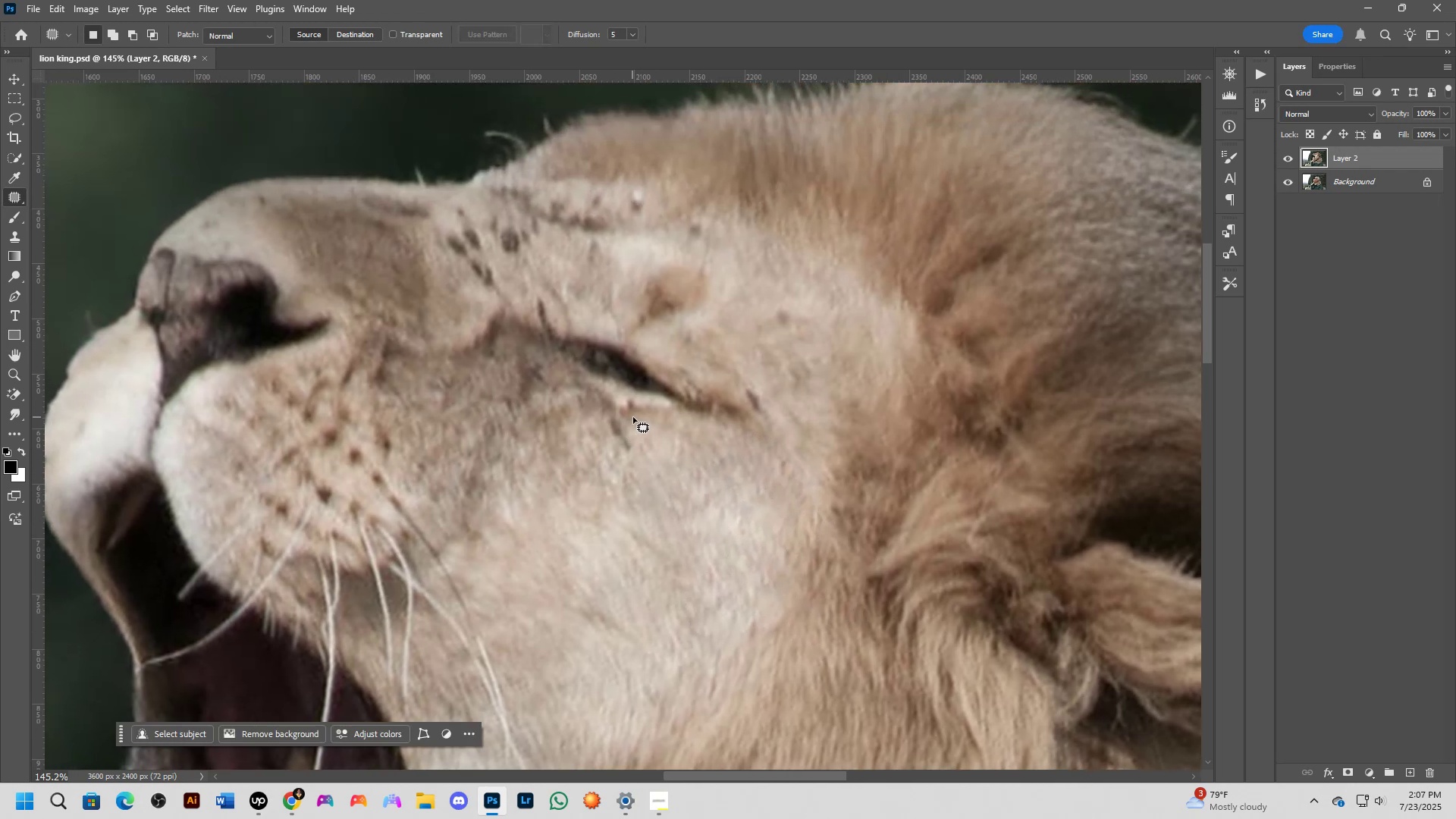 
left_click_drag(start_coordinate=[745, 370], to_coordinate=[762, 494])
 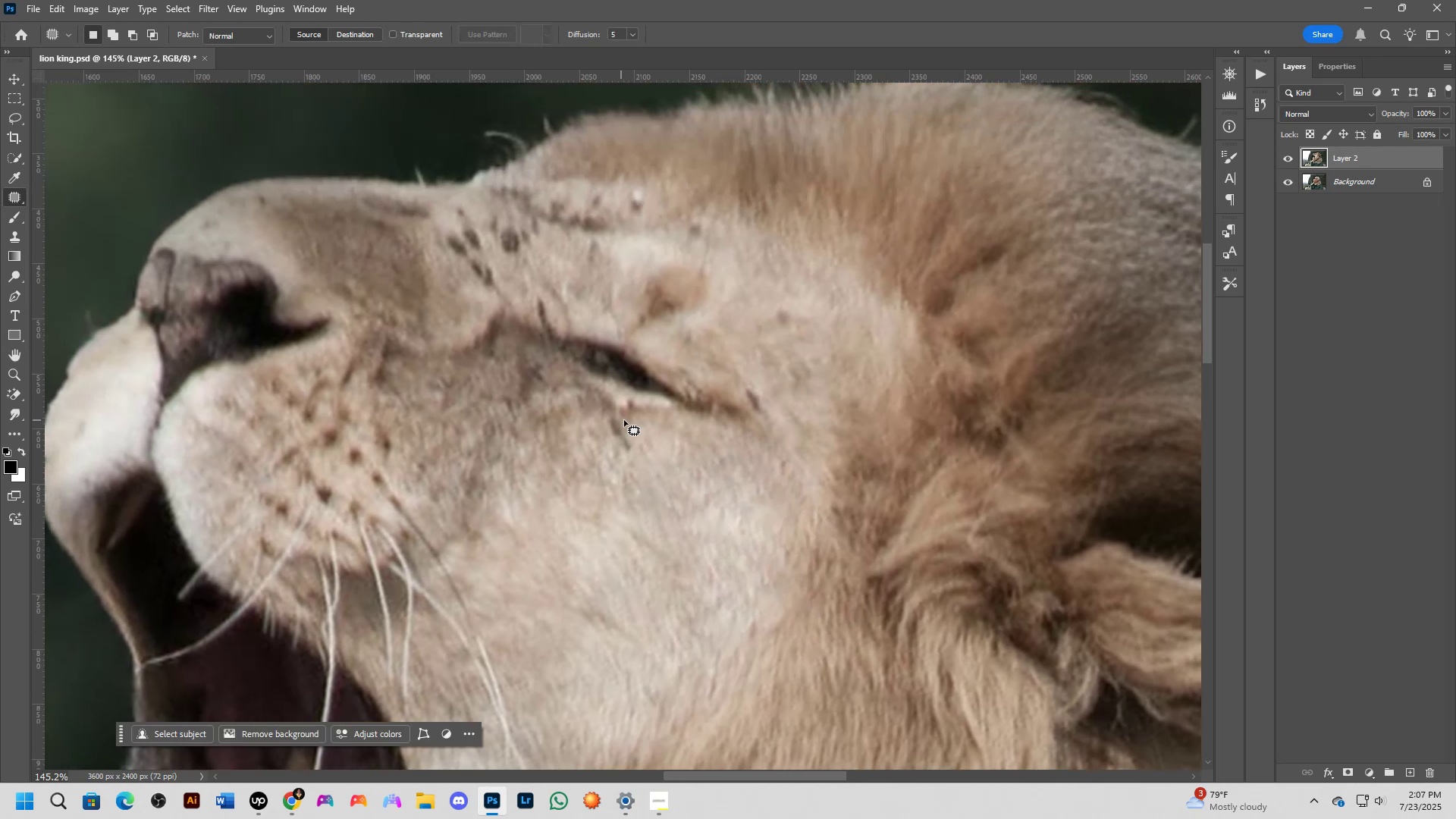 
left_click_drag(start_coordinate=[633, 416], to_coordinate=[628, 412])
 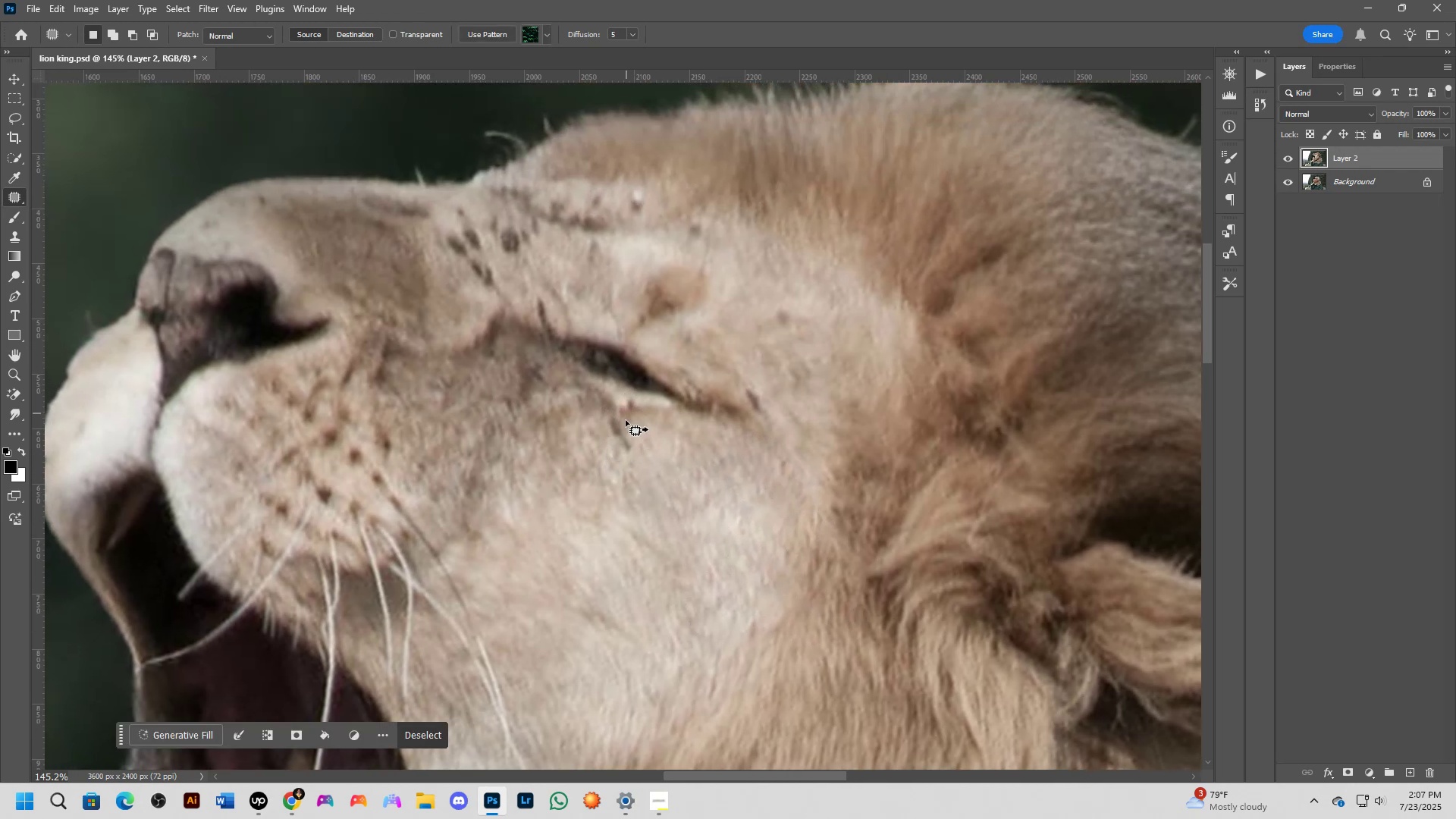 
left_click_drag(start_coordinate=[627, 424], to_coordinate=[676, 456])
 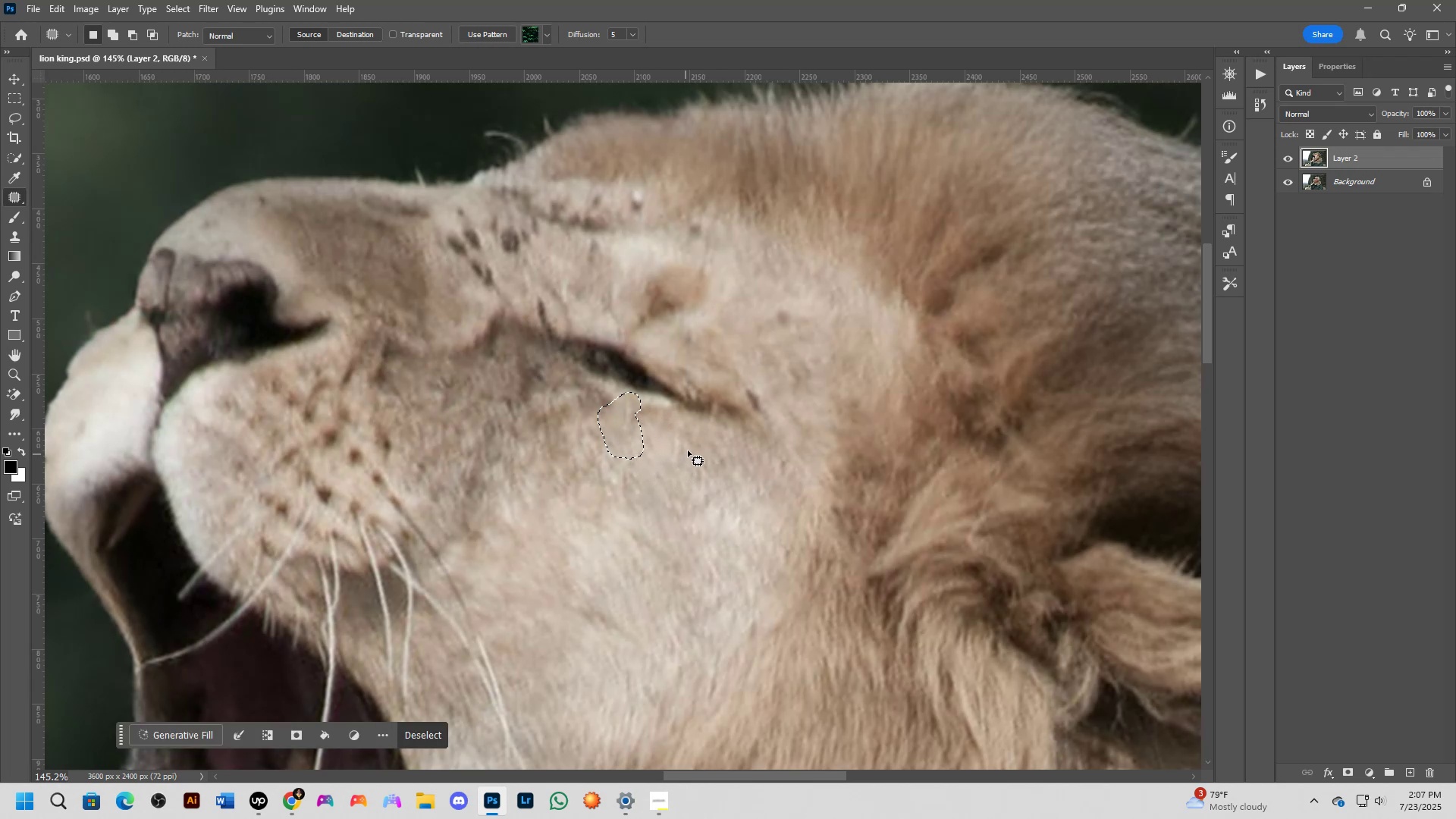 
left_click([692, 444])
 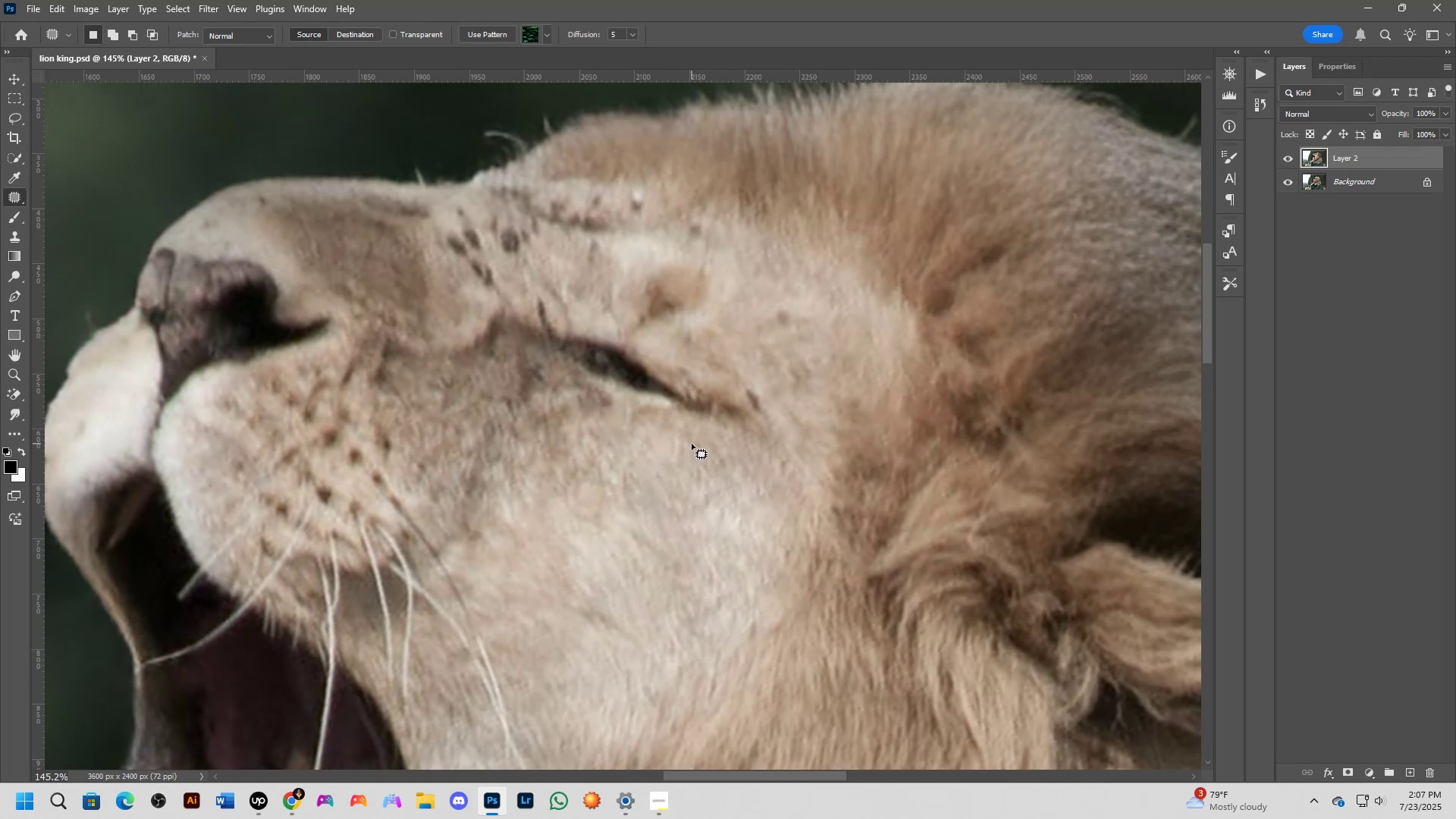 
hold_key(key=Space, duration=0.43)
 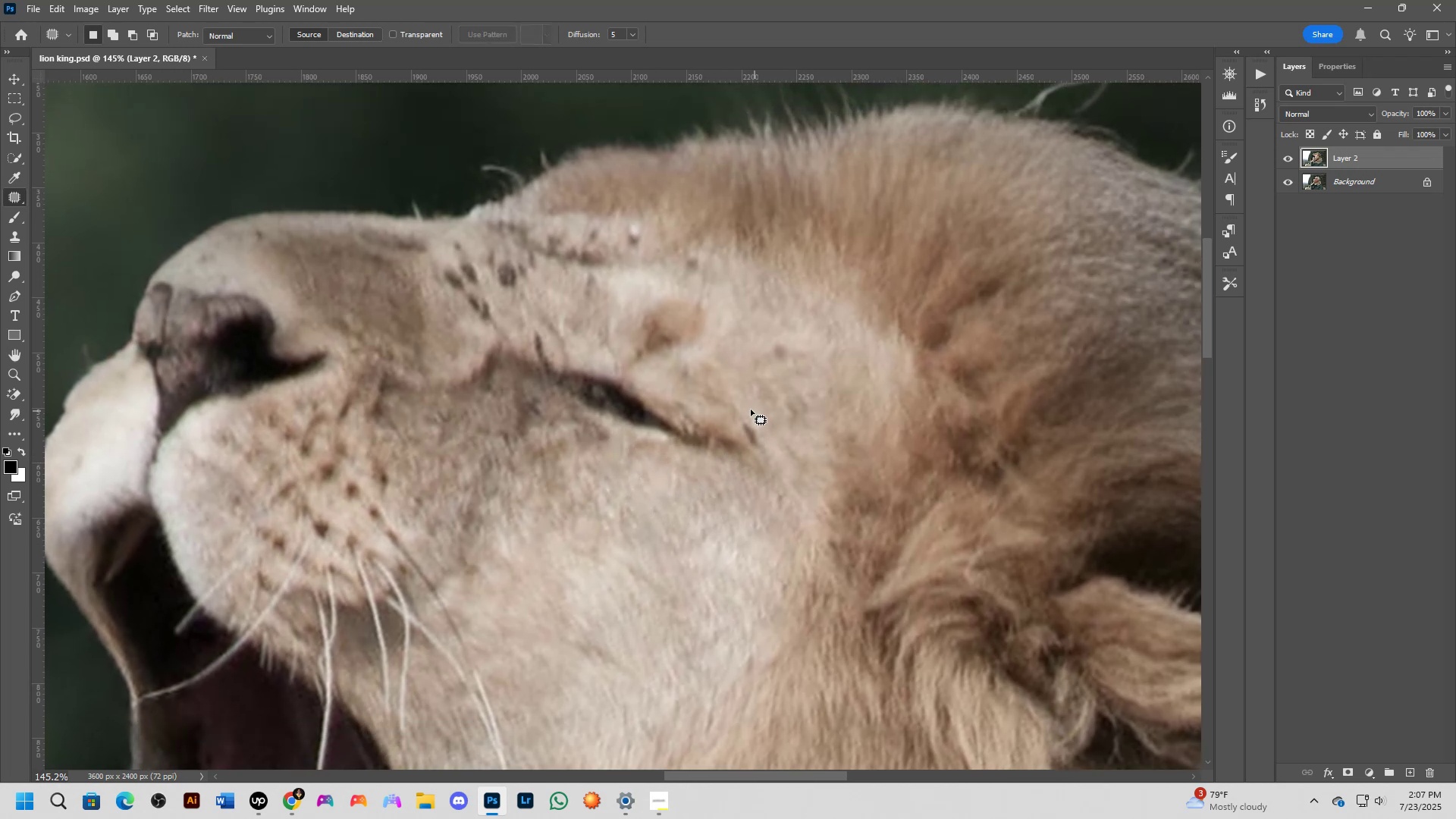 
left_click_drag(start_coordinate=[732, 425], to_coordinate=[729, 459])
 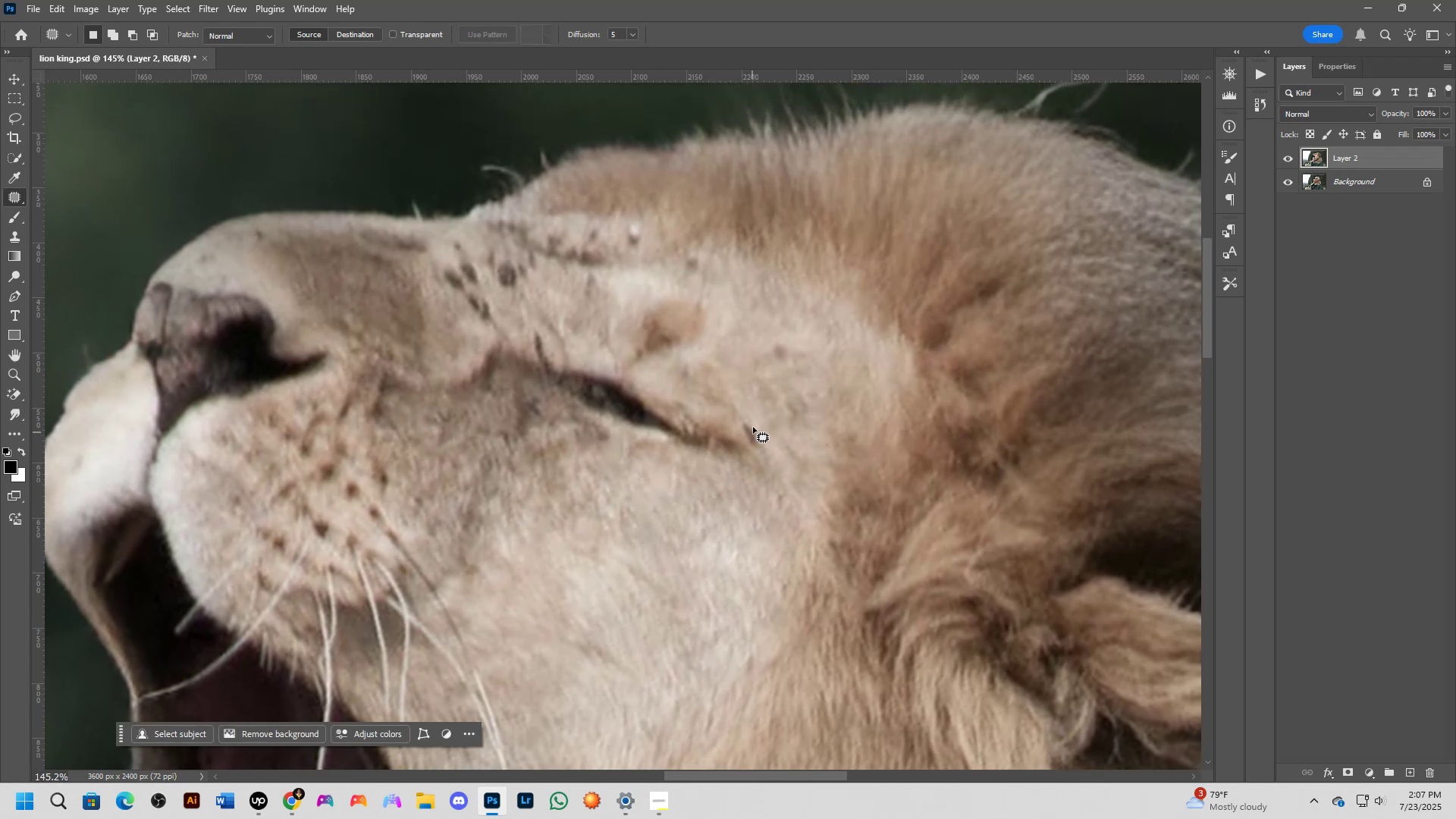 
left_click_drag(start_coordinate=[755, 412], to_coordinate=[774, 428])
 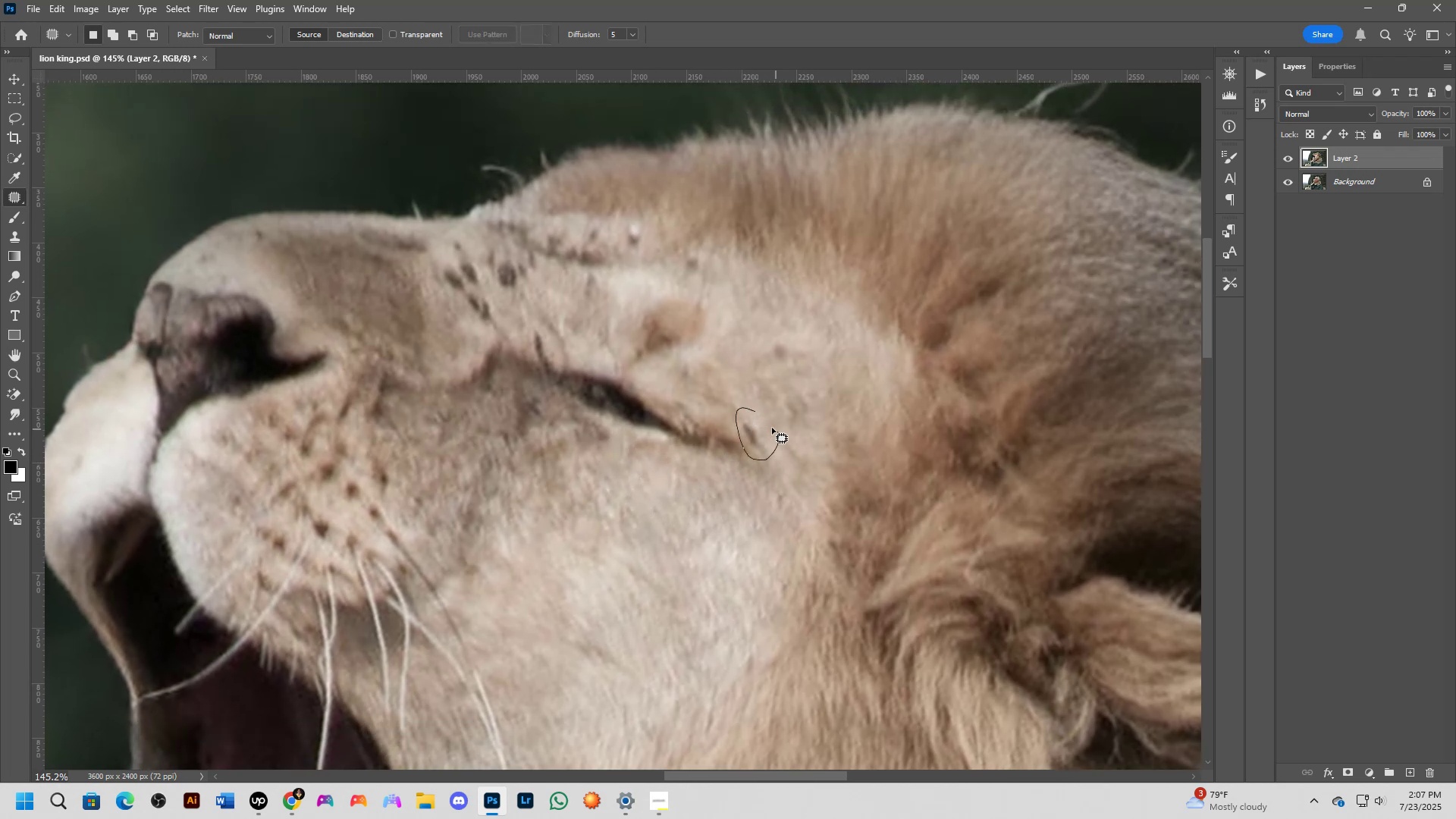 
left_click_drag(start_coordinate=[758, 426], to_coordinate=[808, 458])
 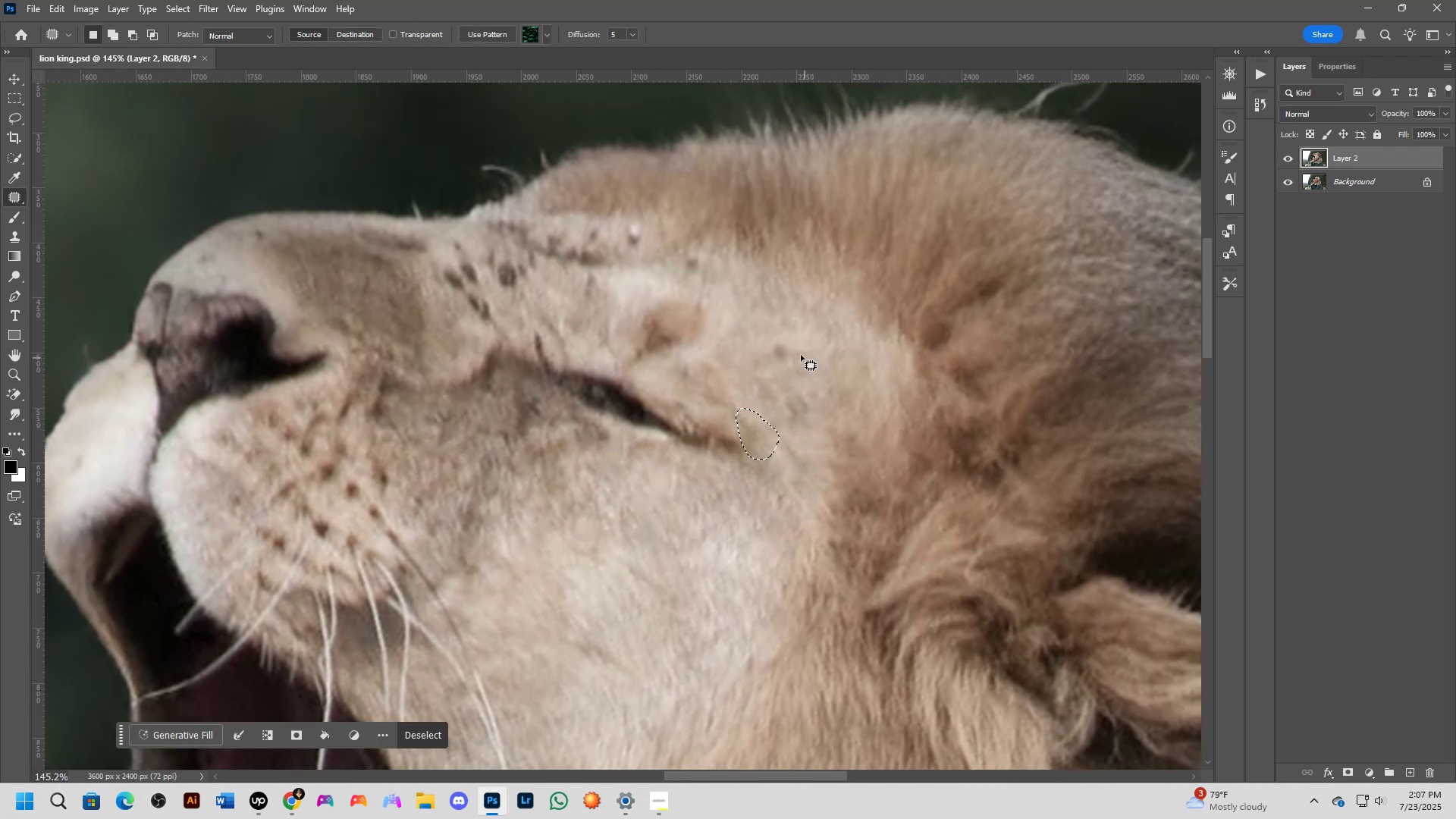 
left_click_drag(start_coordinate=[792, 342], to_coordinate=[809, 356])
 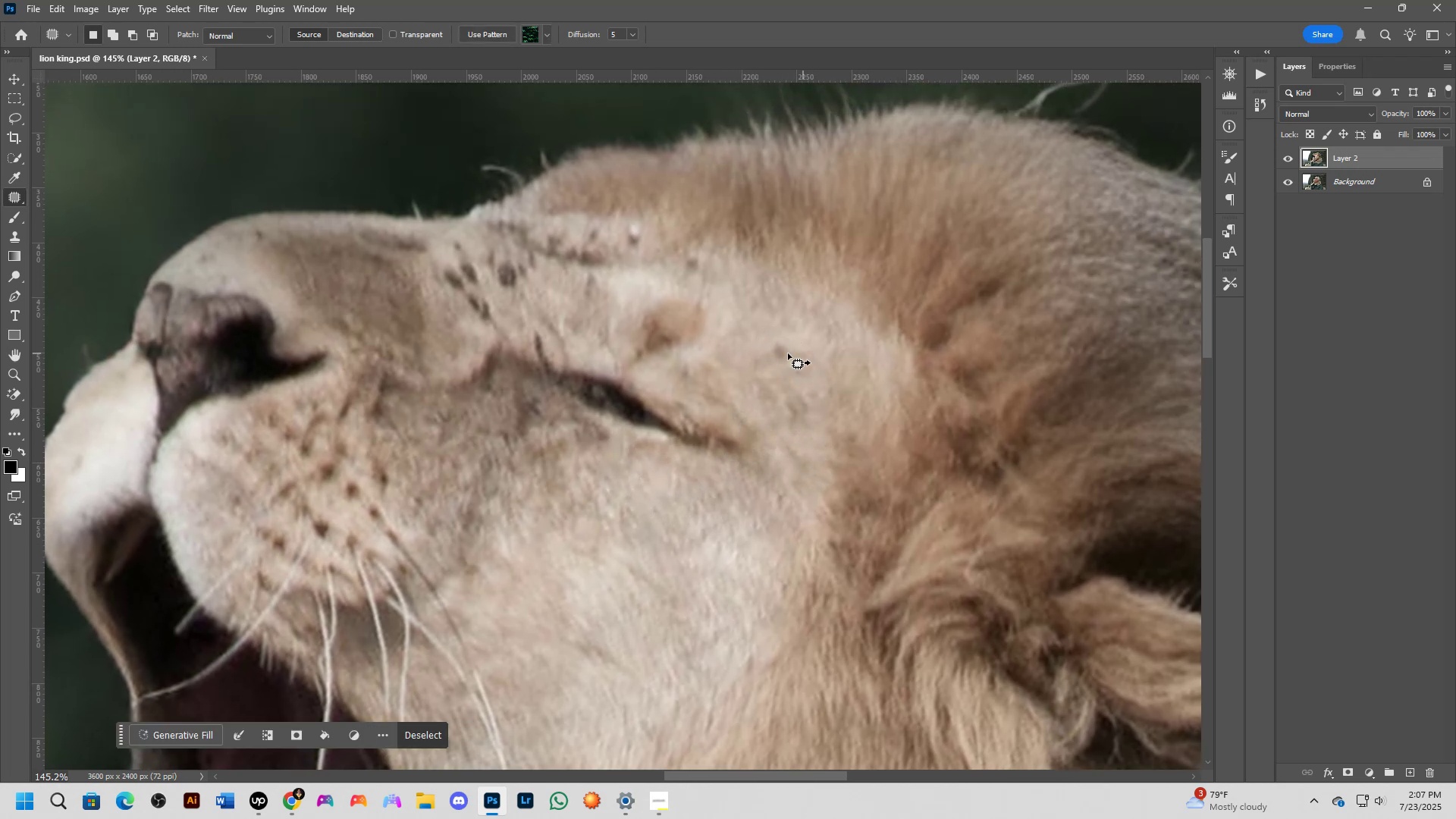 
left_click_drag(start_coordinate=[782, 353], to_coordinate=[788, 486])
 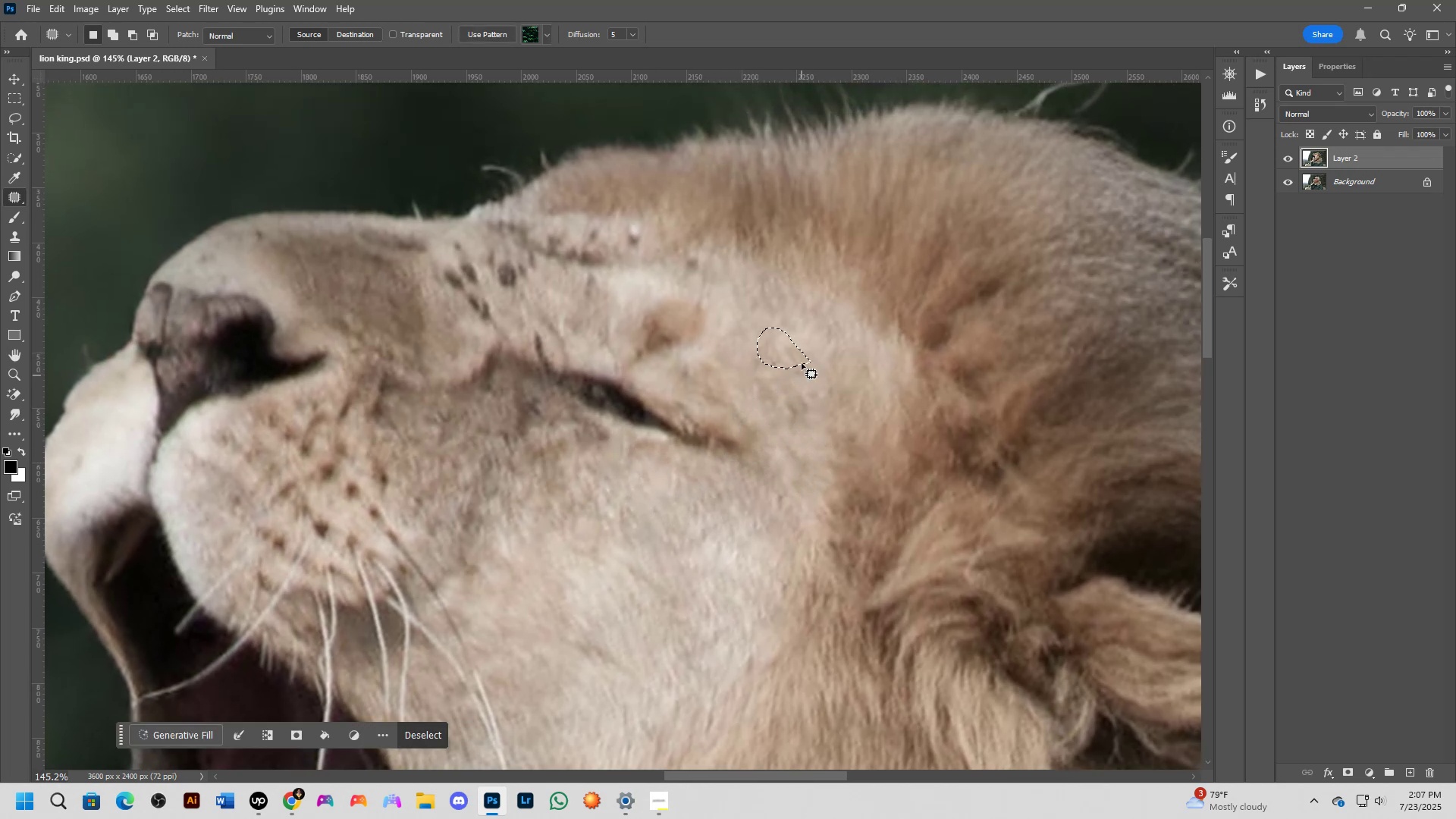 
left_click_drag(start_coordinate=[803, 354], to_coordinate=[783, 413])
 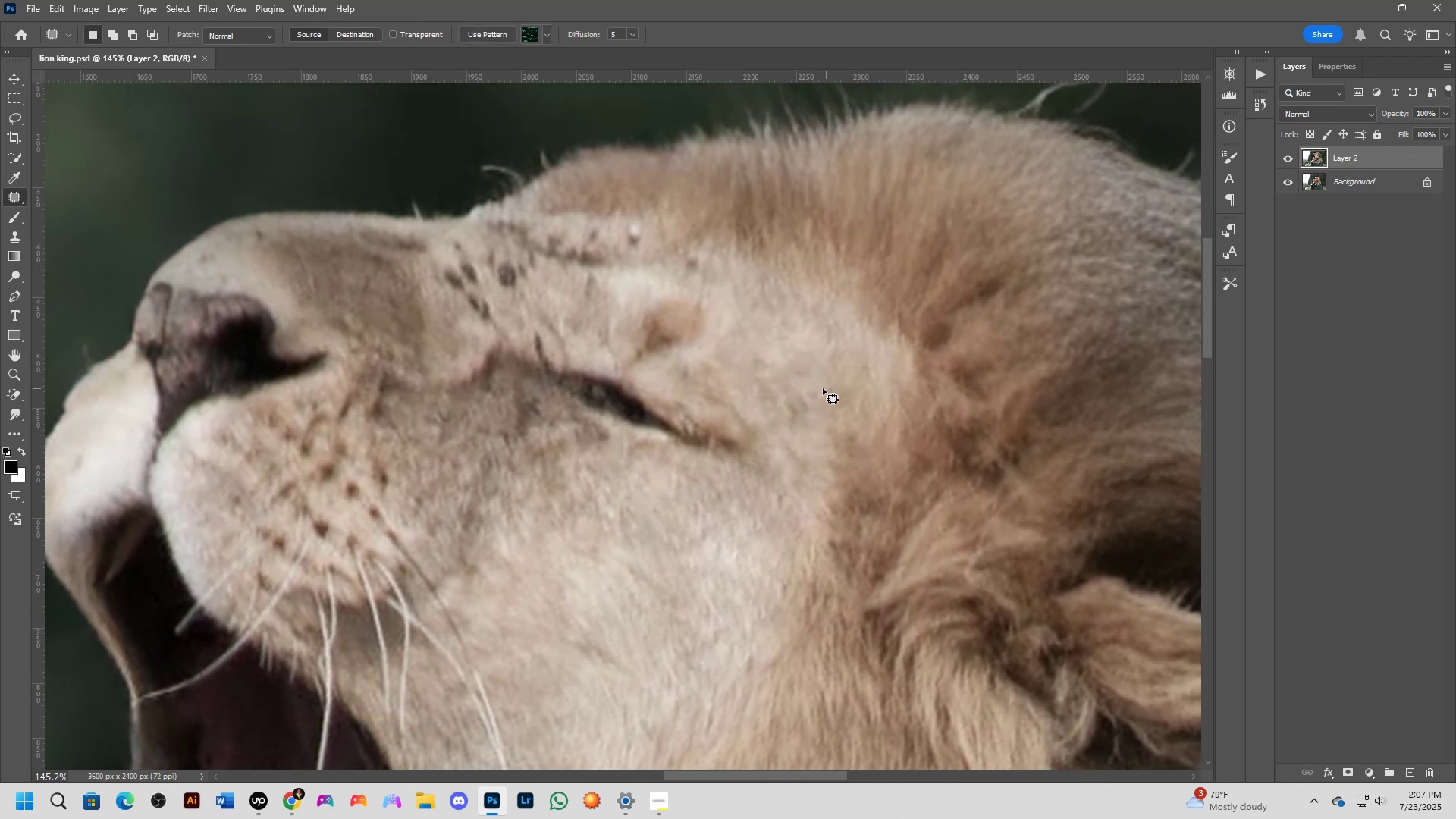 
left_click_drag(start_coordinate=[803, 384], to_coordinate=[825, 413])
 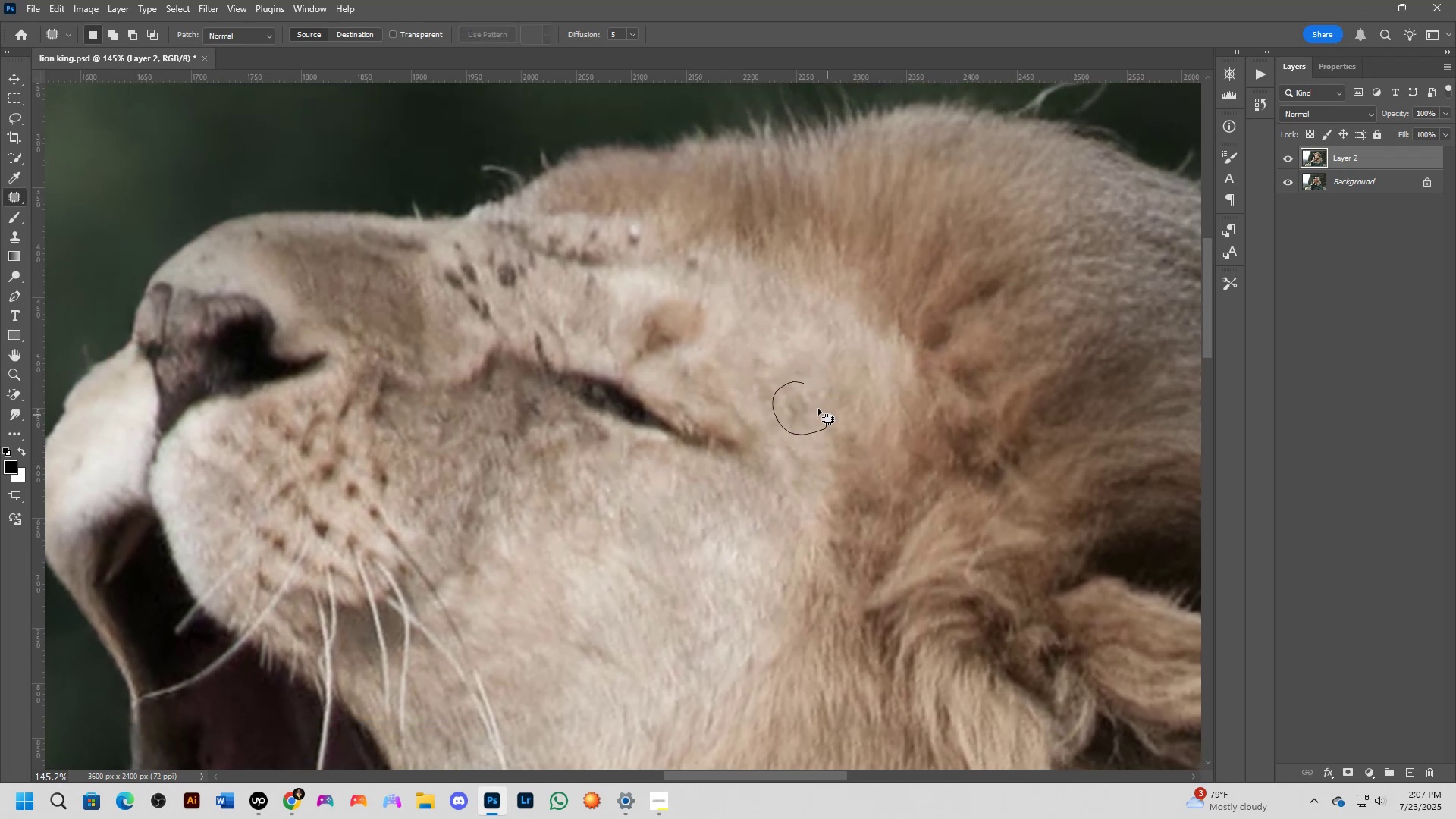 
left_click_drag(start_coordinate=[800, 392], to_coordinate=[792, 351])
 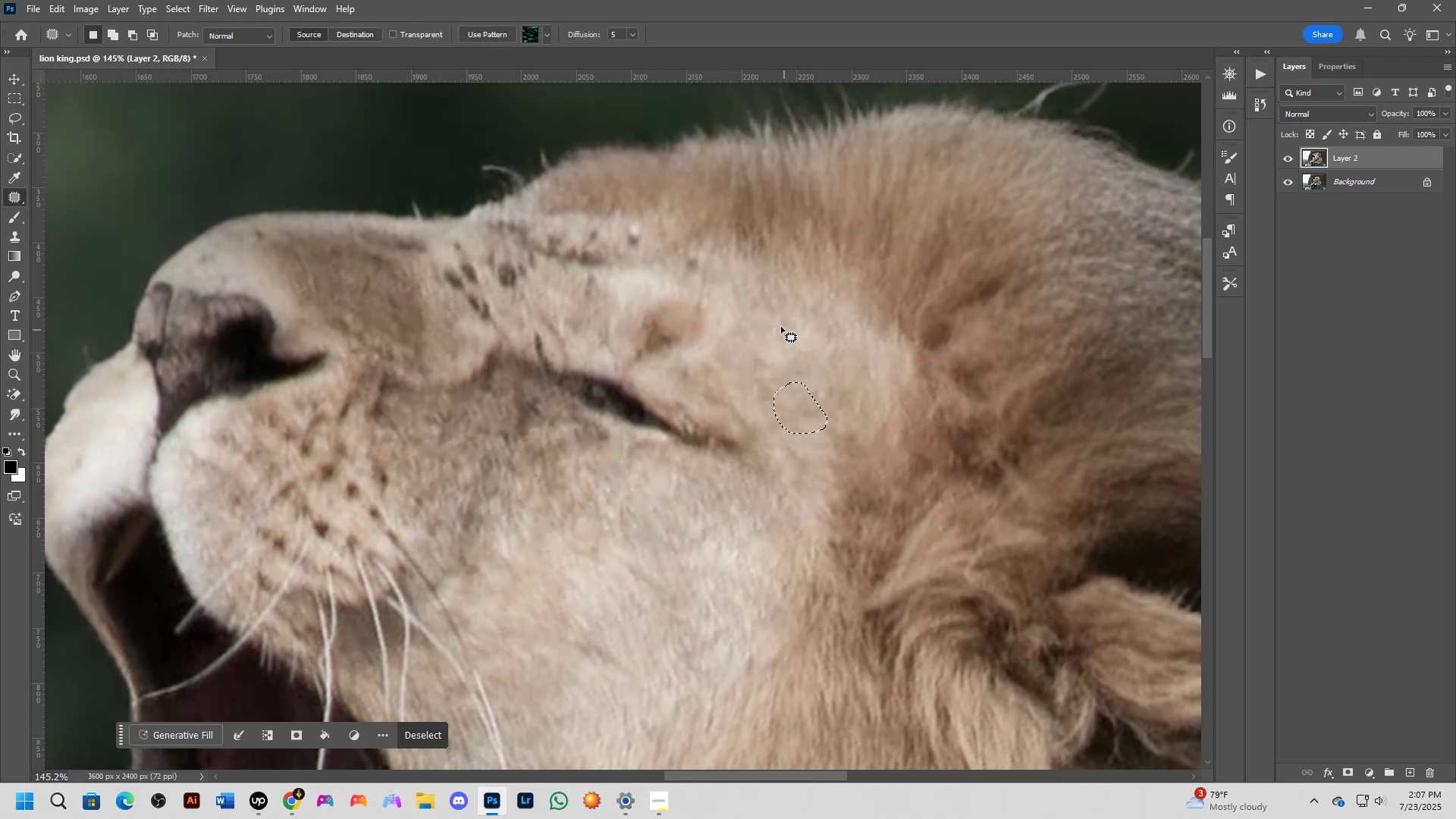 
double_click([775, 322])
 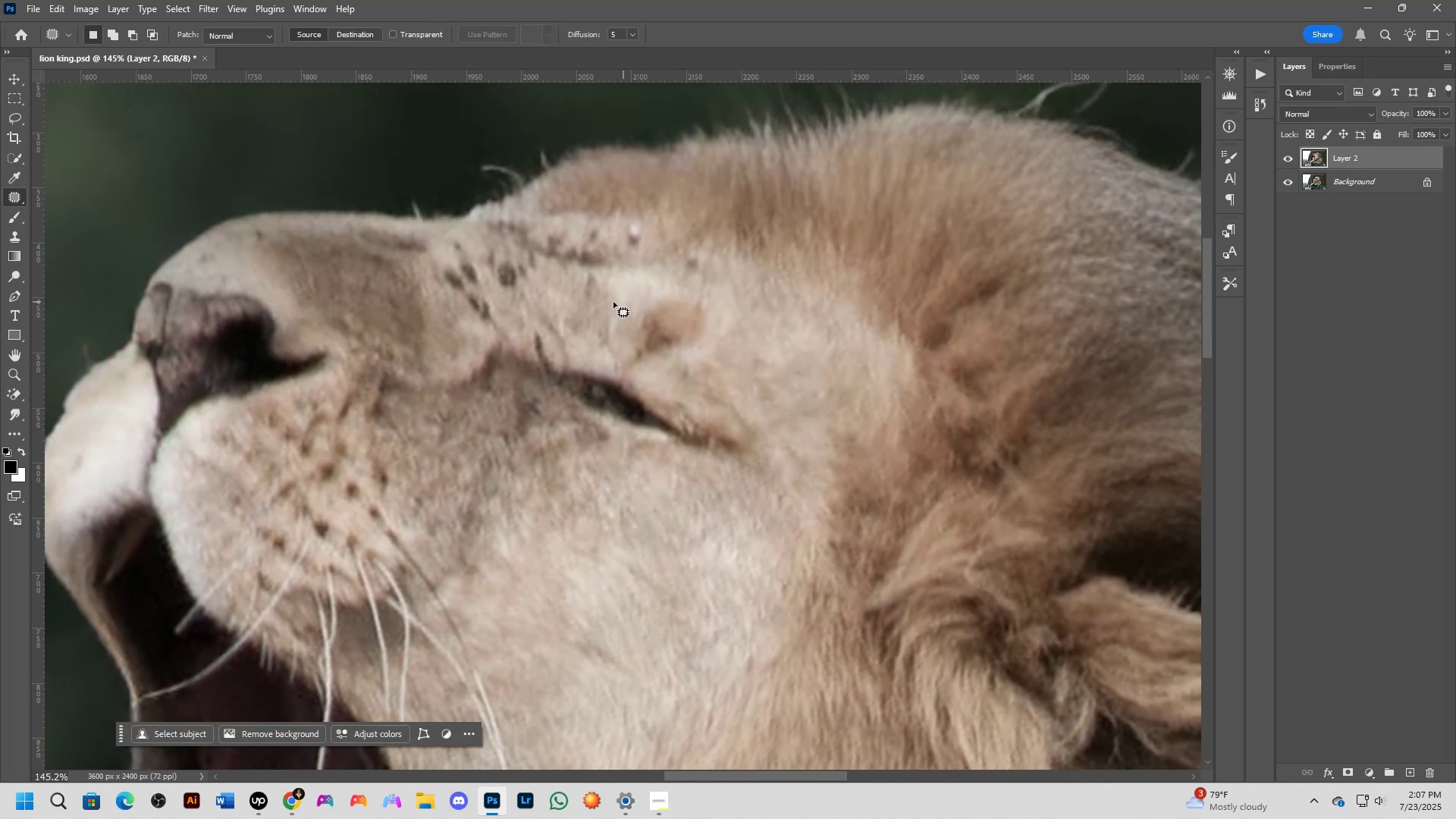 
scroll: coordinate [597, 300], scroll_direction: down, amount: 4.0
 